 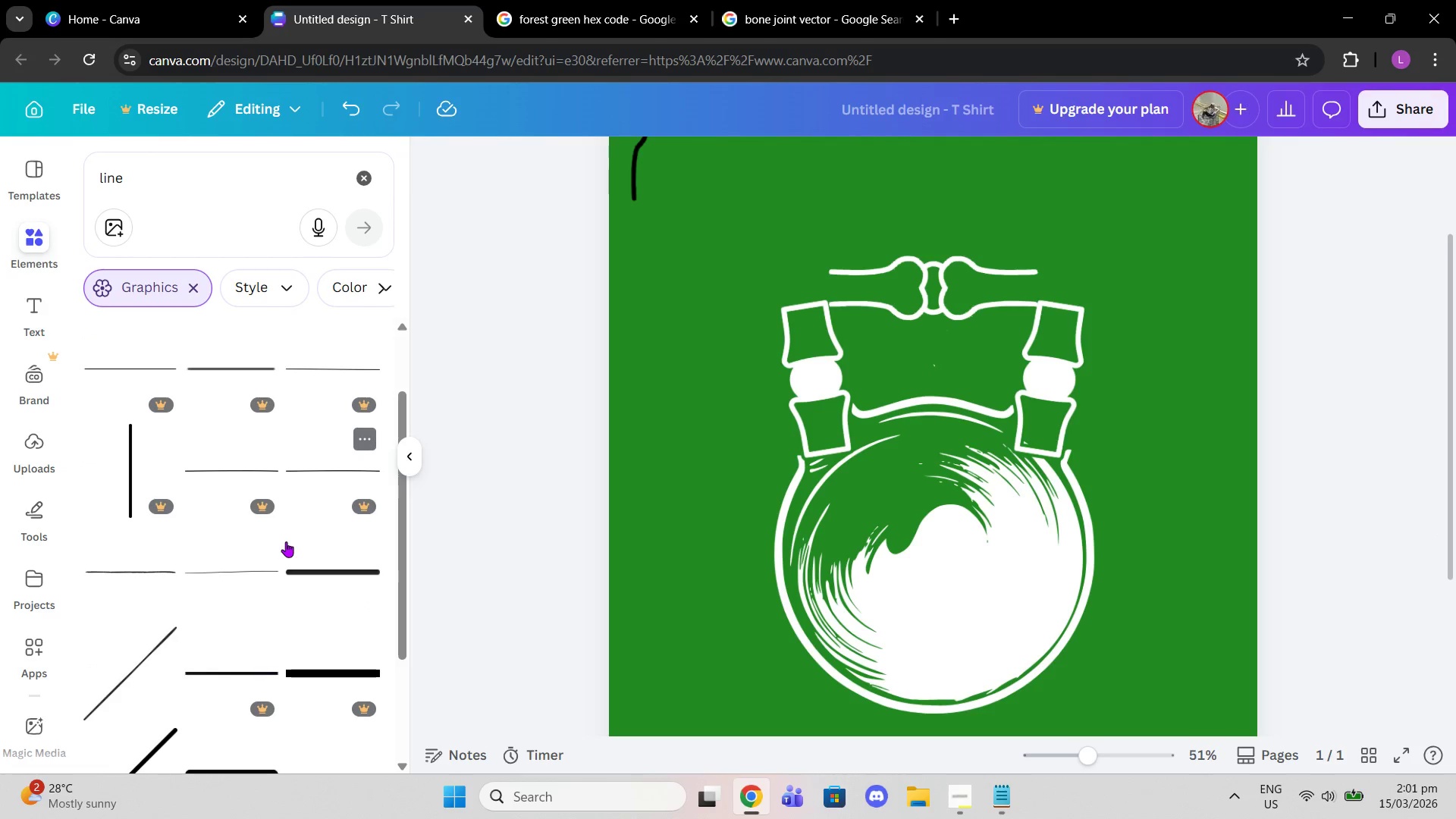 
scroll: coordinate [292, 546], scroll_direction: down, amount: 1.0
 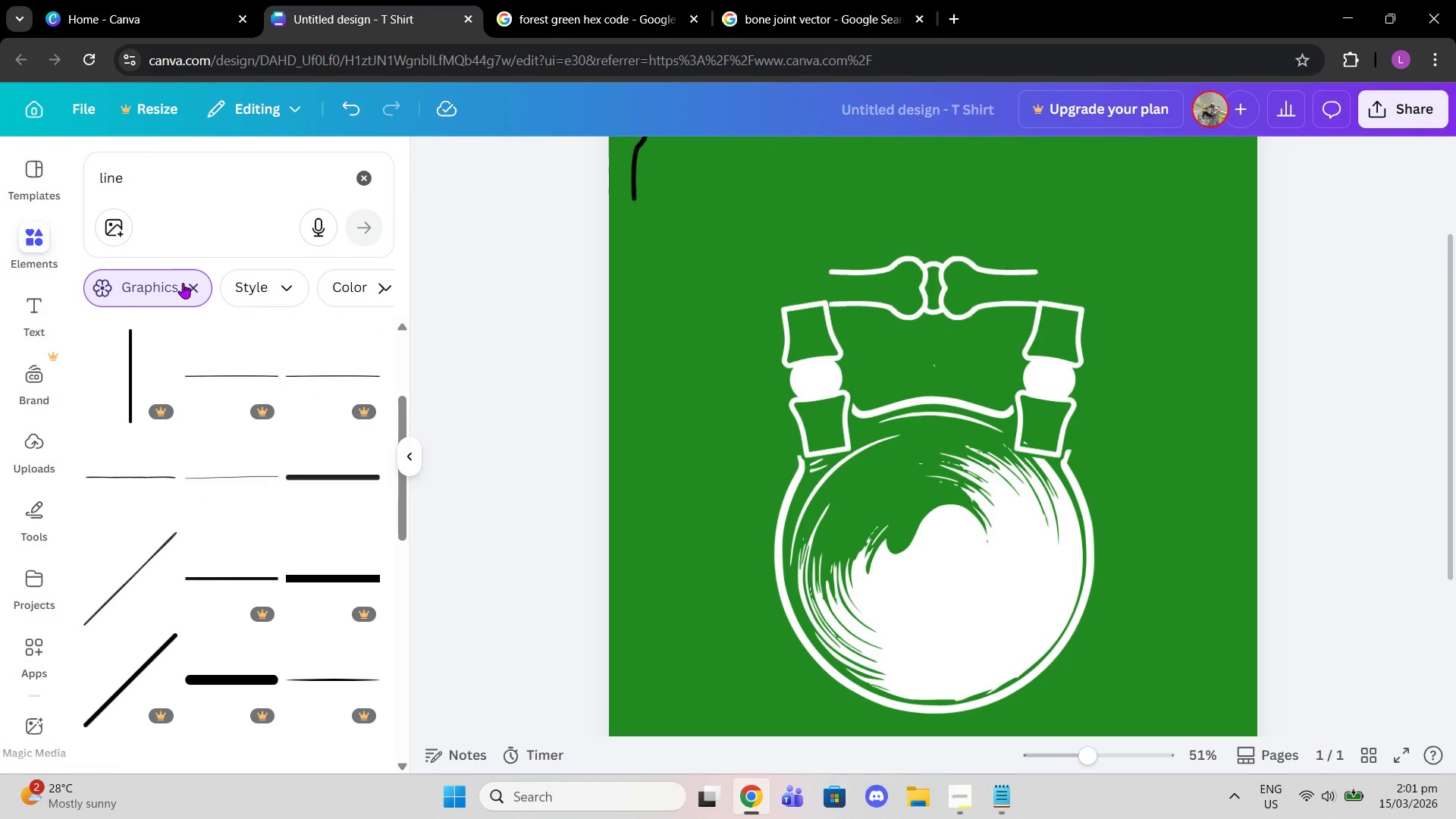 
left_click([189, 284])
 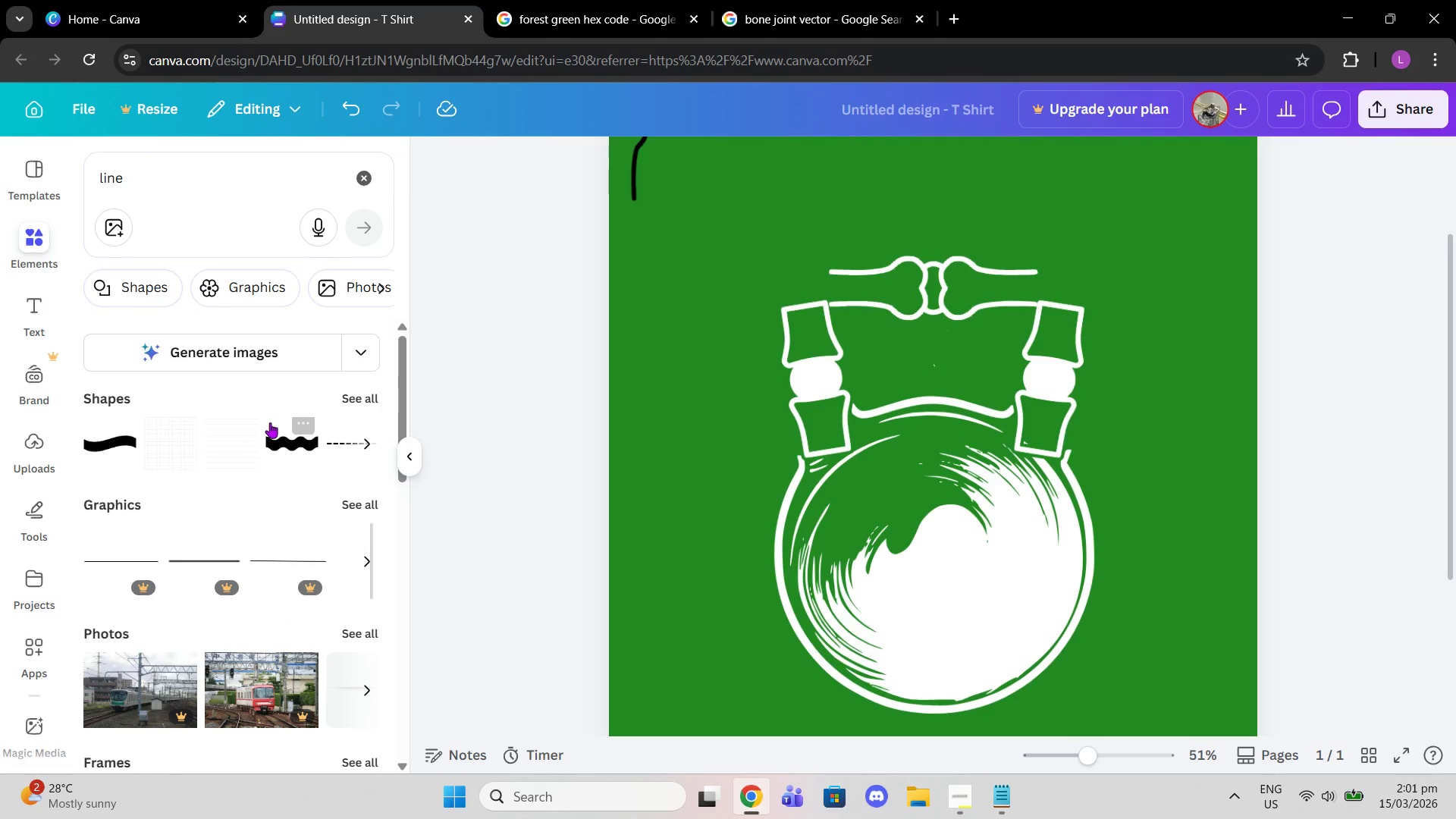 
left_click([341, 400])
 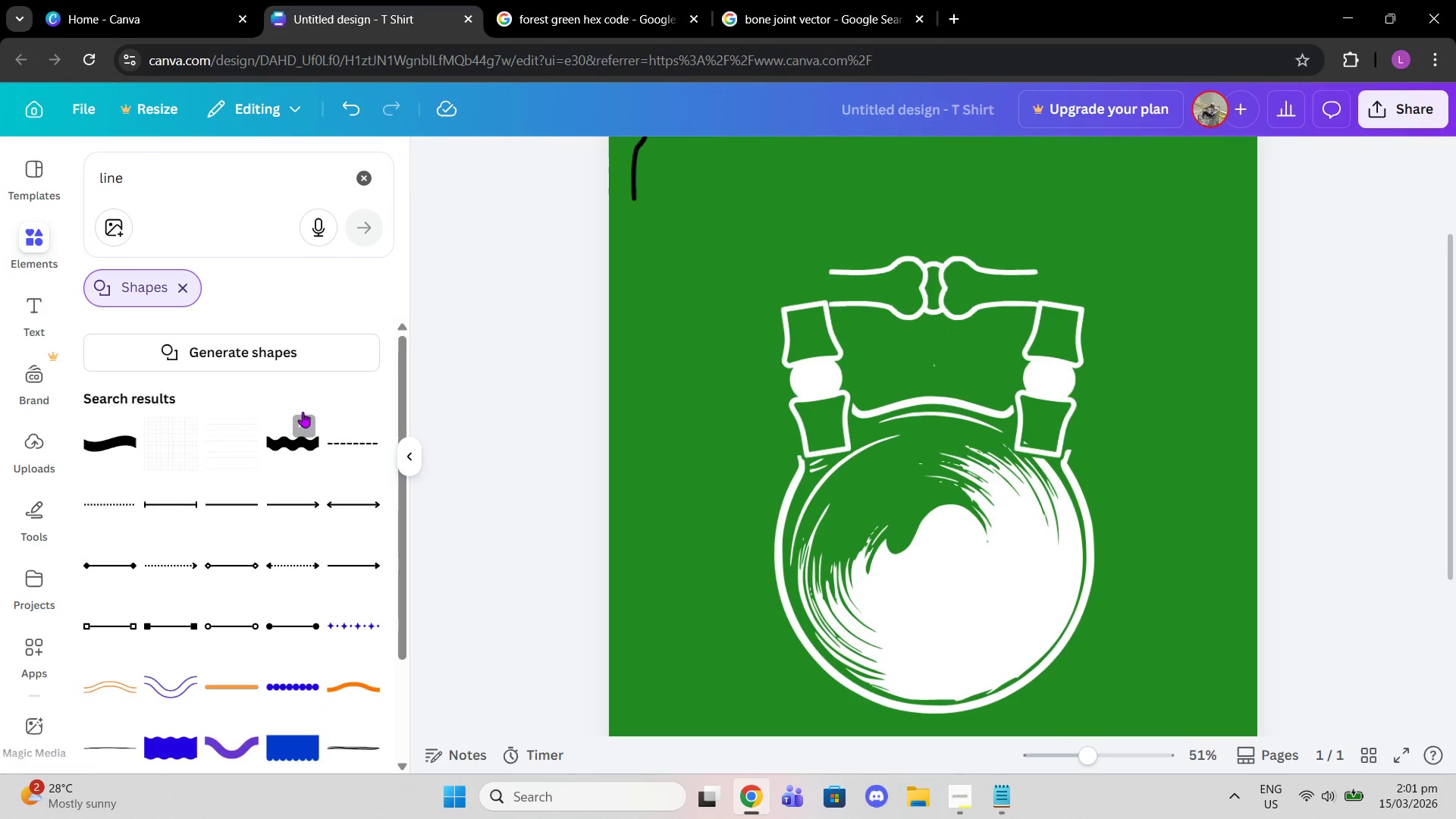 
scroll: coordinate [283, 513], scroll_direction: down, amount: 2.0
 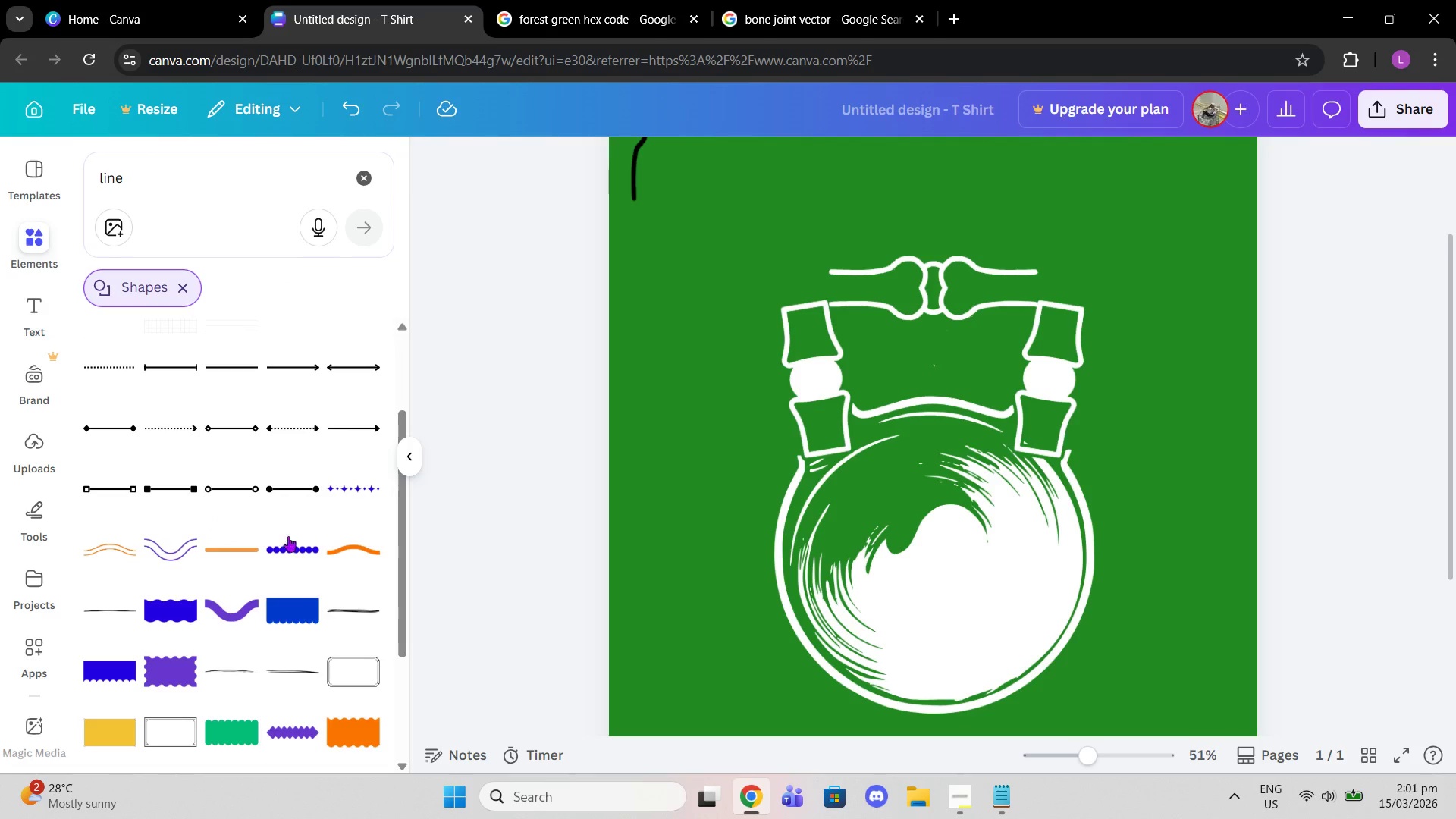 
scroll: coordinate [278, 548], scroll_direction: up, amount: 1.0
 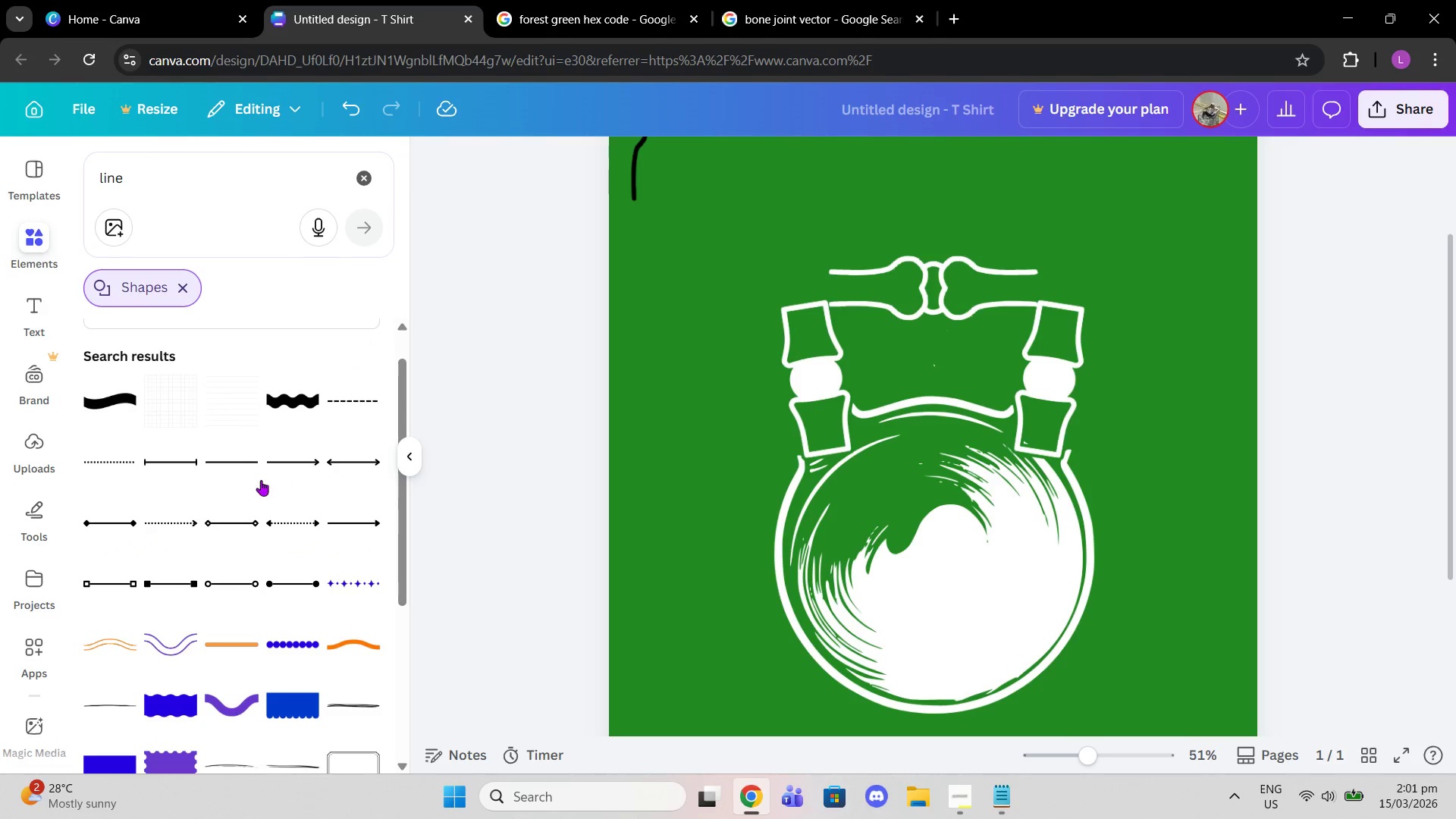 
left_click([231, 469])
 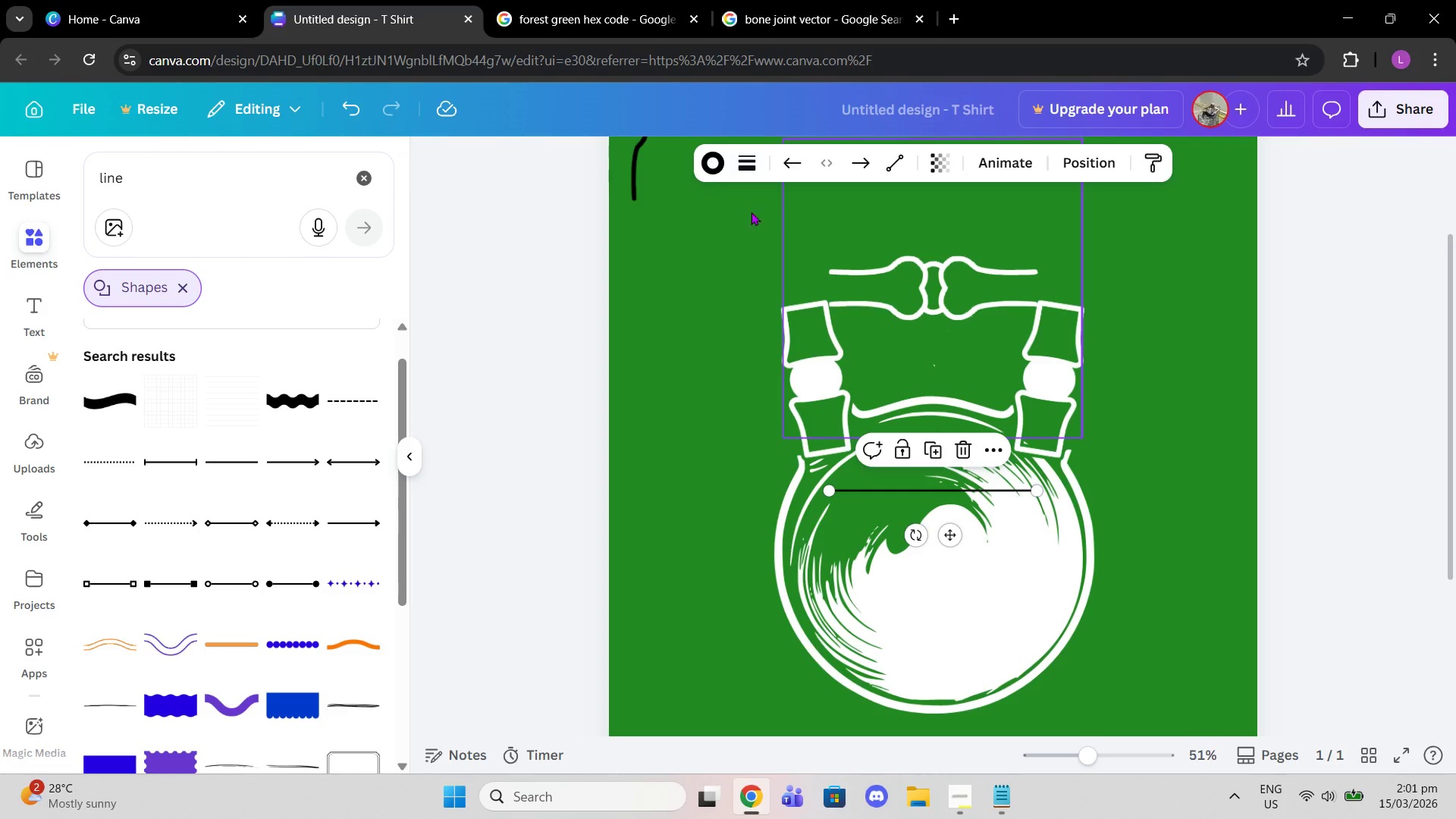 
left_click([715, 162])
 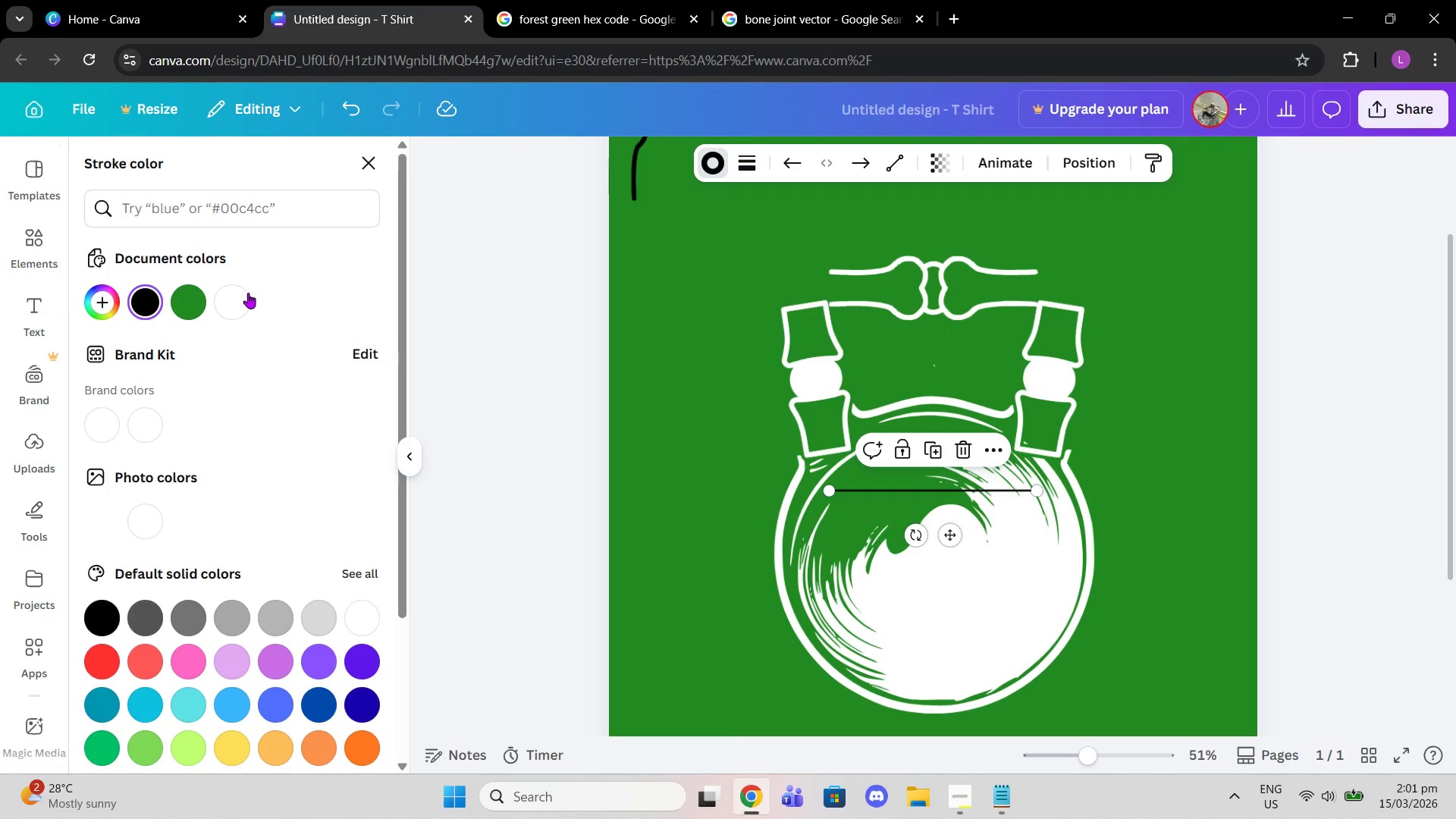 
left_click([228, 297])
 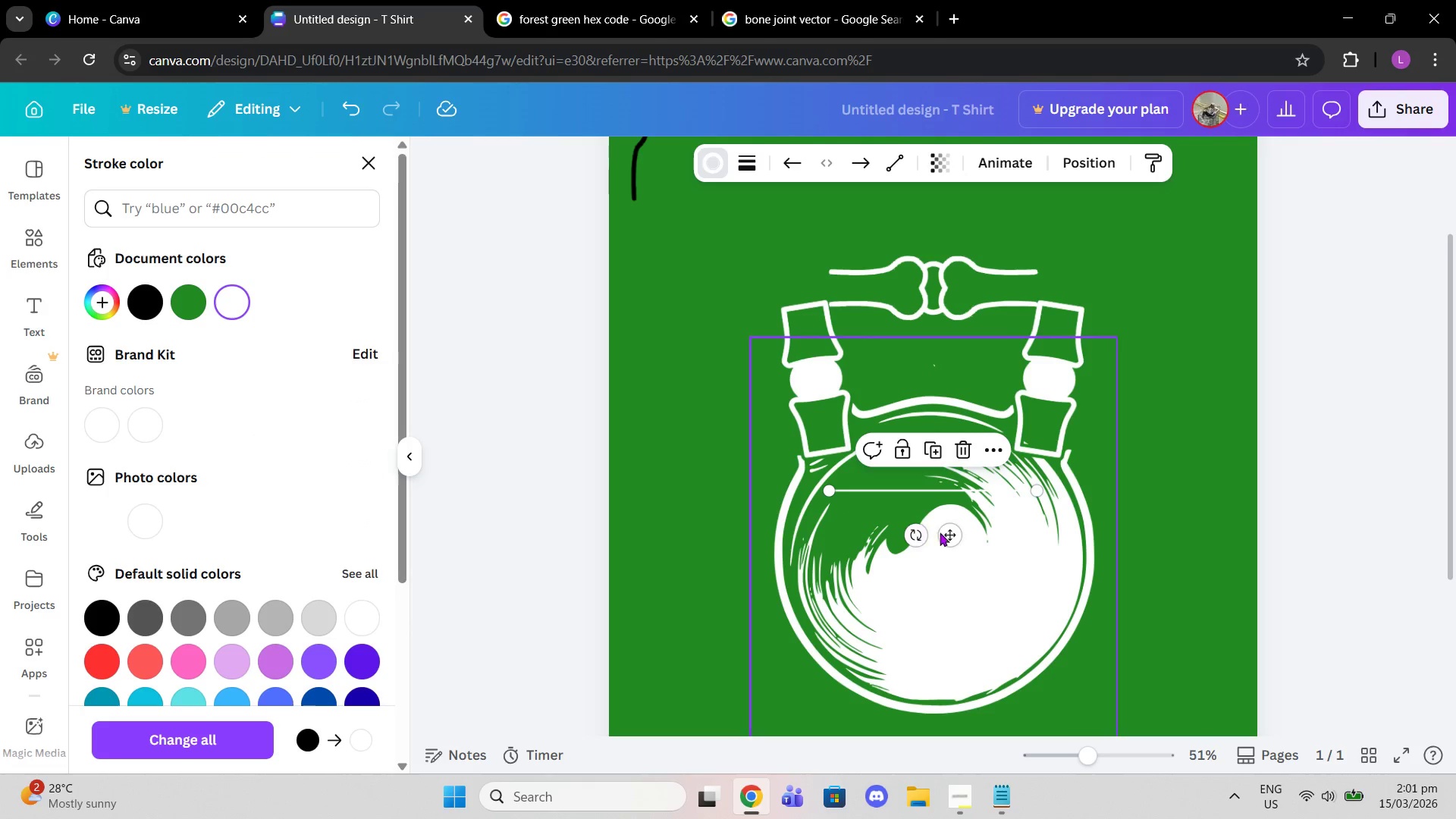 
left_click_drag(start_coordinate=[946, 532], to_coordinate=[789, 298])
 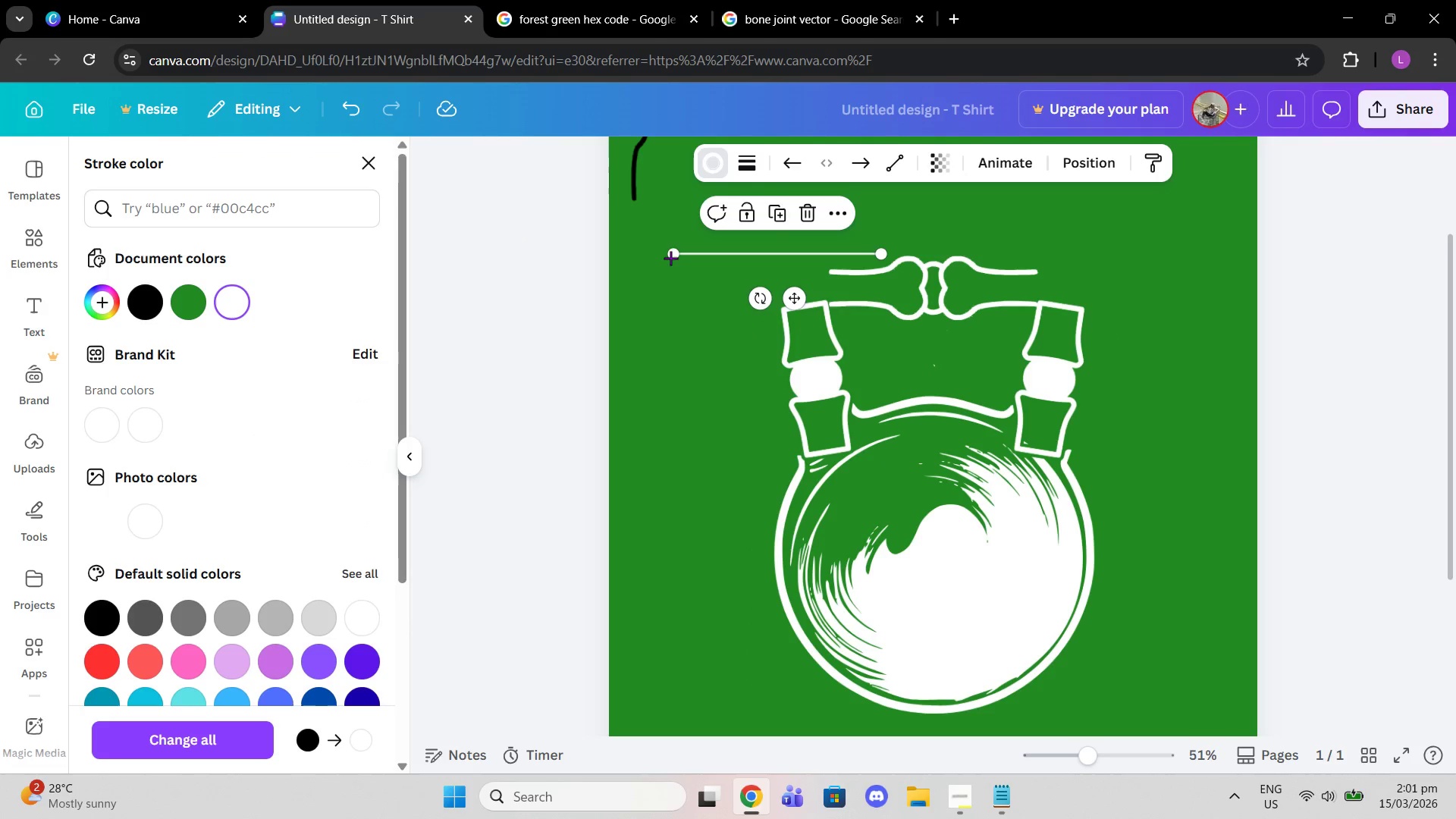 
left_click_drag(start_coordinate=[669, 255], to_coordinate=[772, 312])
 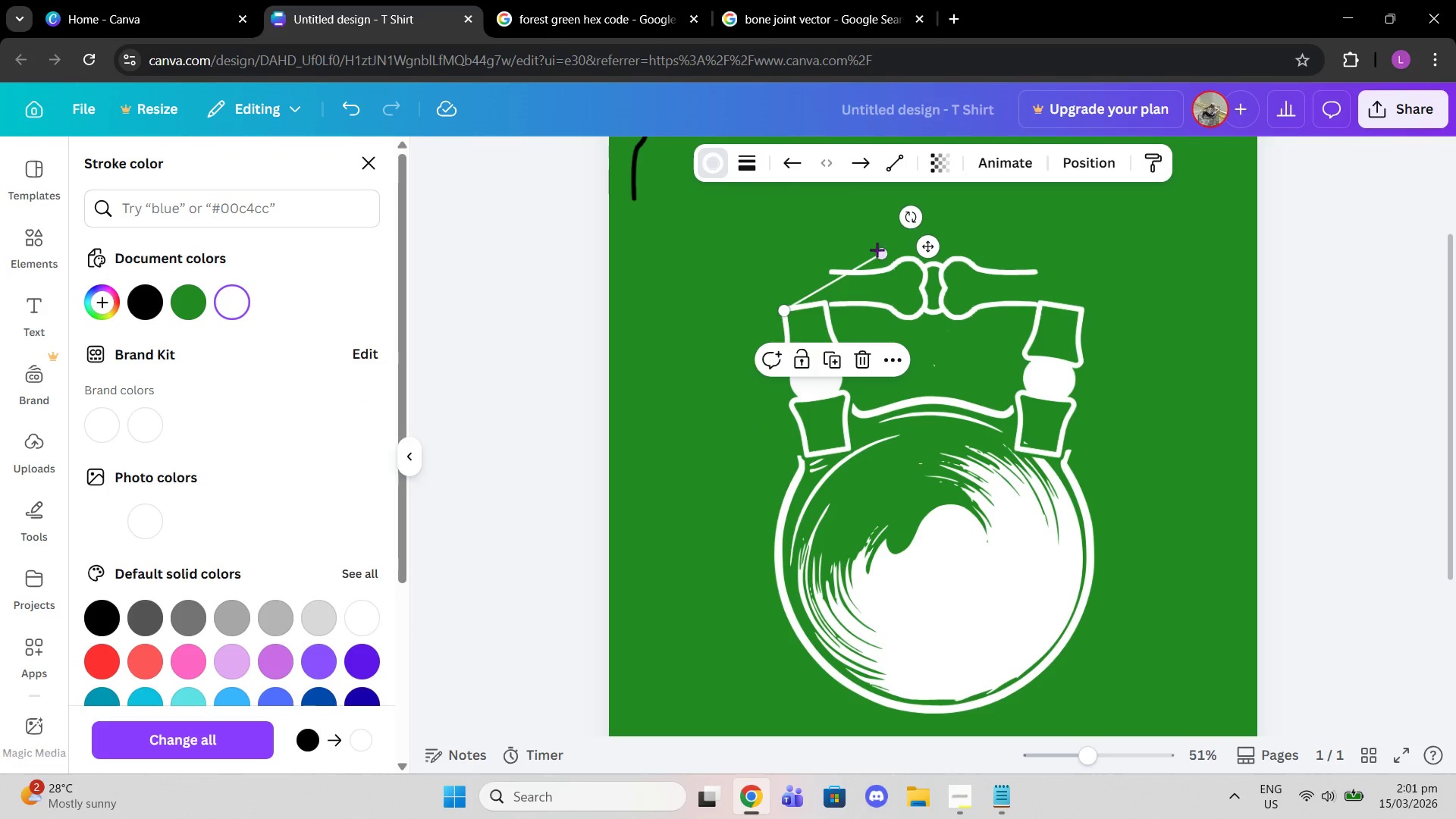 
left_click_drag(start_coordinate=[878, 250], to_coordinate=[823, 268])
 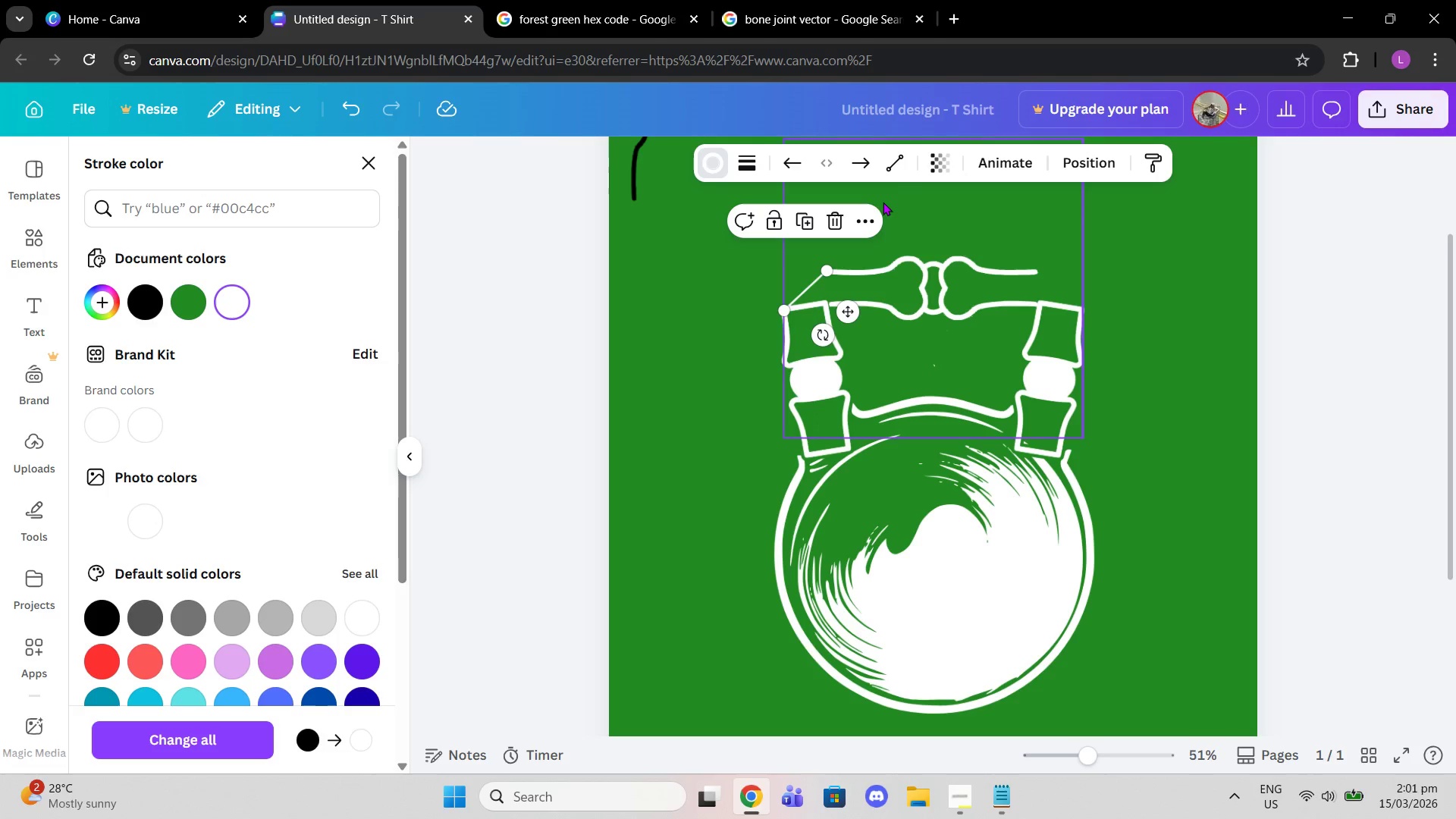 
left_click([898, 168])
 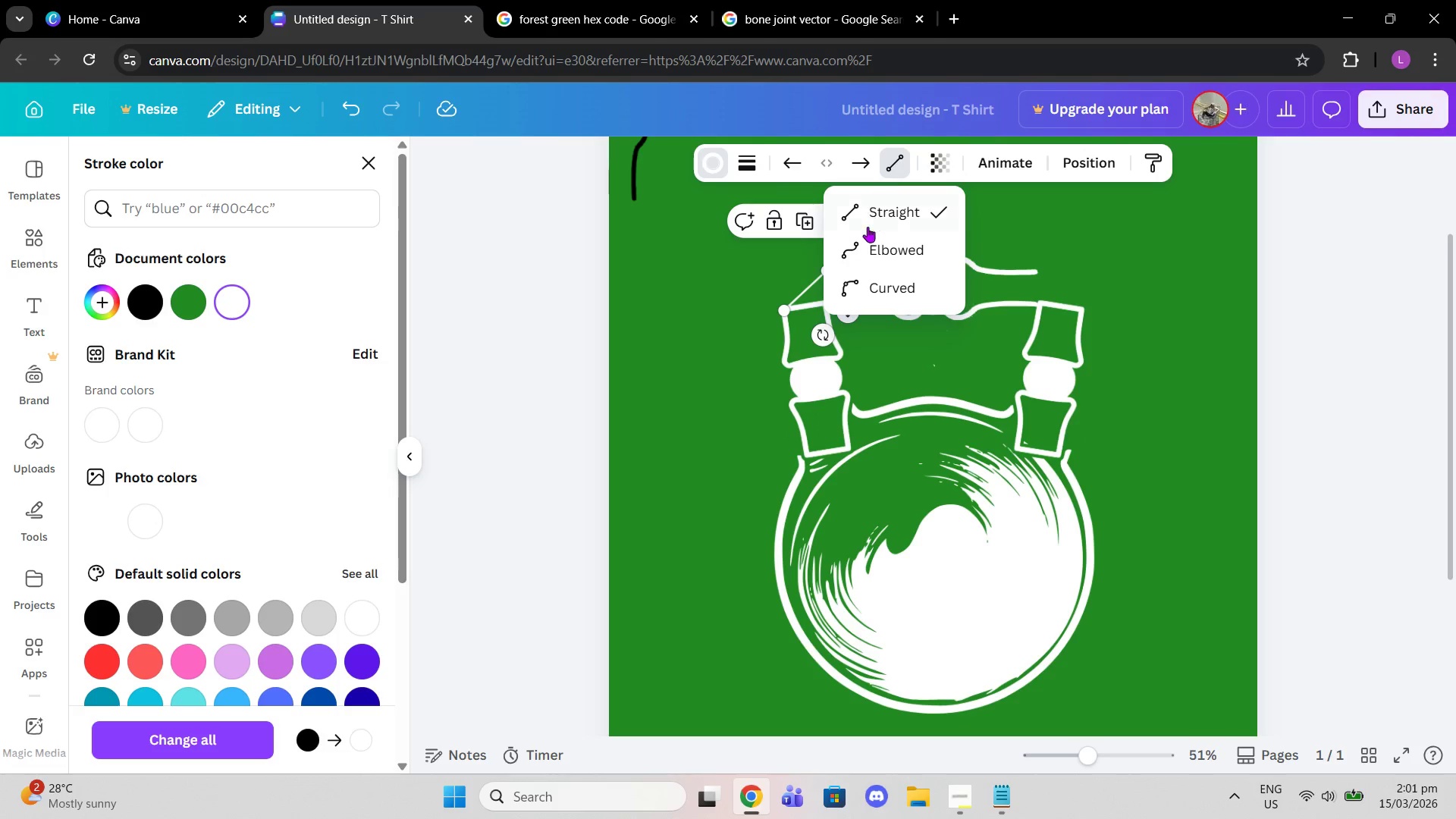 
left_click([873, 245])
 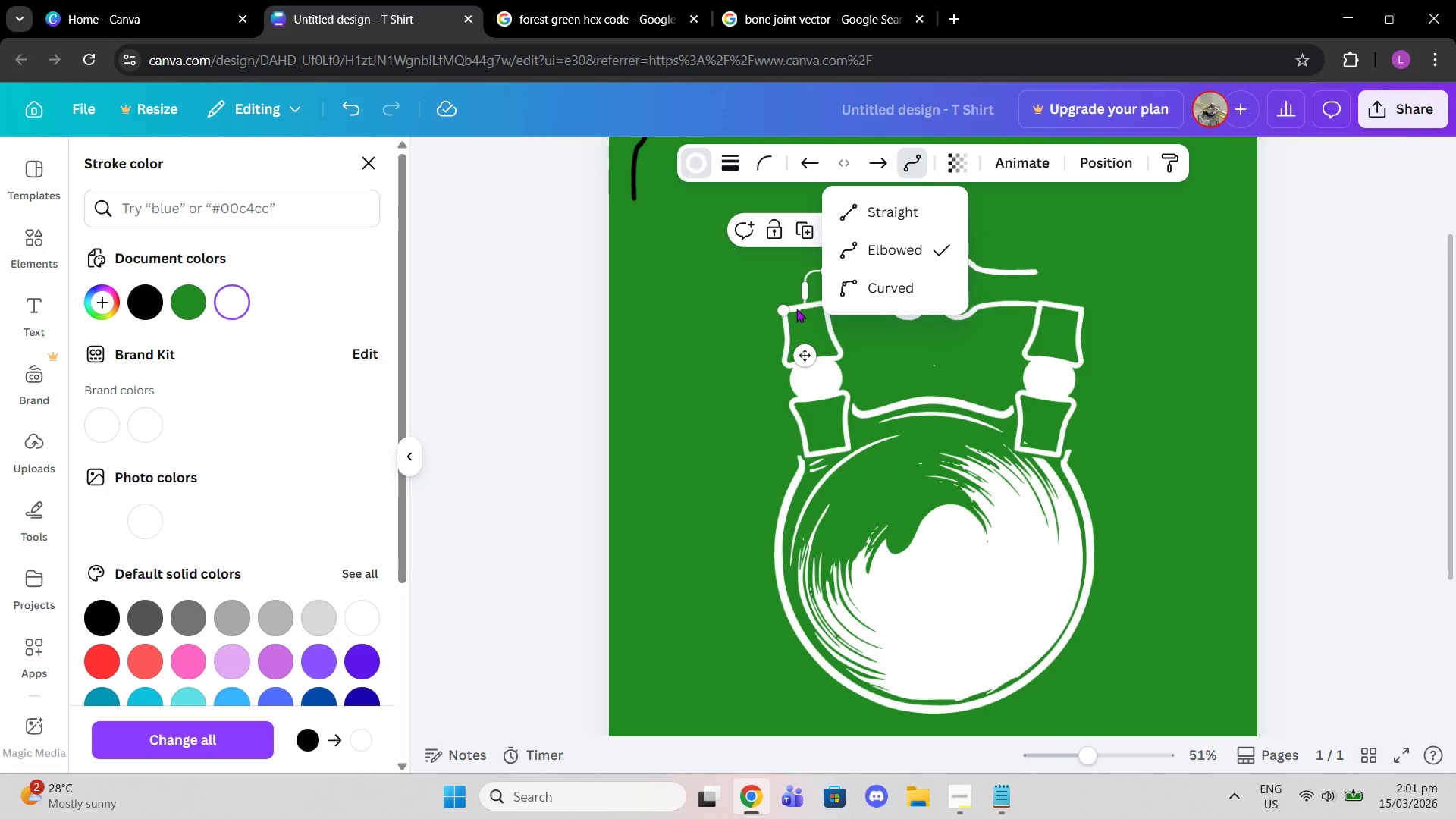 
left_click_drag(start_coordinate=[805, 289], to_coordinate=[791, 278])
 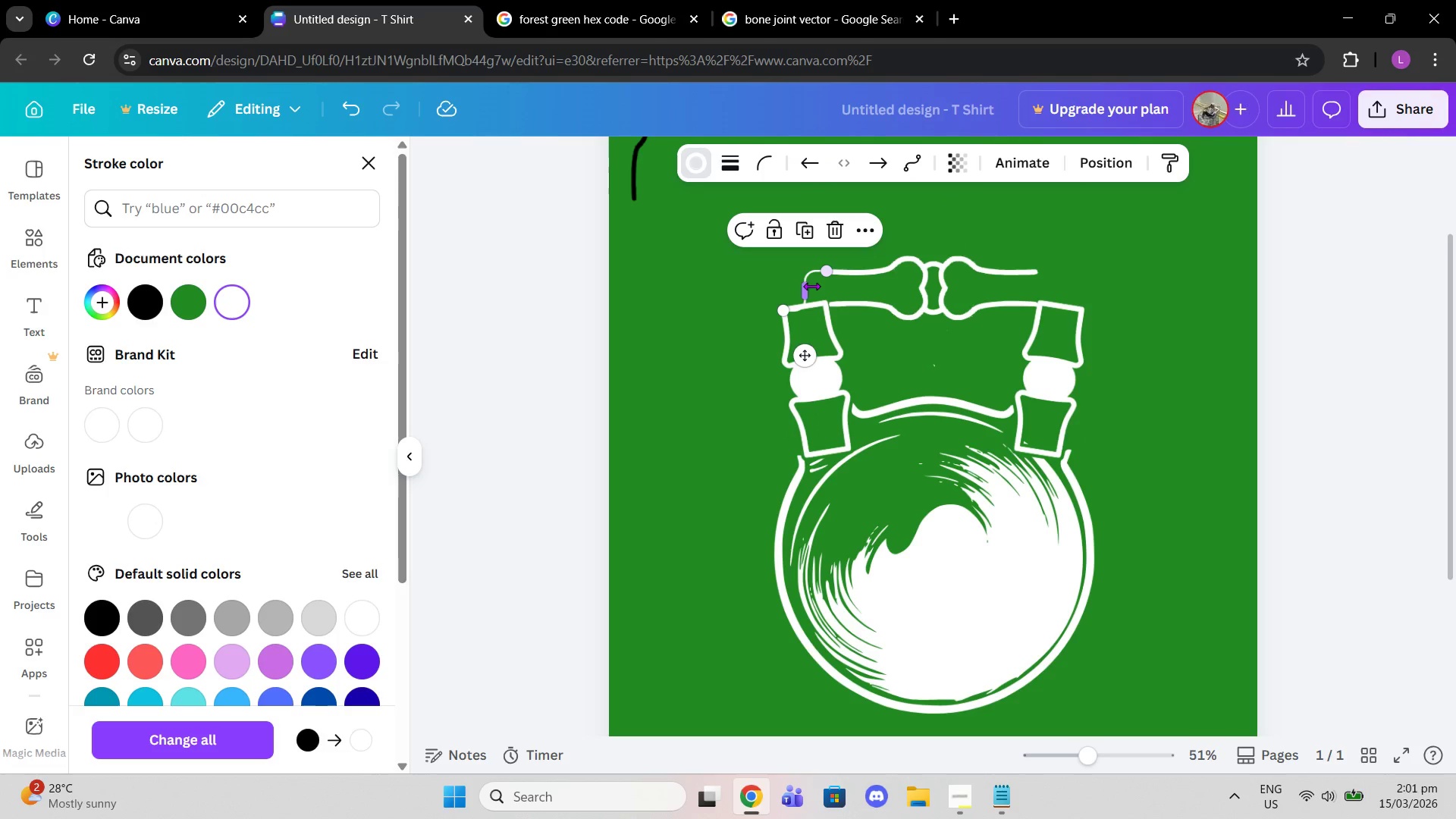 
left_click_drag(start_coordinate=[811, 286], to_coordinate=[791, 282])
 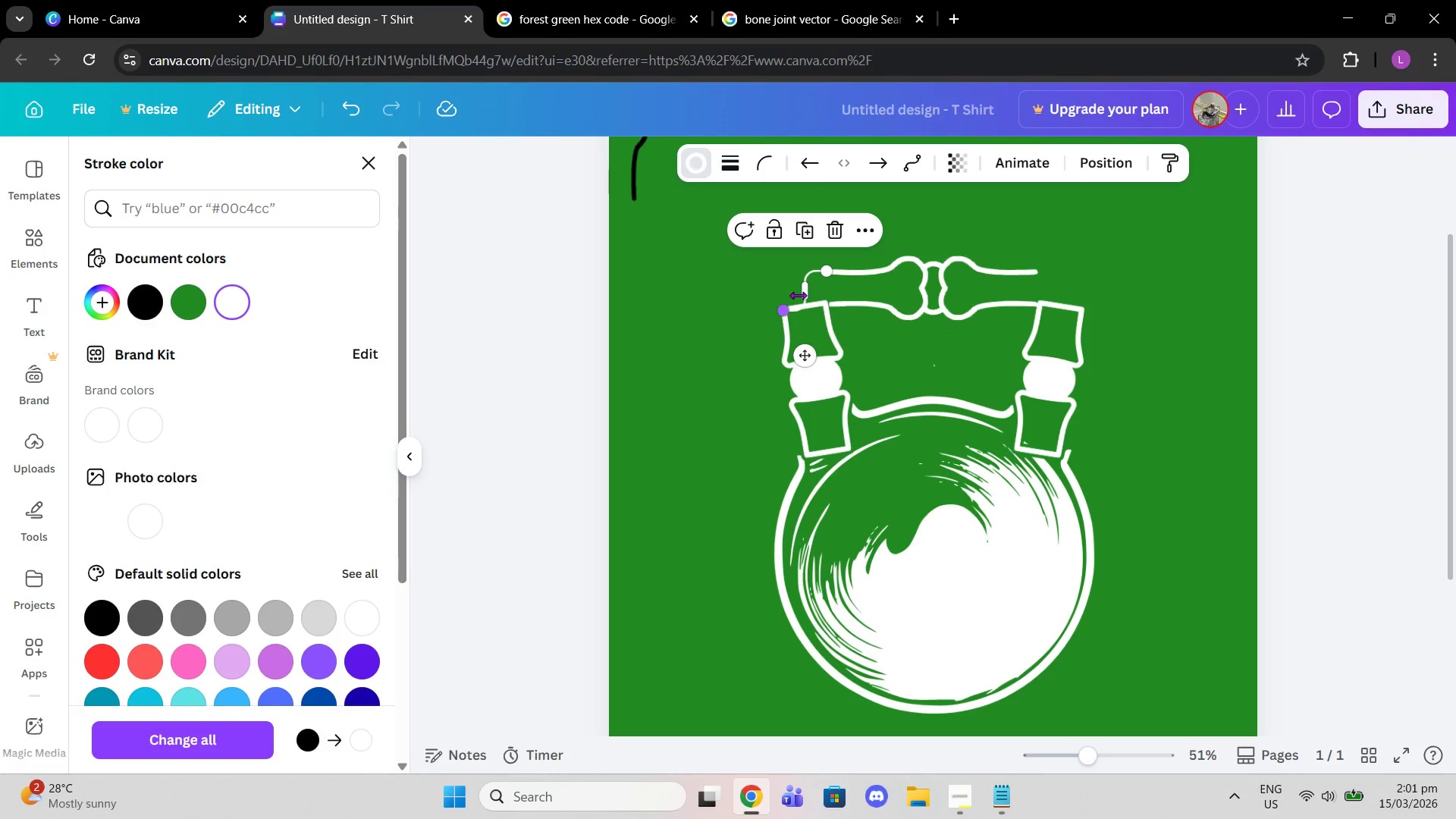 
left_click_drag(start_coordinate=[800, 293], to_coordinate=[776, 282])
 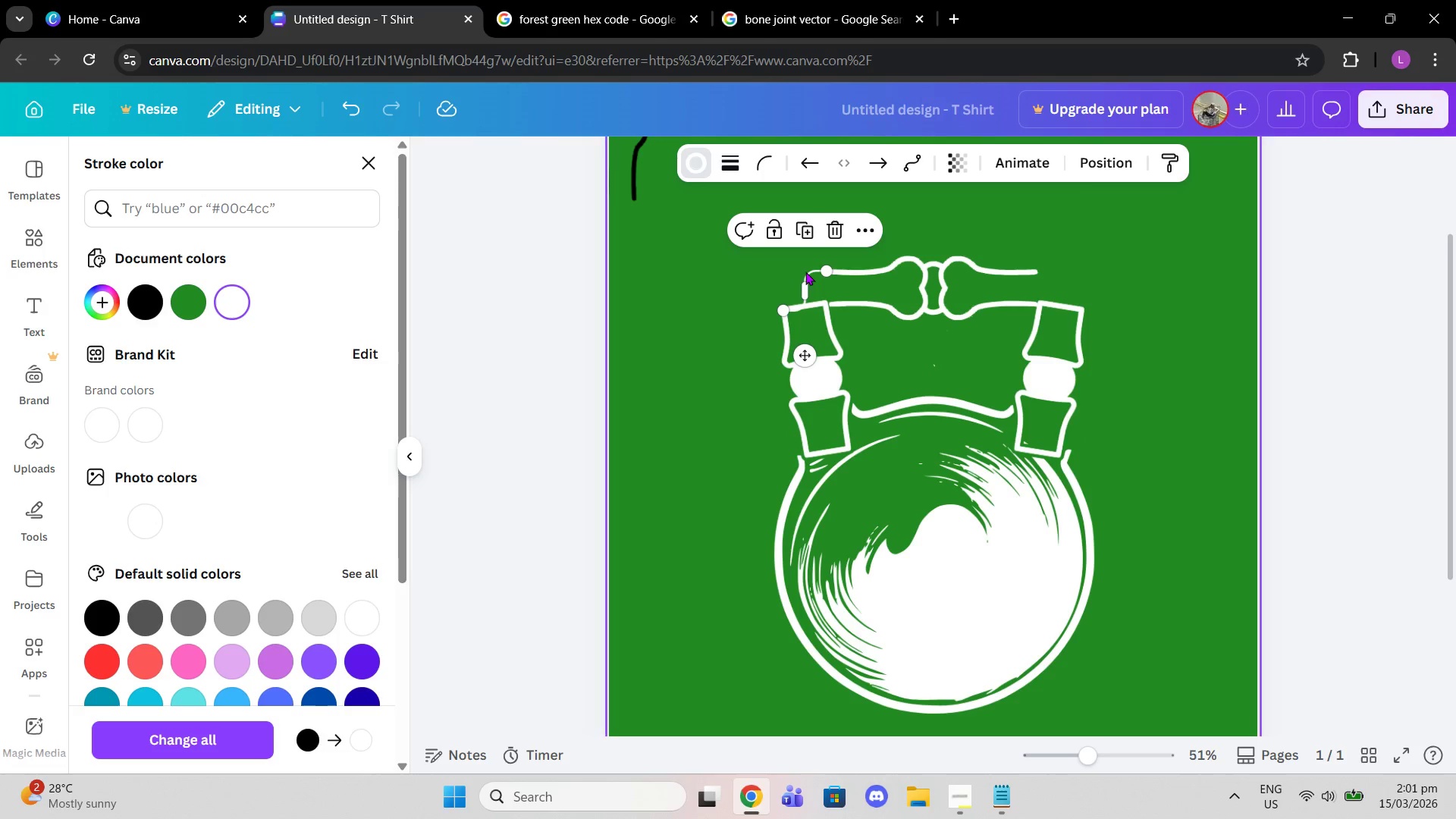 
left_click([902, 162])
 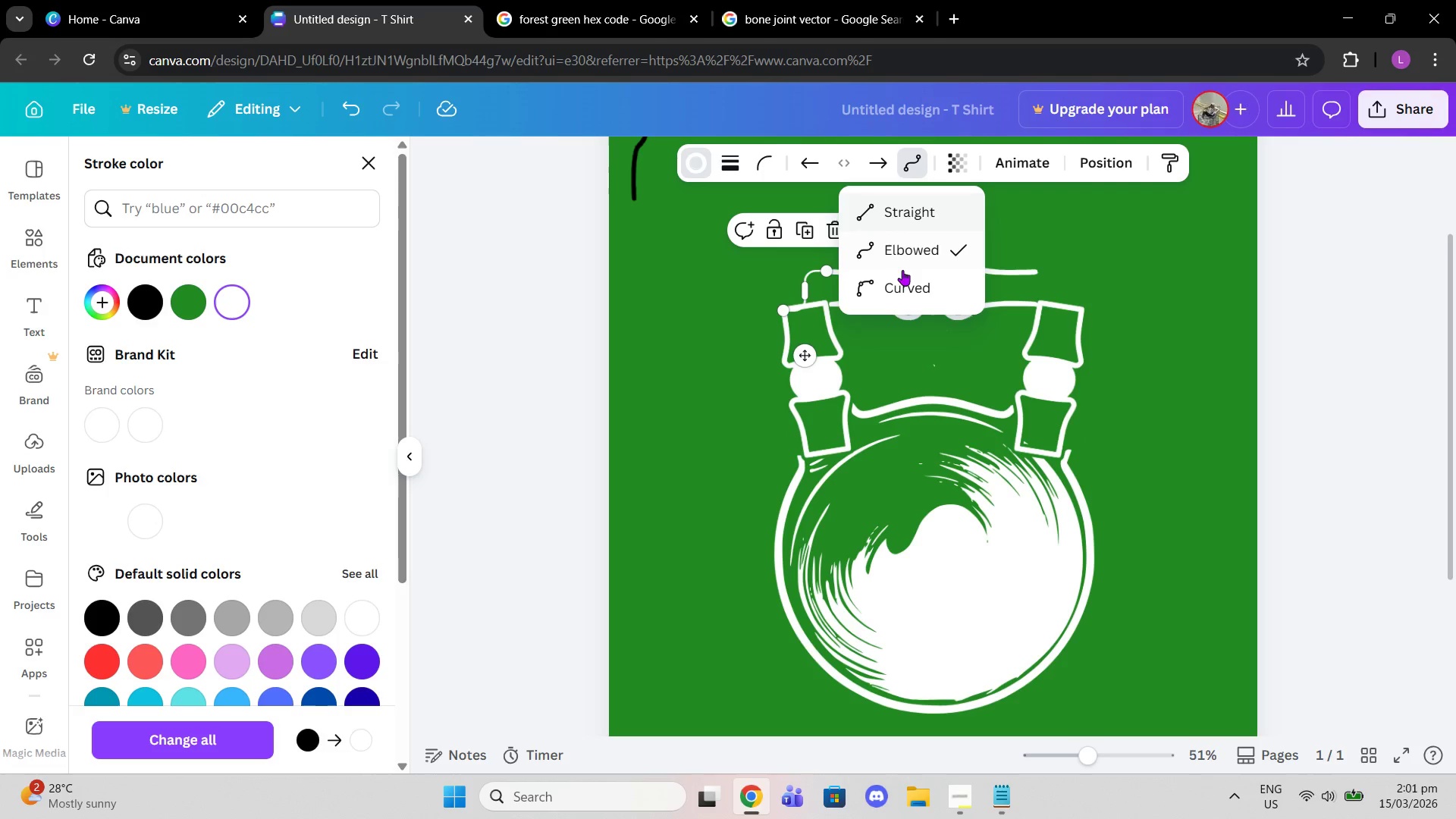 
left_click([892, 296])
 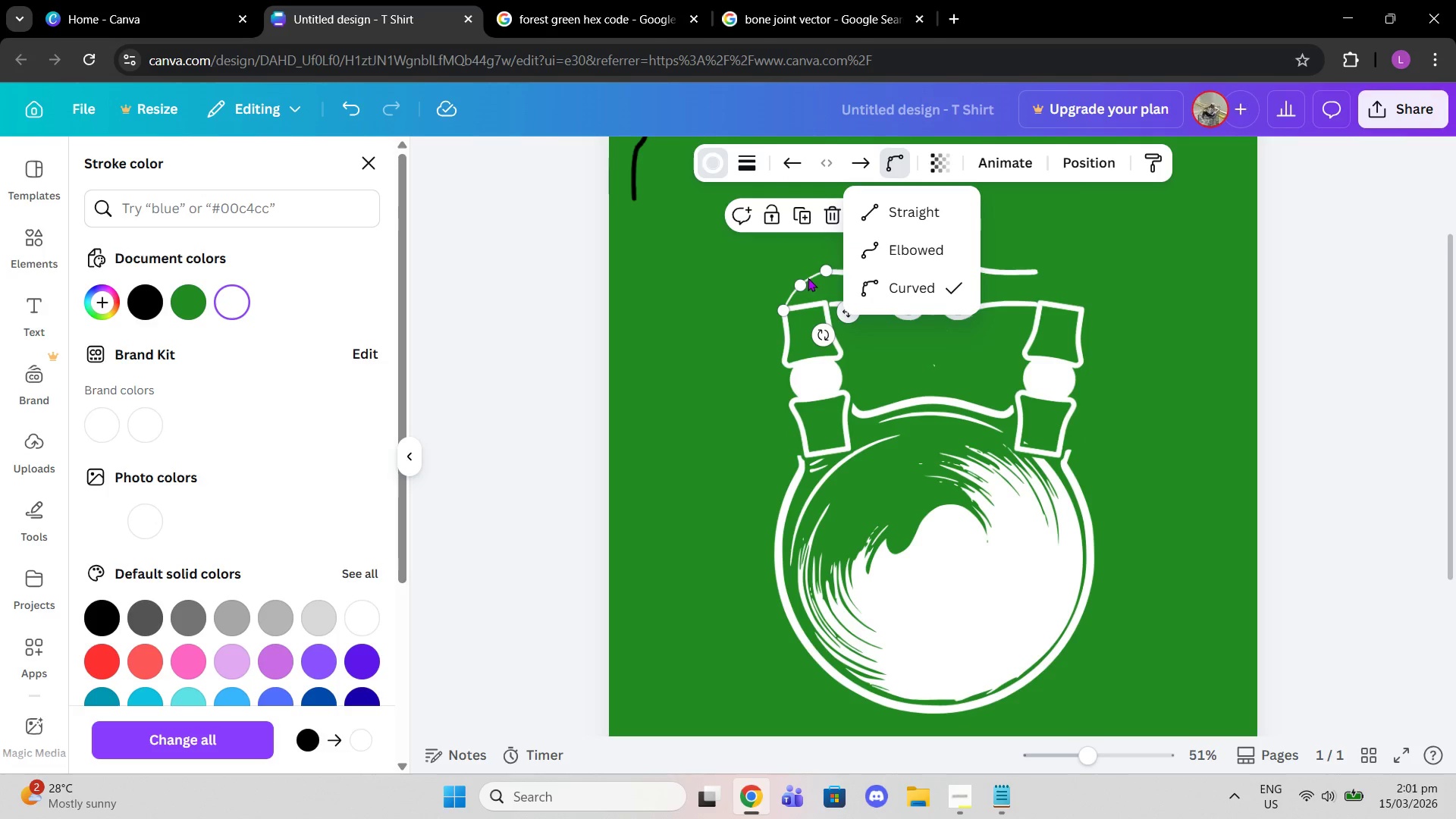 
left_click_drag(start_coordinate=[802, 281], to_coordinate=[788, 275])
 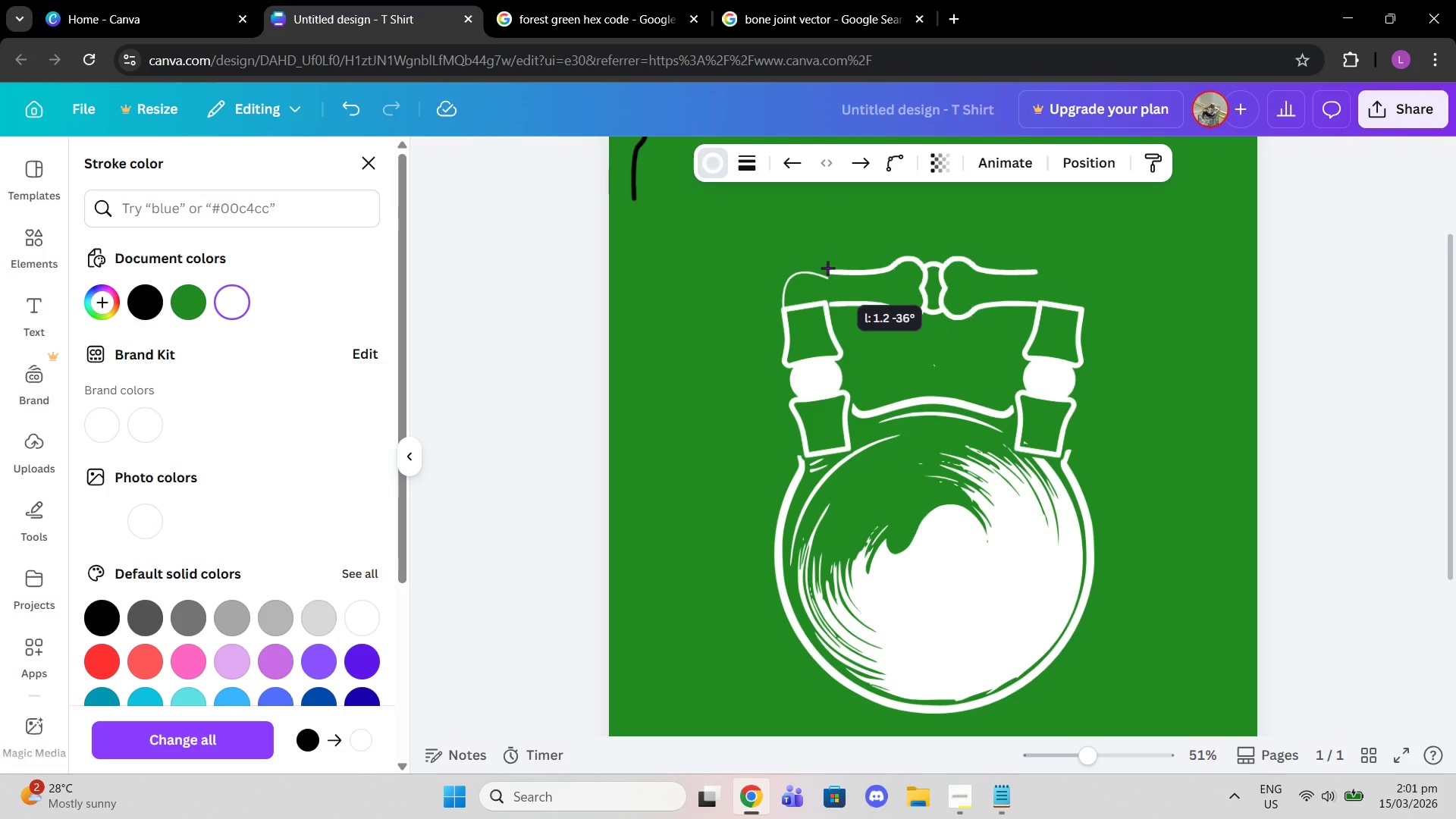 
wait(5.53)
 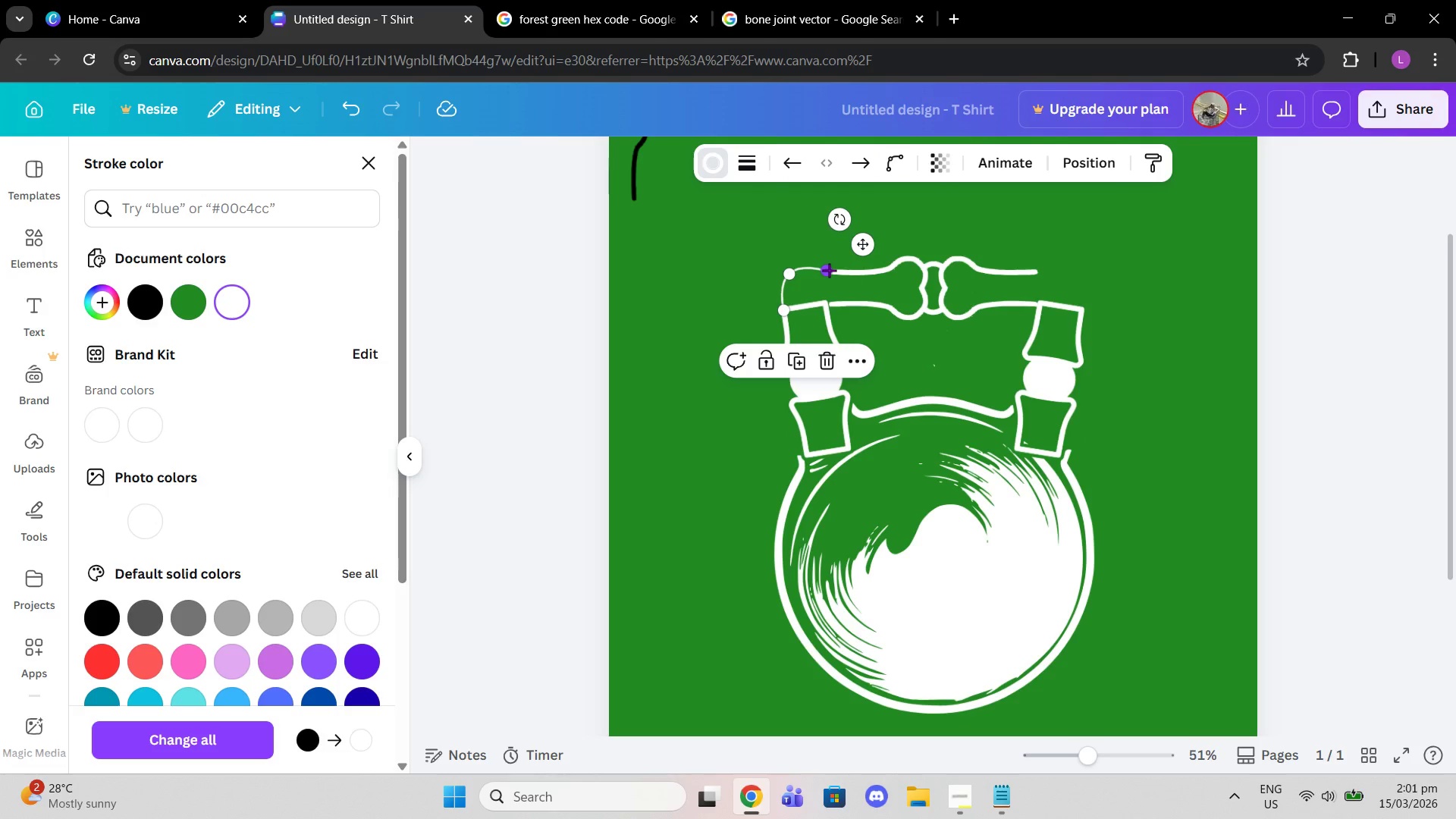 
left_click_drag(start_coordinate=[1090, 763], to_coordinate=[1109, 761])
 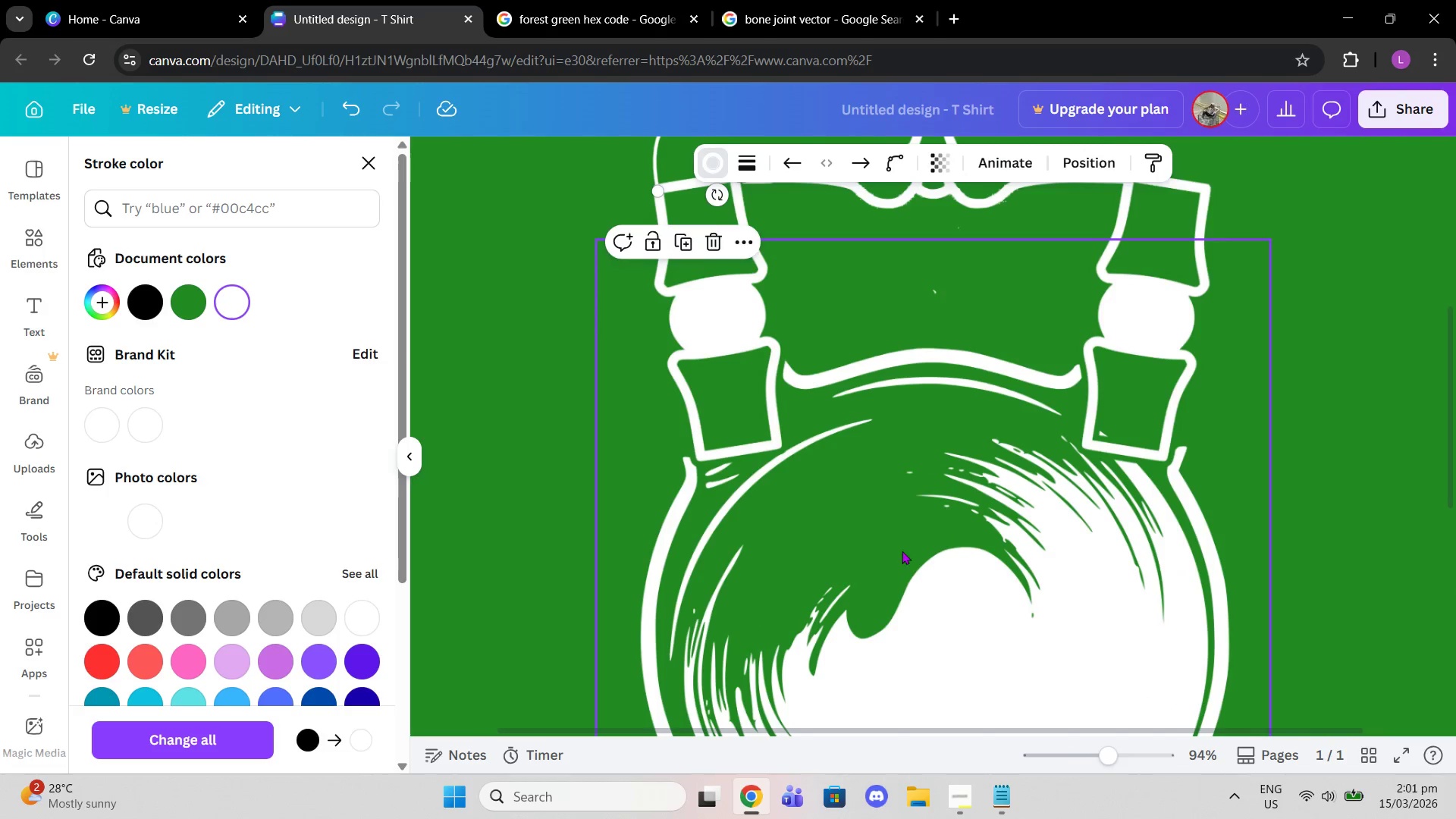 
scroll: coordinate [898, 545], scroll_direction: up, amount: 3.0
 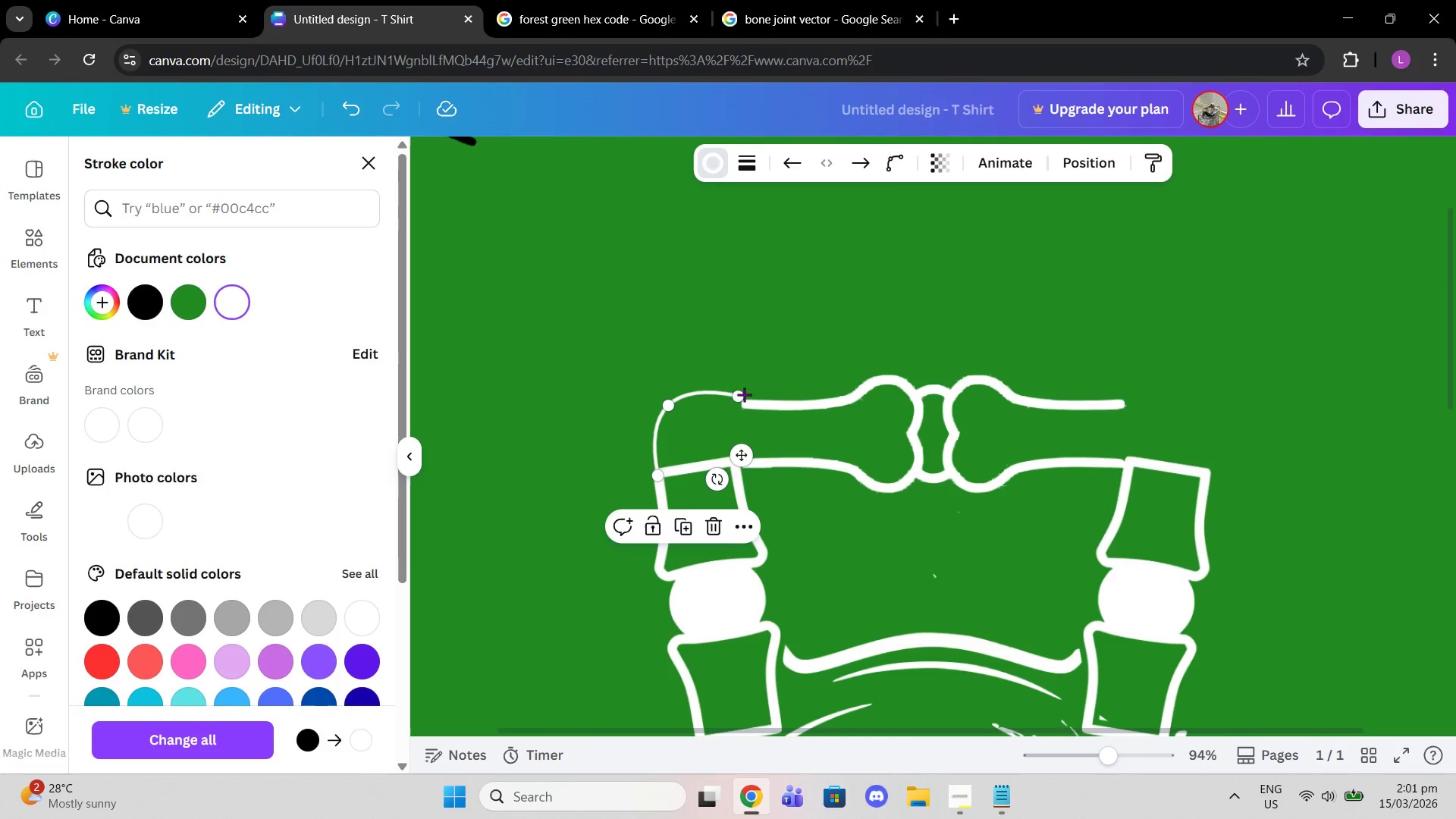 
left_click_drag(start_coordinate=[740, 393], to_coordinate=[743, 401])
 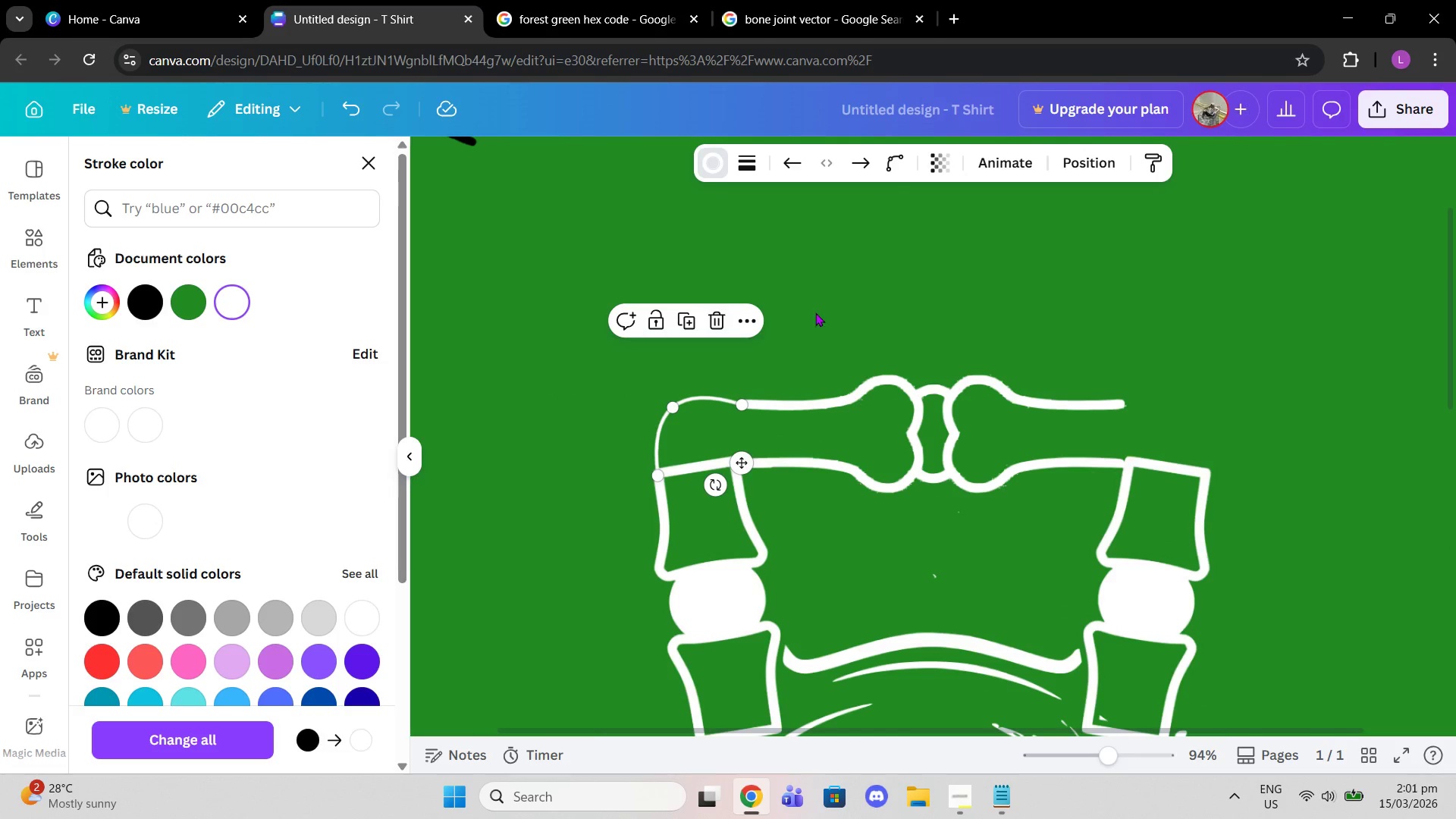 
left_click([822, 310])
 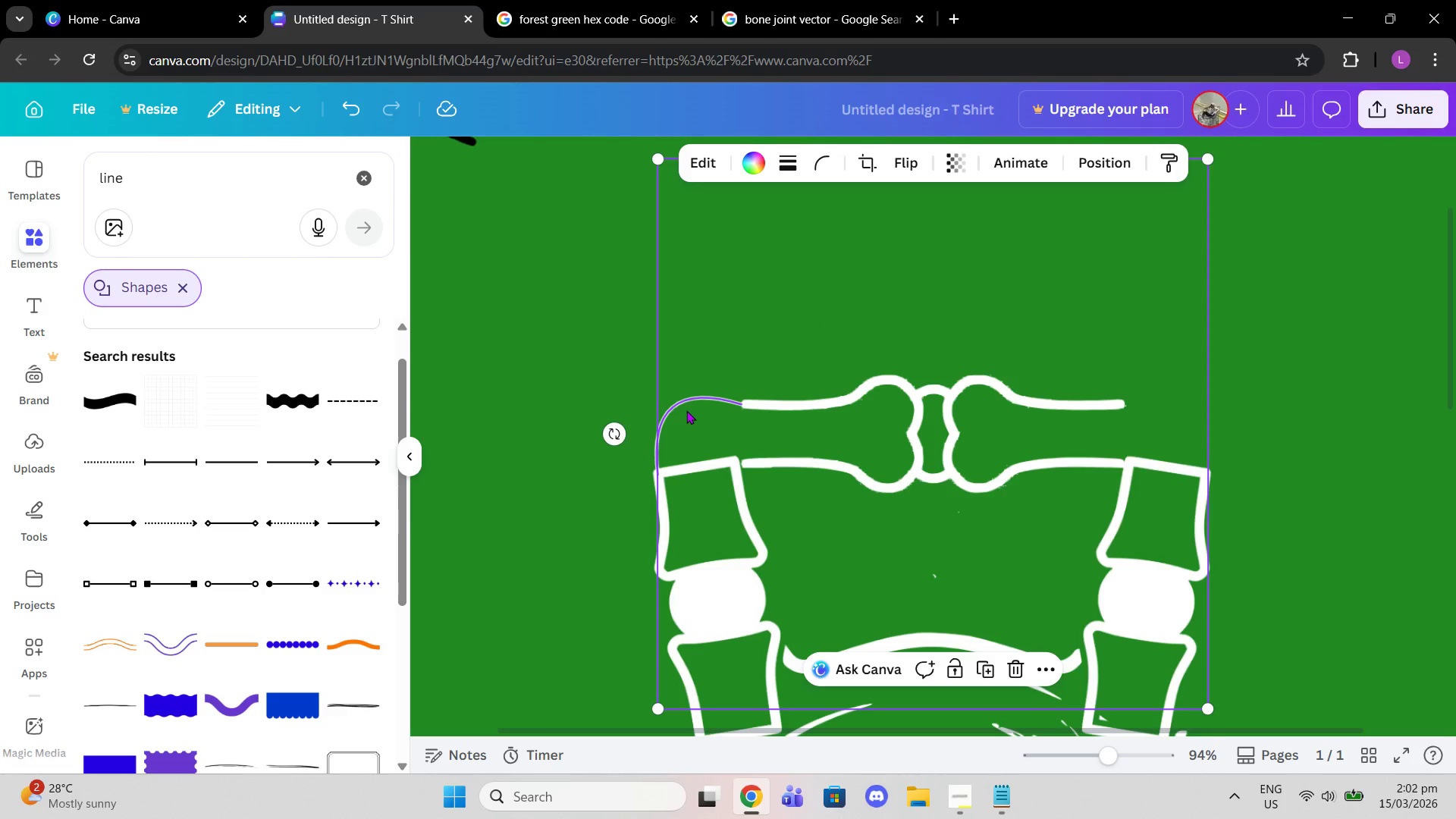 
left_click([686, 400])
 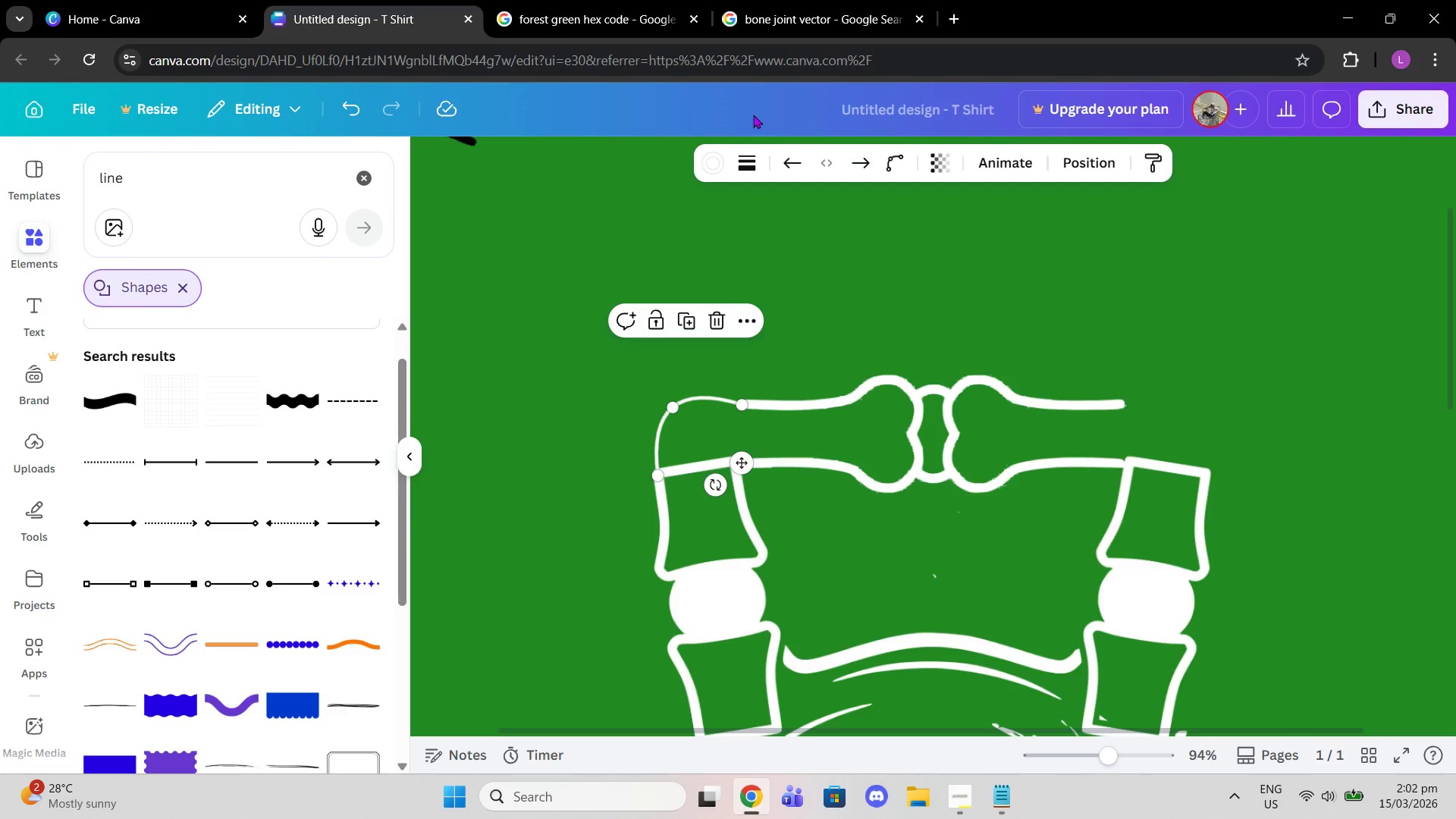 
left_click([748, 162])
 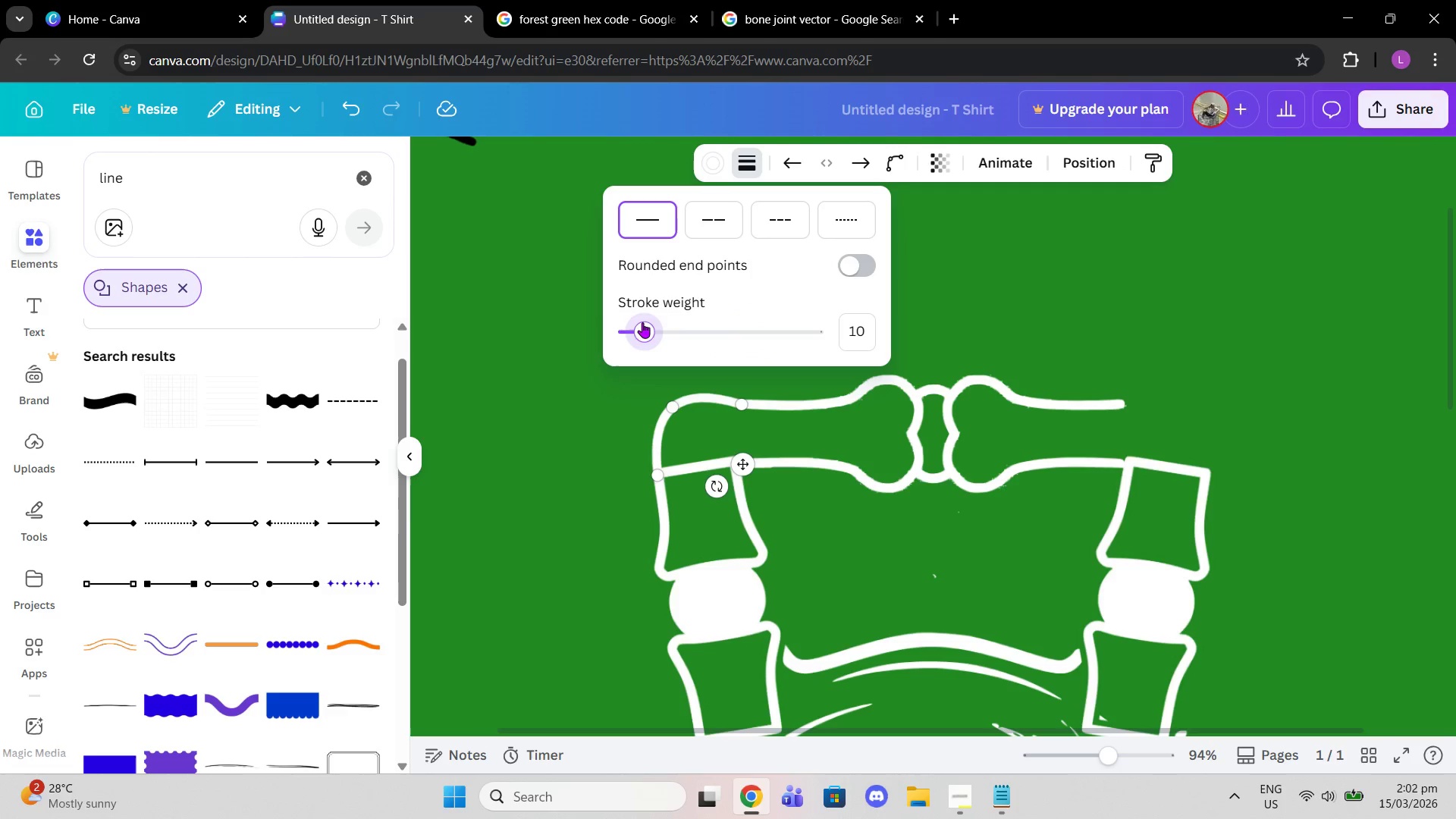 
wait(6.26)
 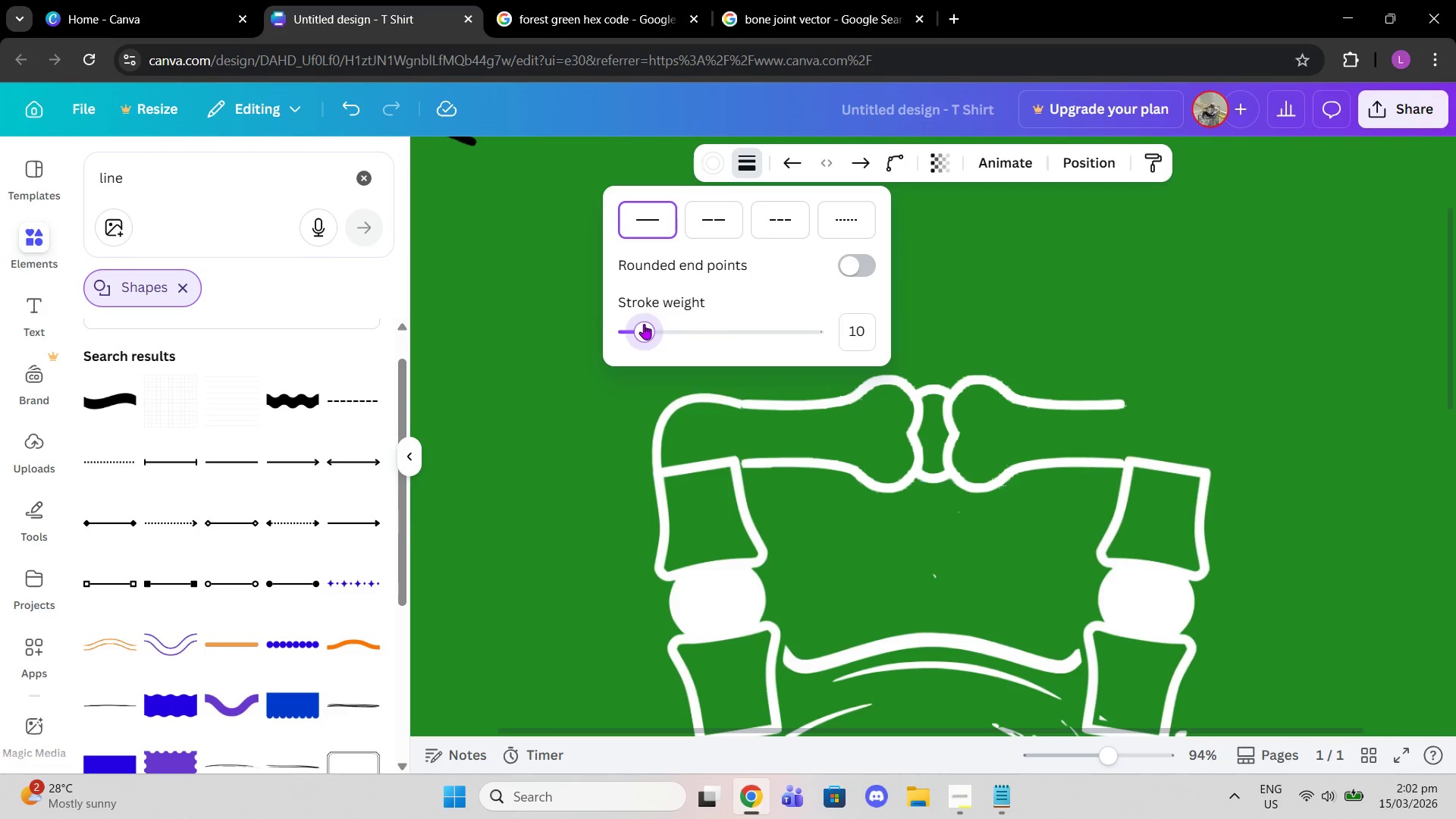 
mouse_move([761, 383])
 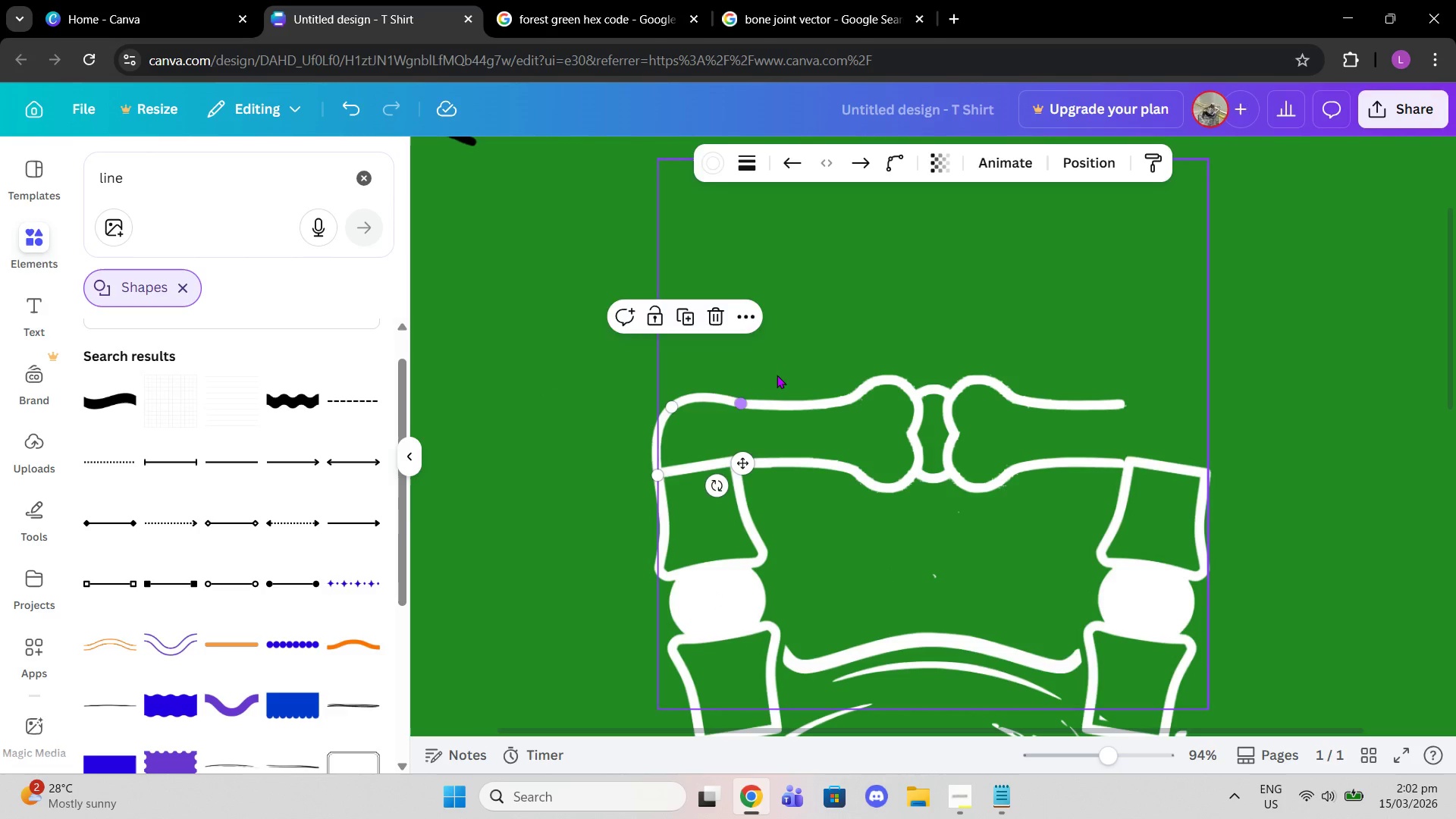 
left_click([844, 322])
 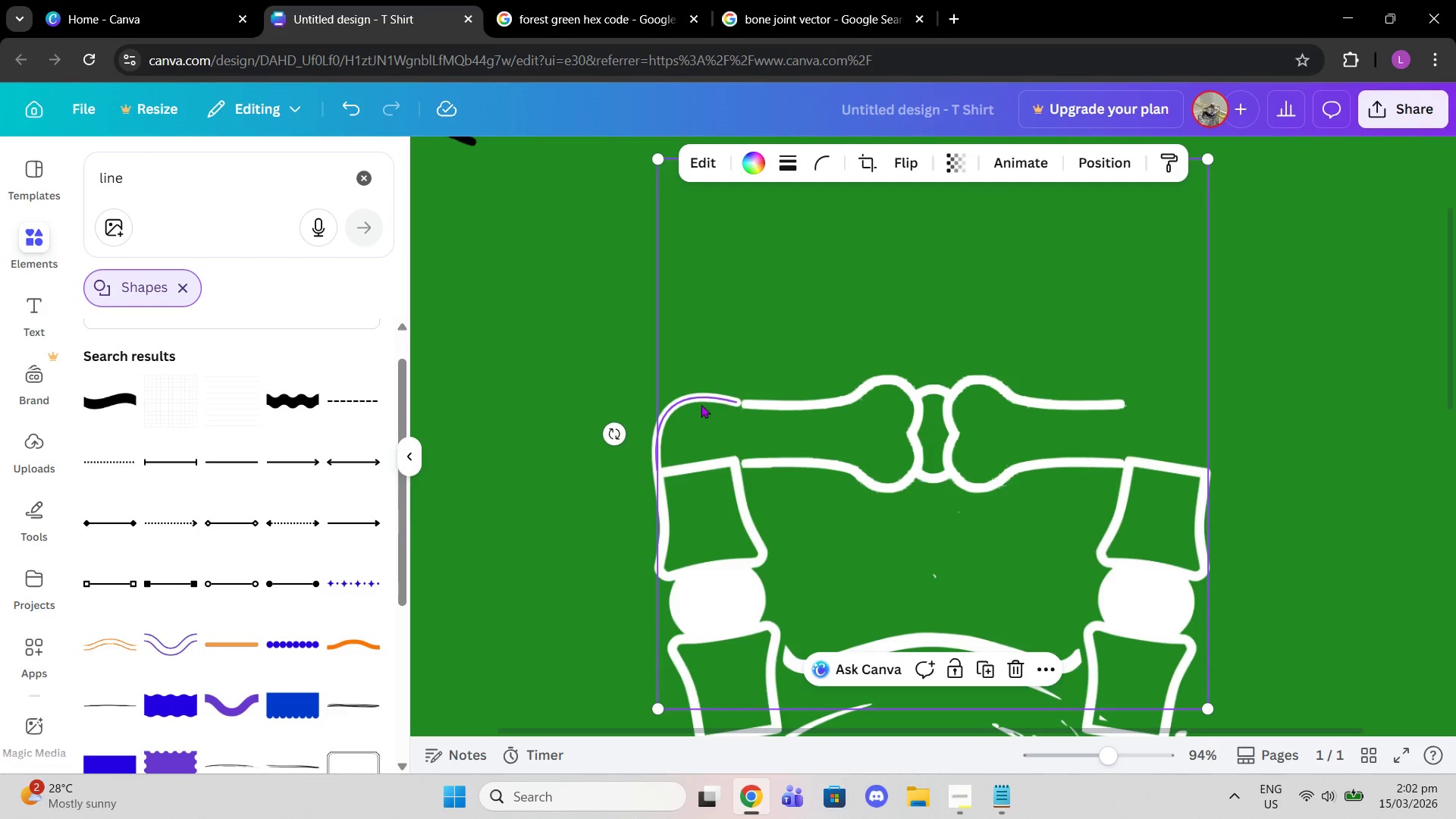 
left_click([701, 404])
 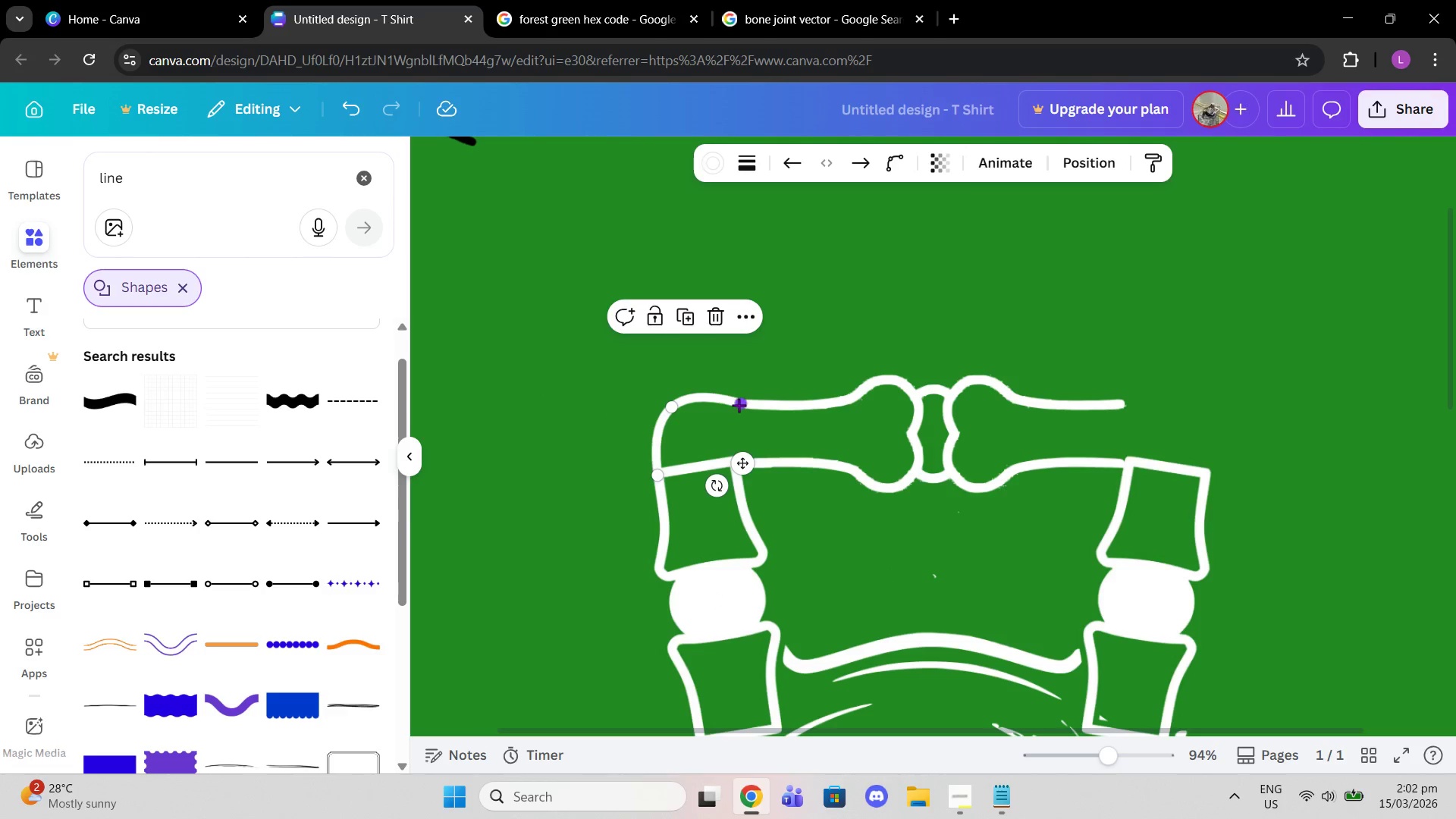 
left_click_drag(start_coordinate=[741, 405], to_coordinate=[745, 406])
 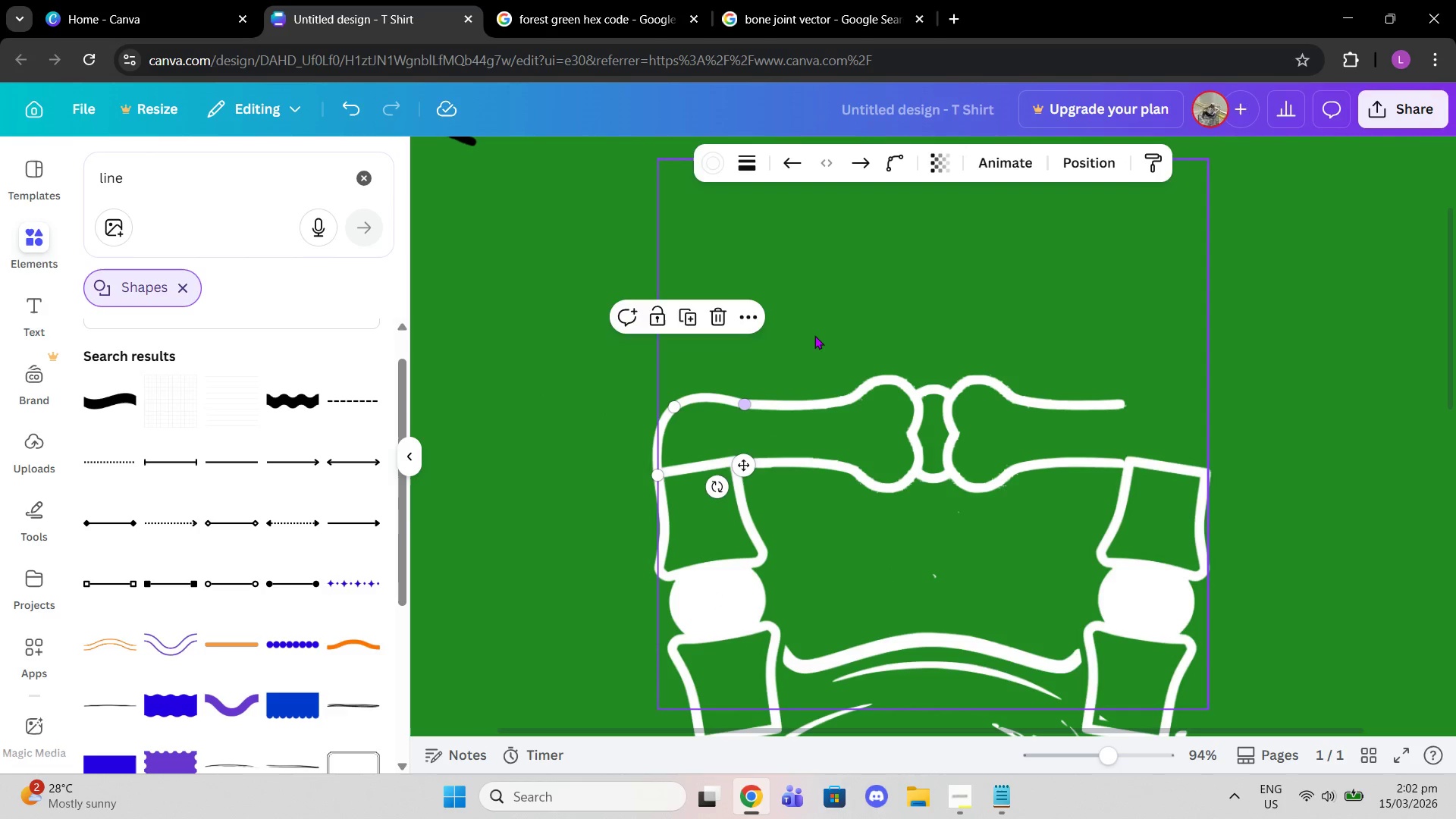 
left_click([814, 335])
 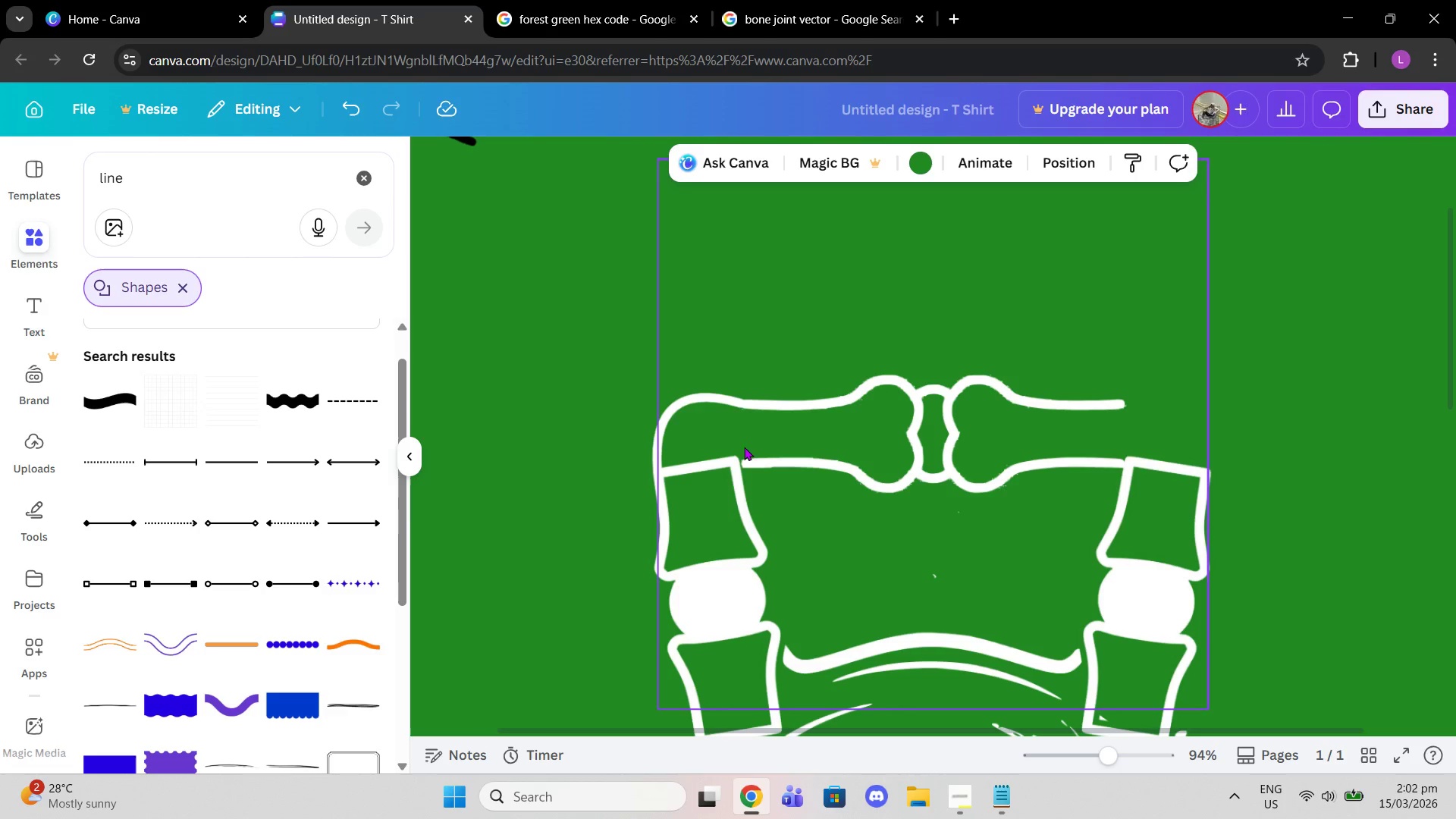 
left_click([664, 411])
 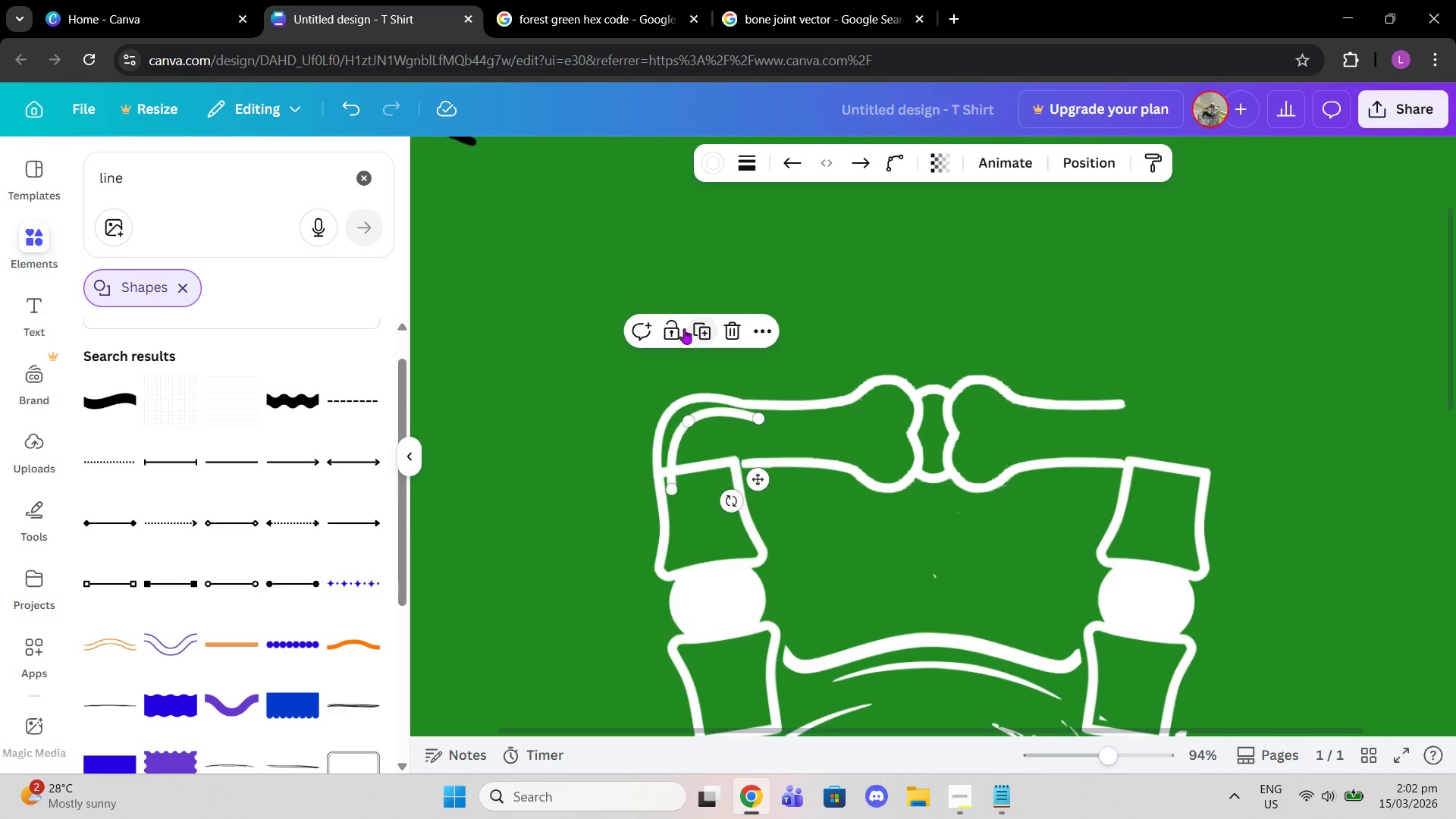 
left_click_drag(start_coordinate=[755, 479], to_coordinate=[1122, 464])
 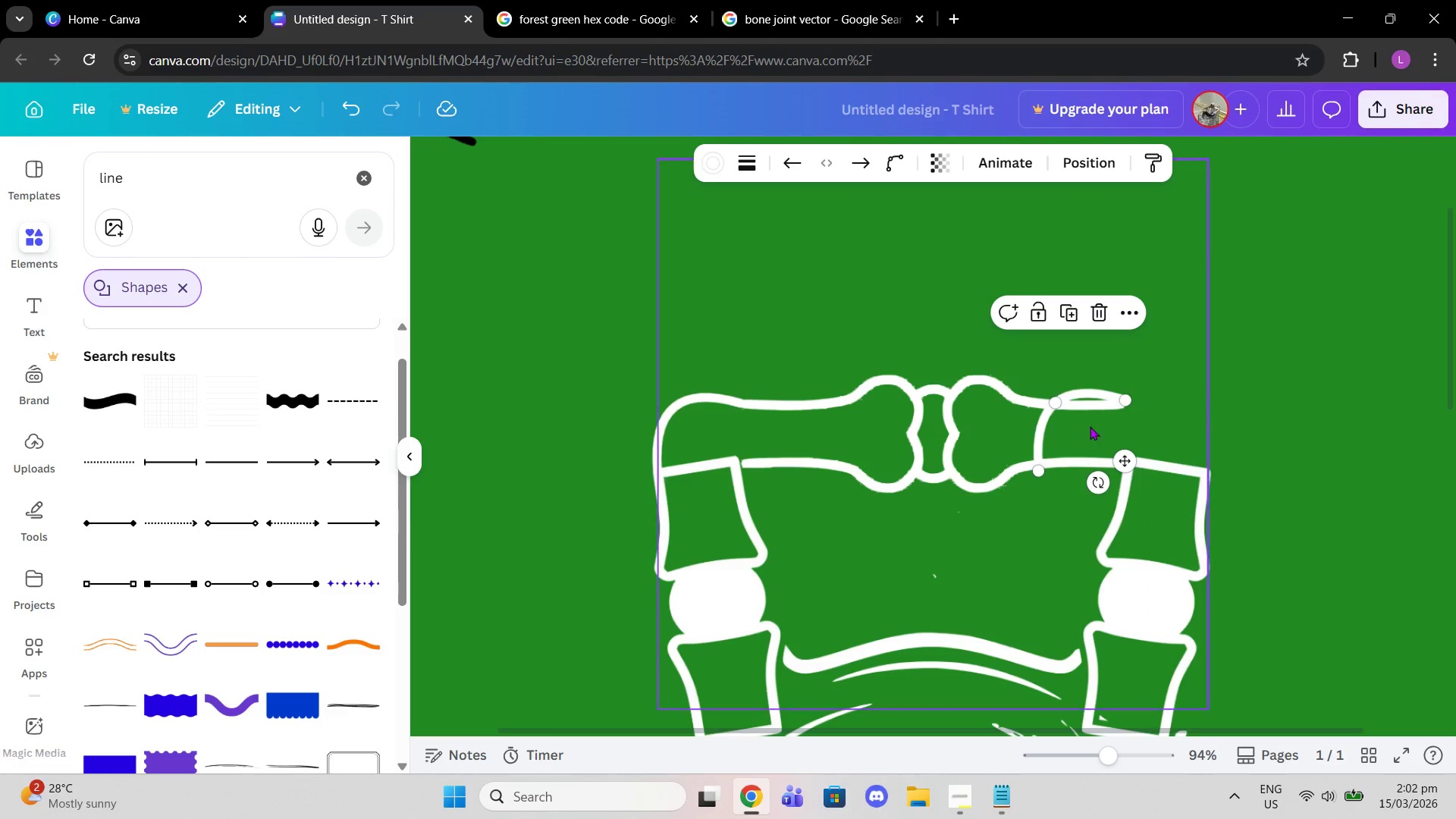 
left_click_drag(start_coordinate=[1127, 463], to_coordinate=[1125, 471])
 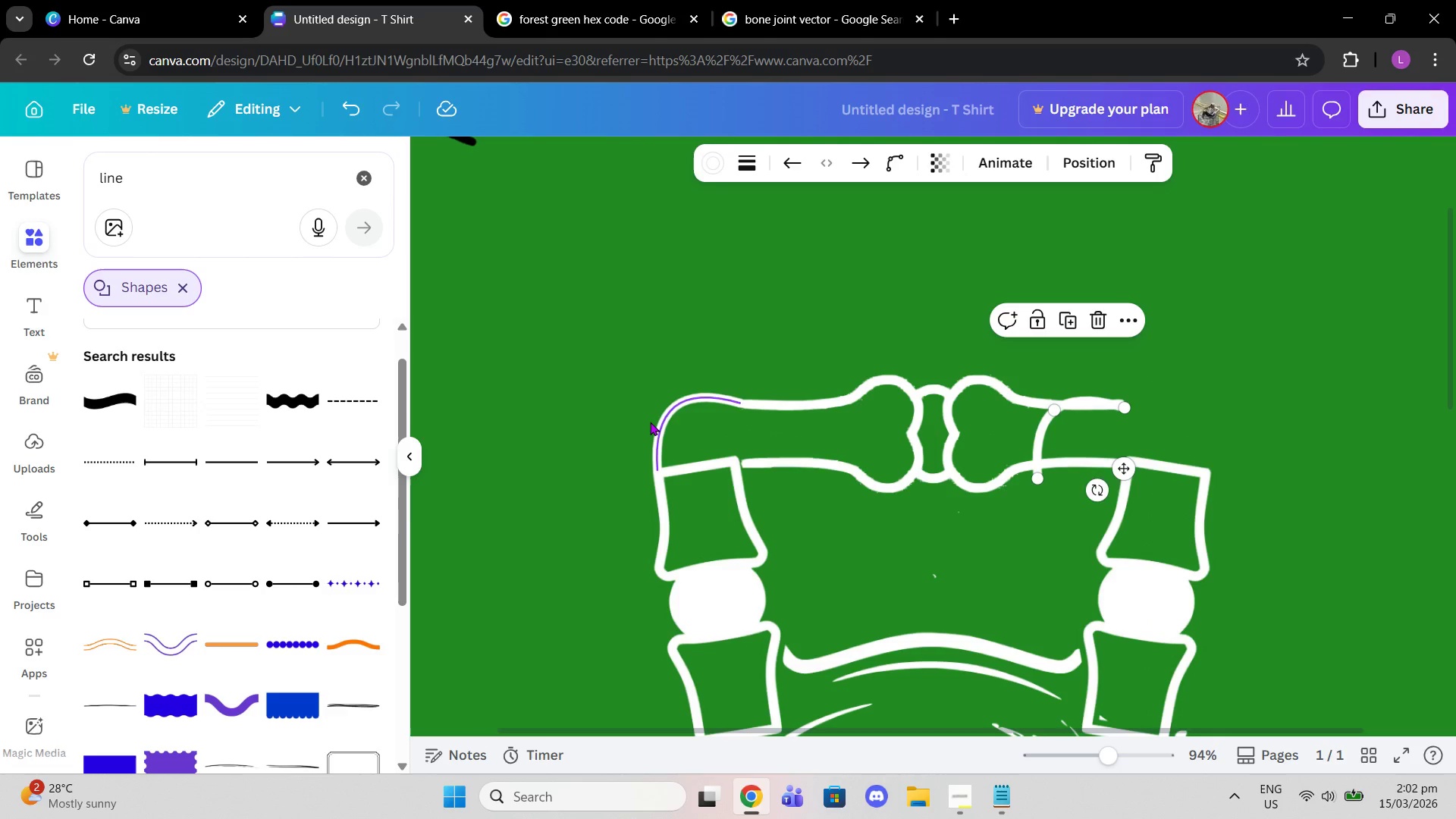 
left_click([650, 422])
 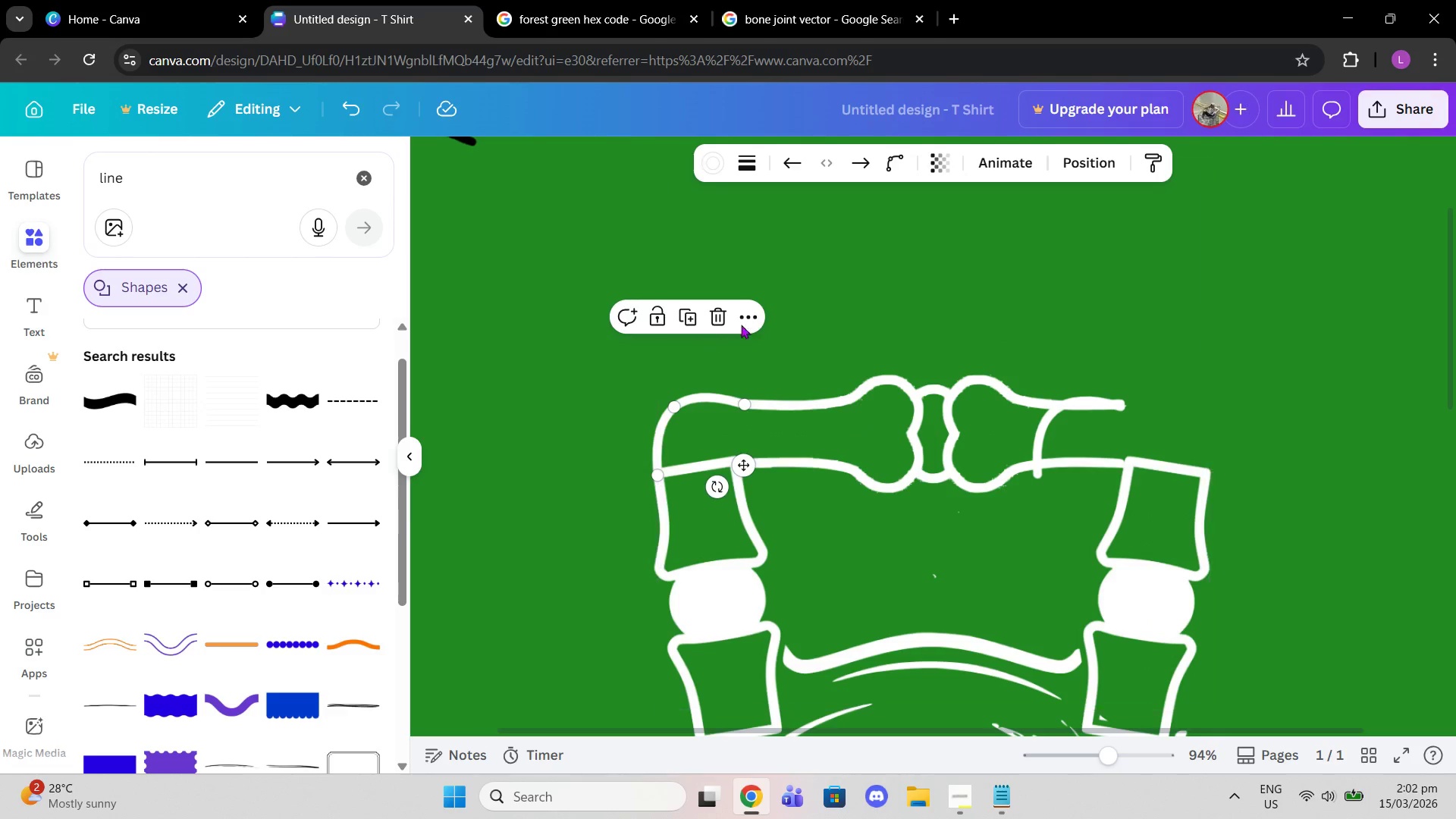 
left_click([761, 312])
 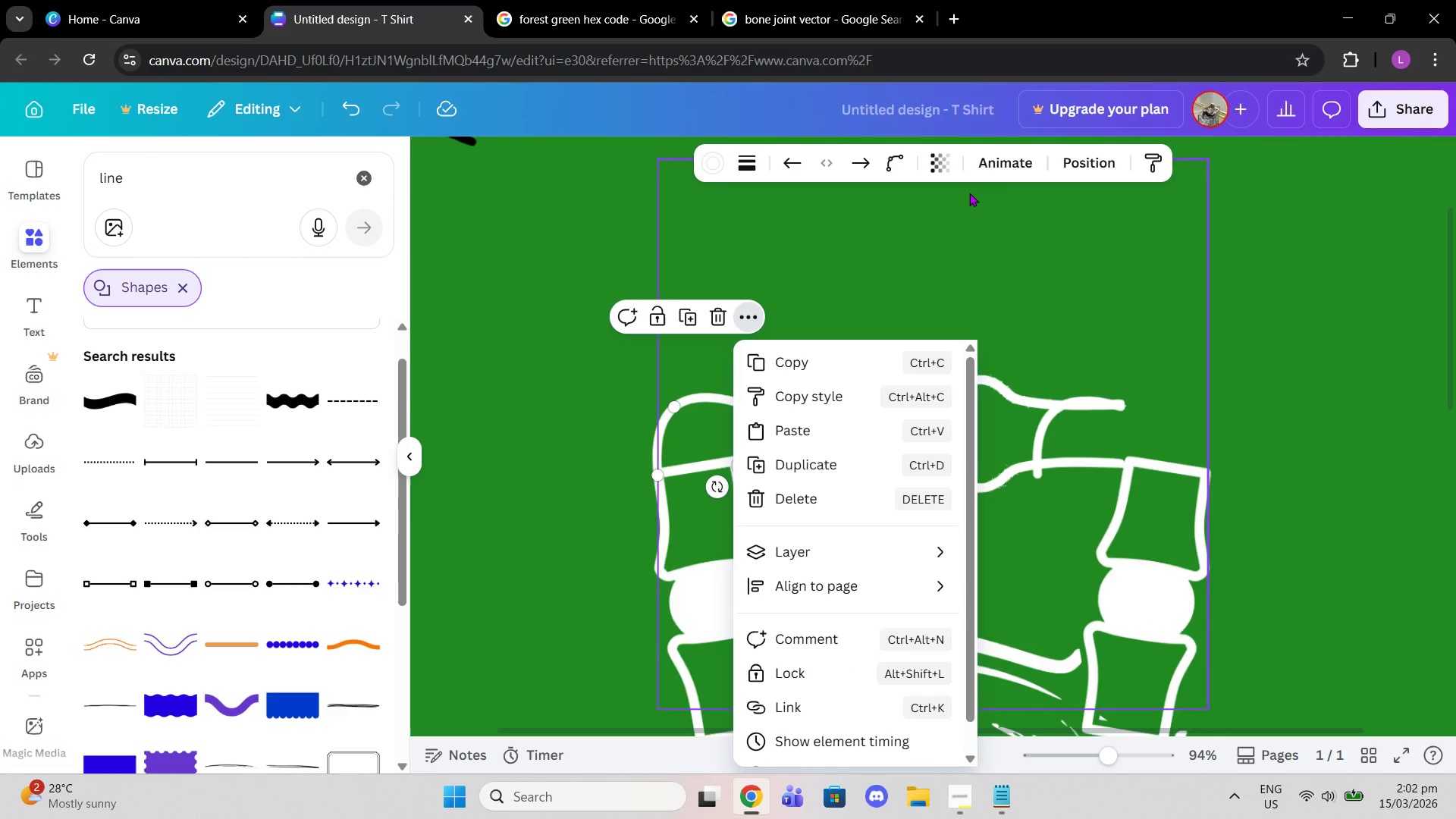 
left_click([1123, 158])
 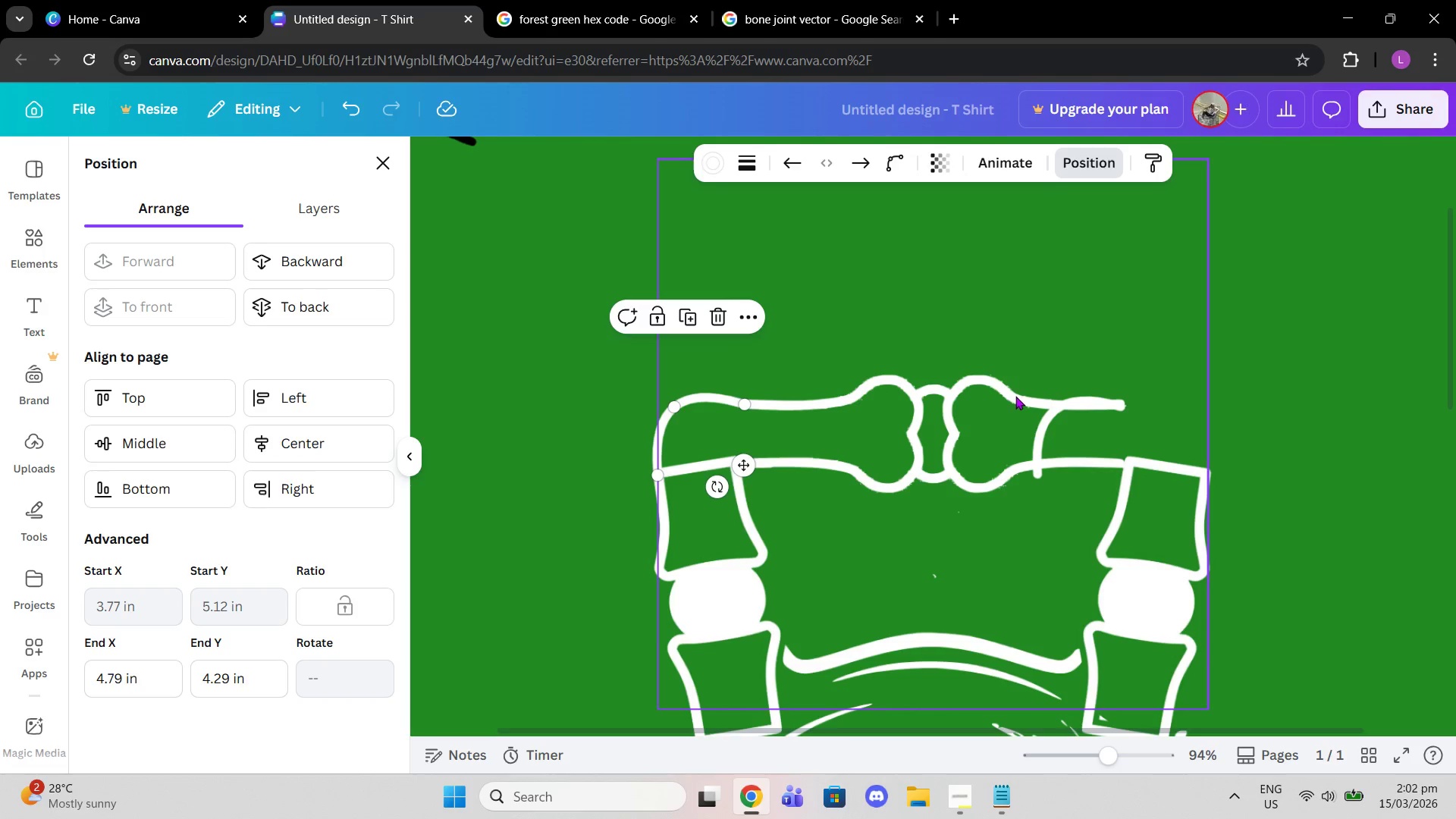 
left_click_drag(start_coordinate=[1057, 416], to_coordinate=[1220, 377])
 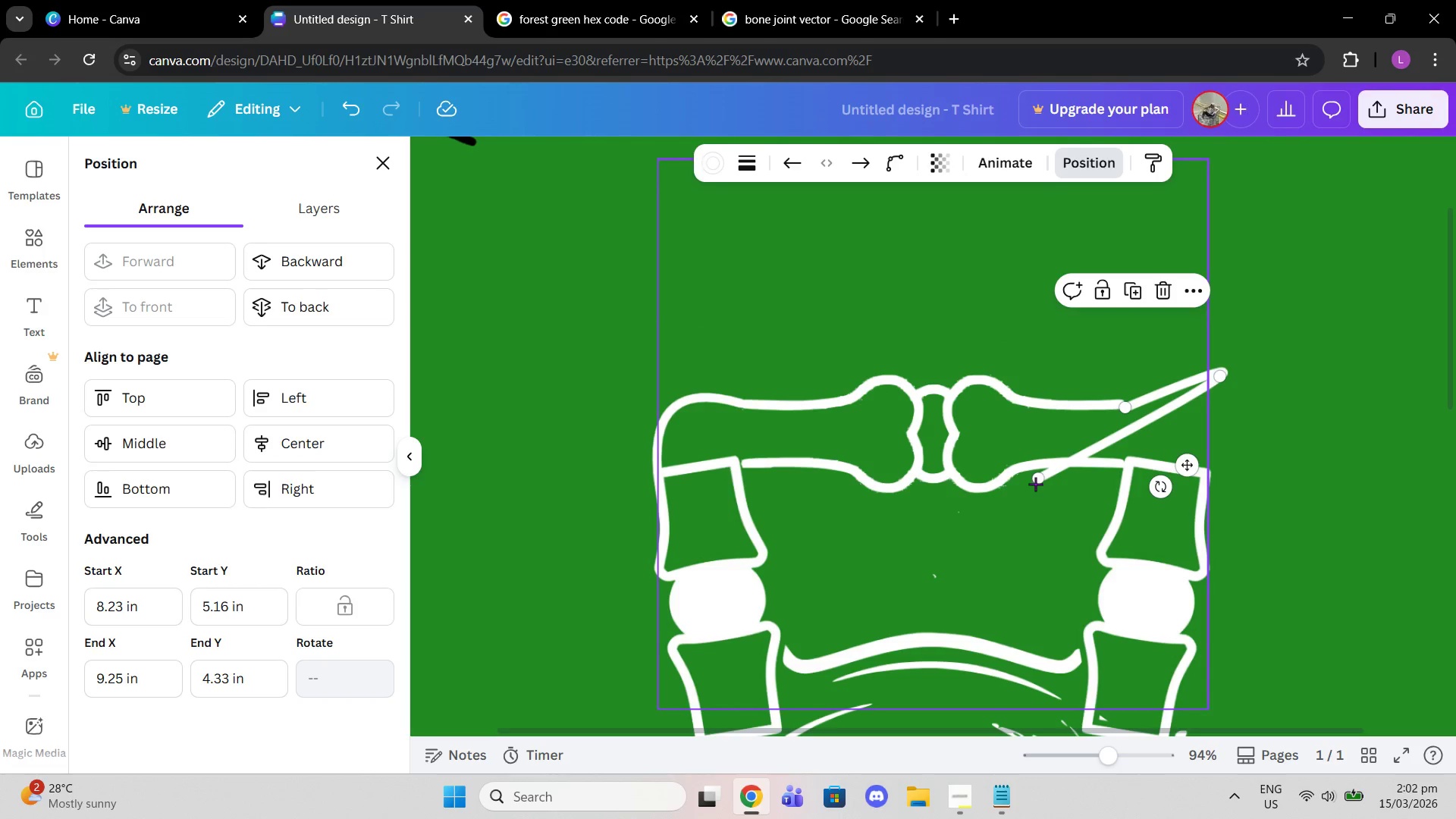 
left_click_drag(start_coordinate=[1035, 484], to_coordinate=[1208, 477])
 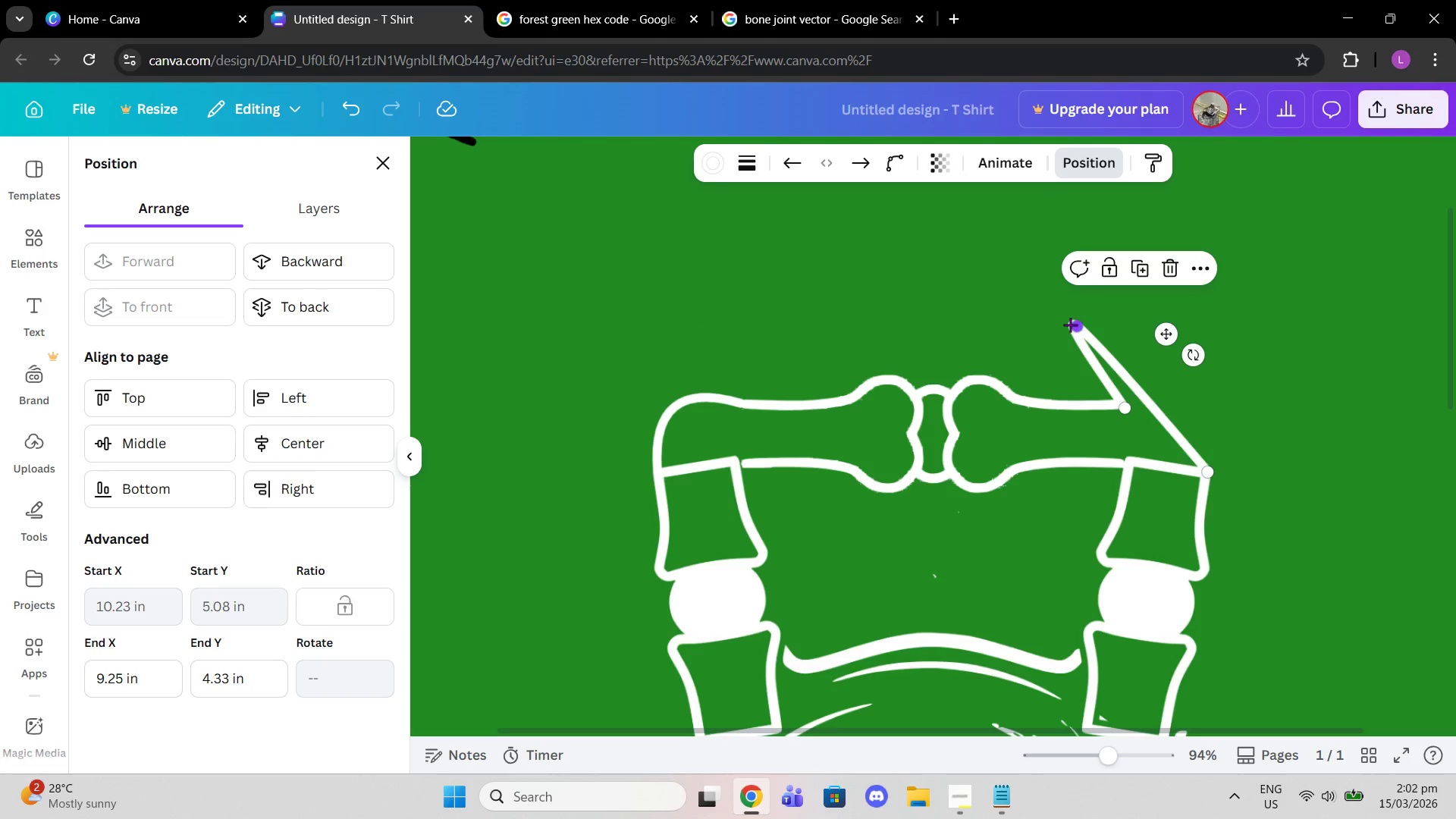 
left_click_drag(start_coordinate=[1075, 326], to_coordinate=[1197, 408])
 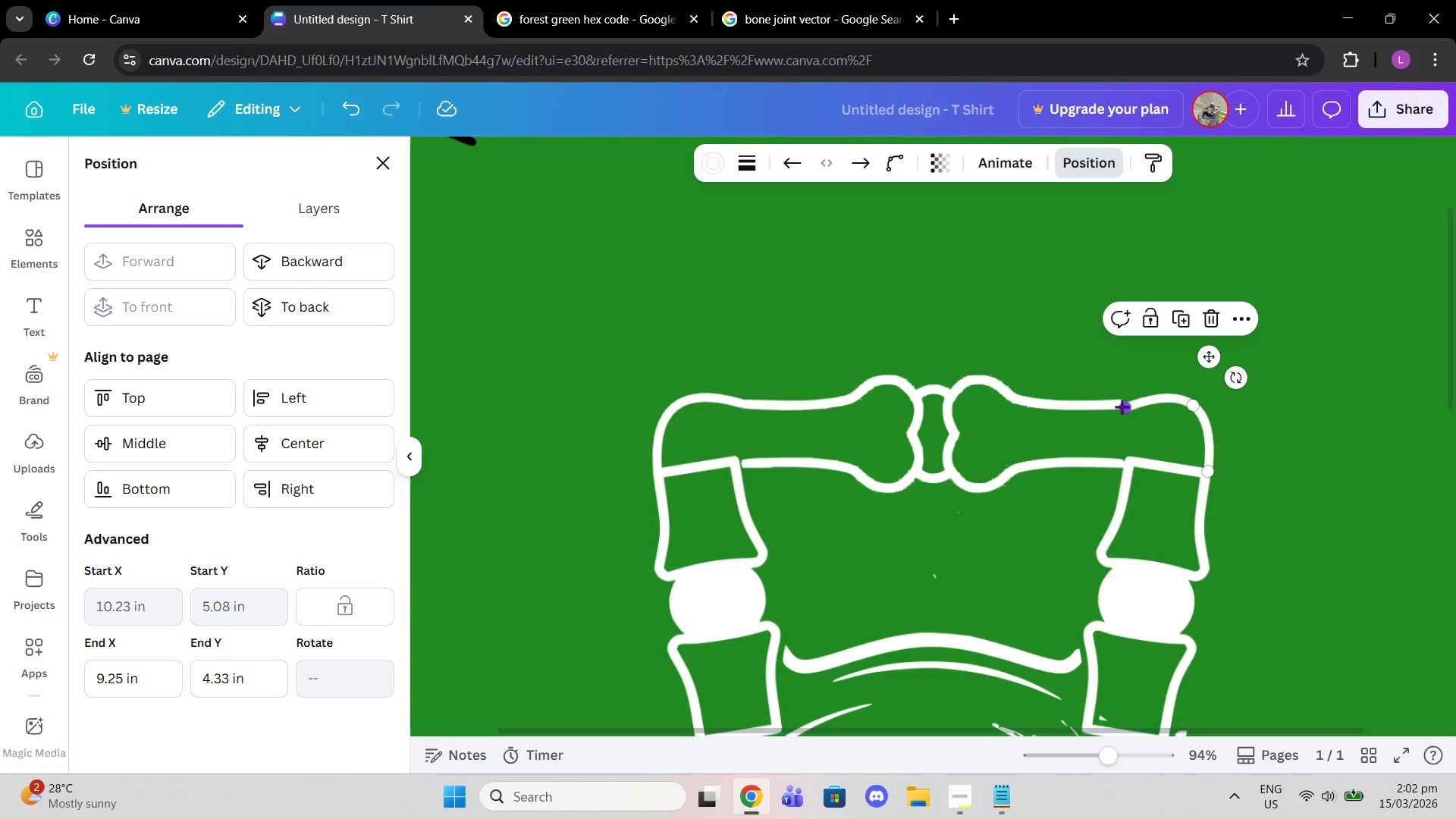 
left_click_drag(start_coordinate=[1122, 406], to_coordinate=[1119, 401])
 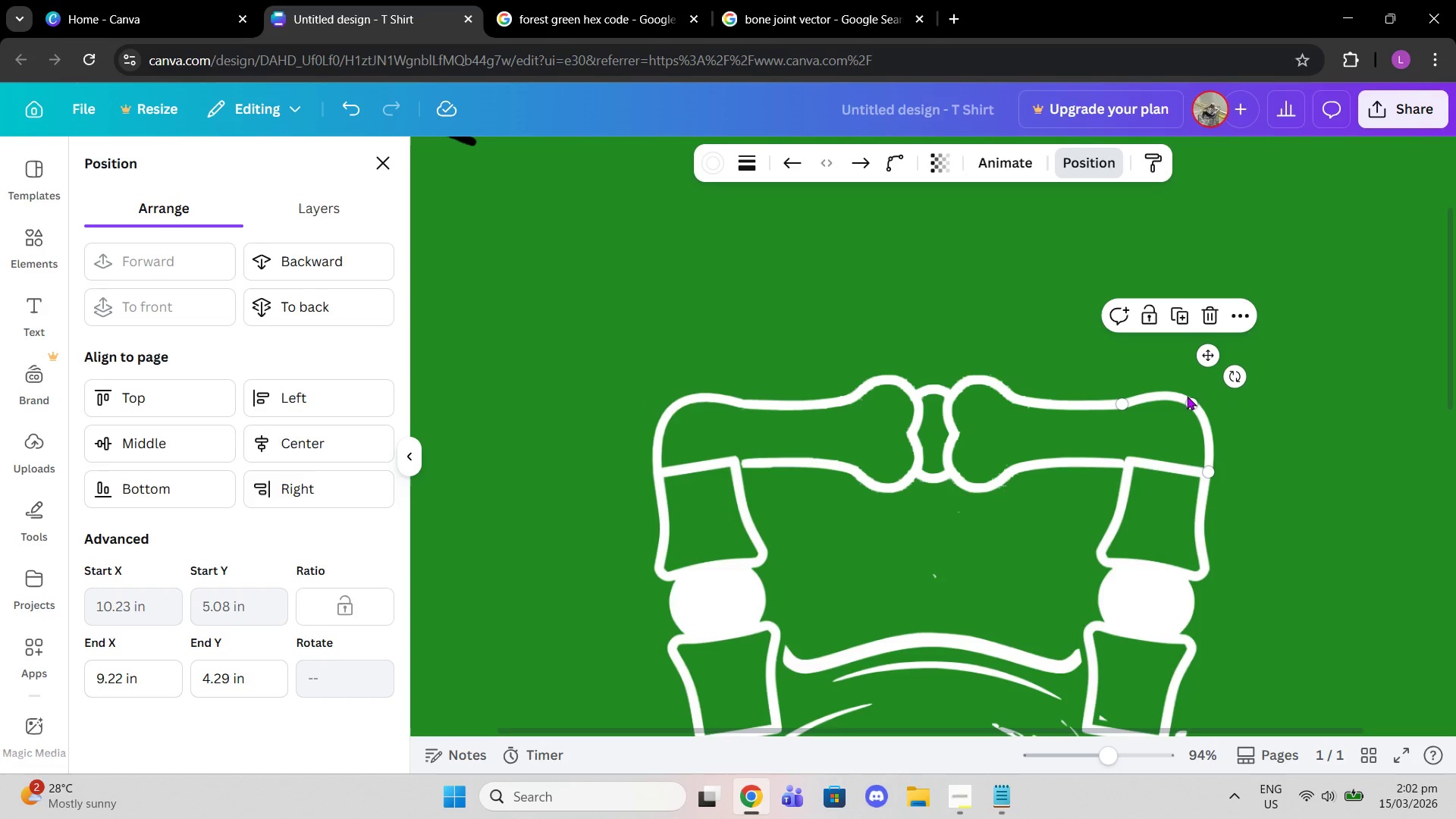 
left_click_drag(start_coordinate=[1186, 396], to_coordinate=[1197, 402])
 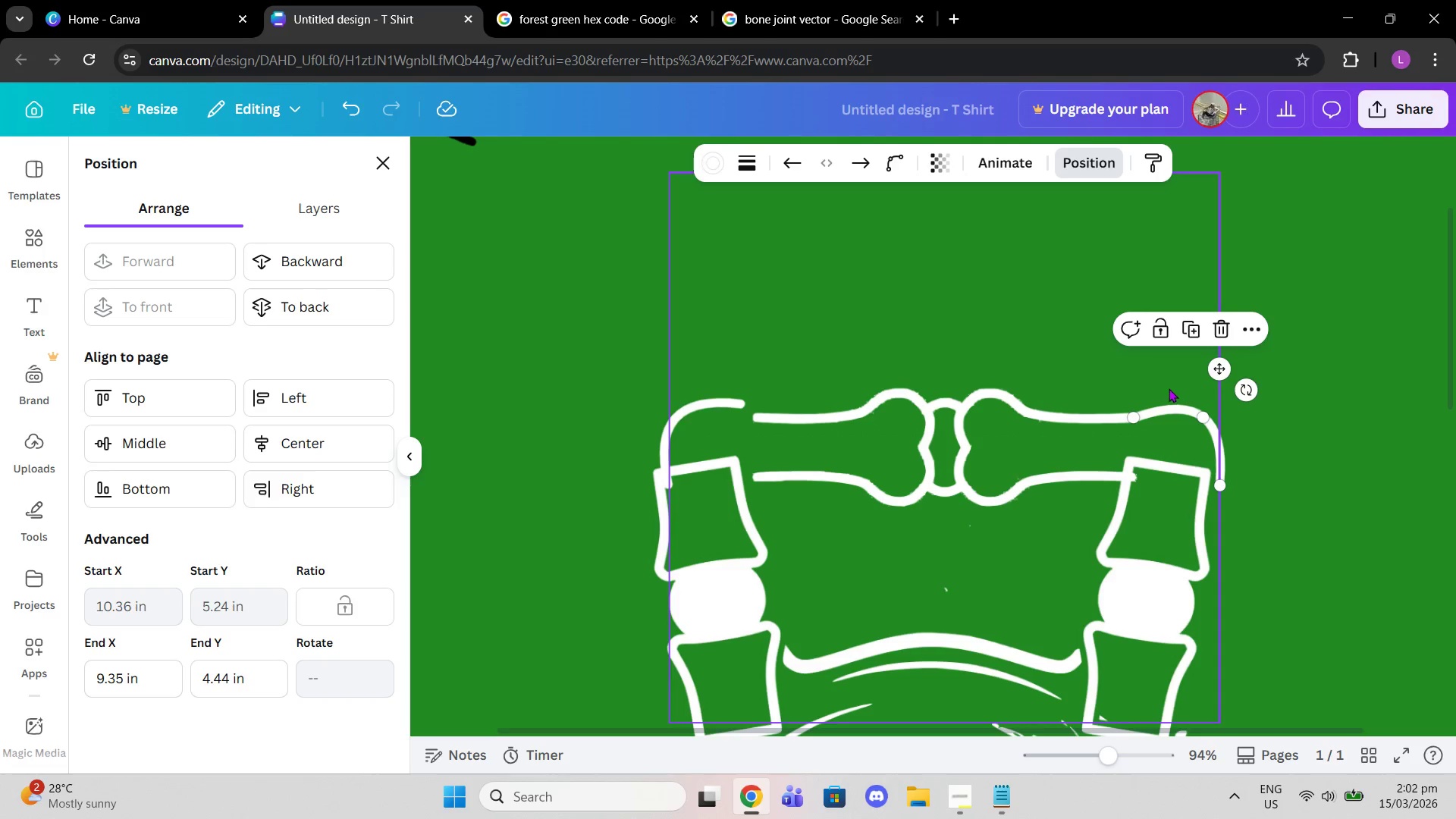 
key(Control+Z)
 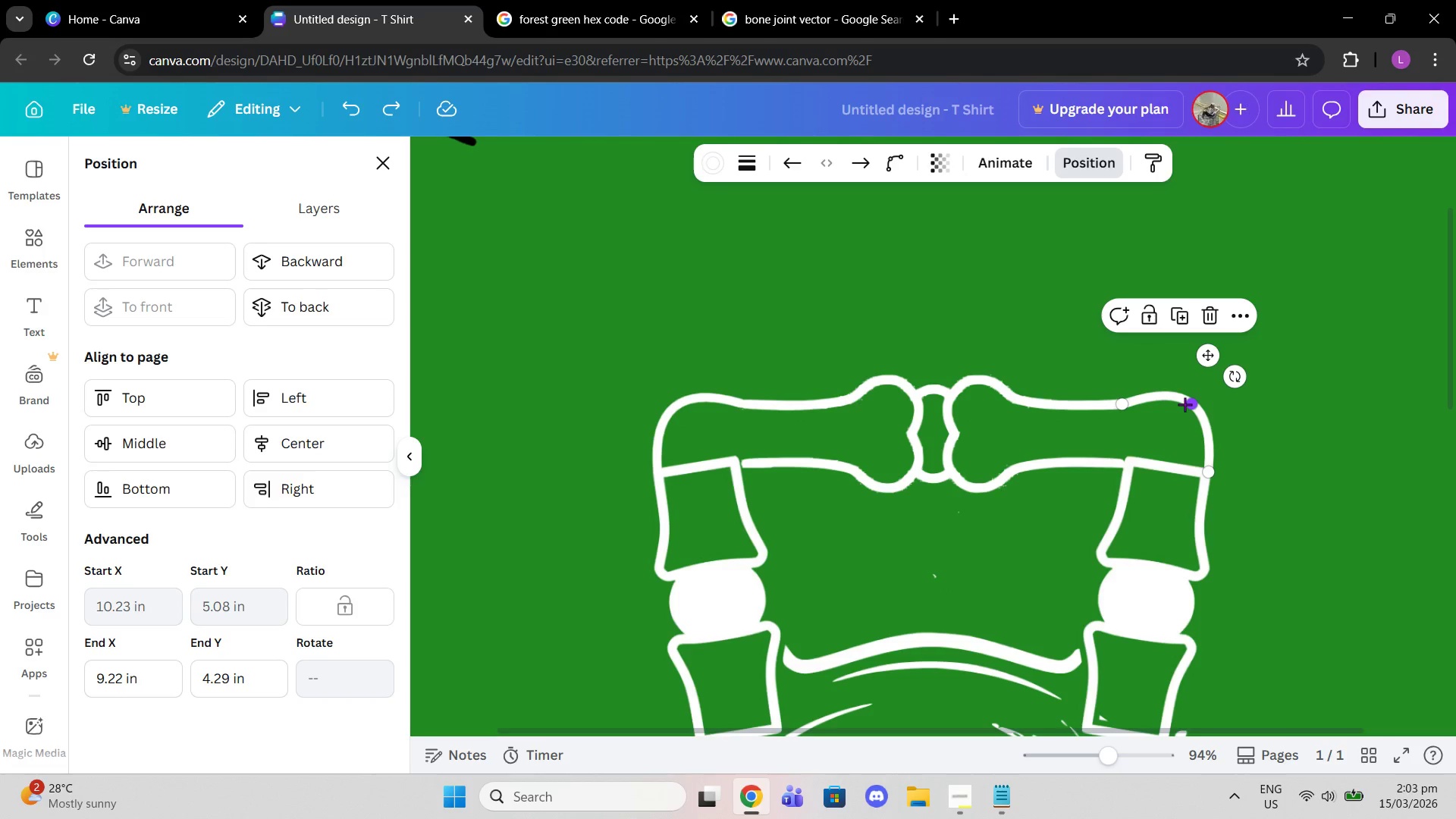 
left_click_drag(start_coordinate=[1185, 404], to_coordinate=[1196, 404])
 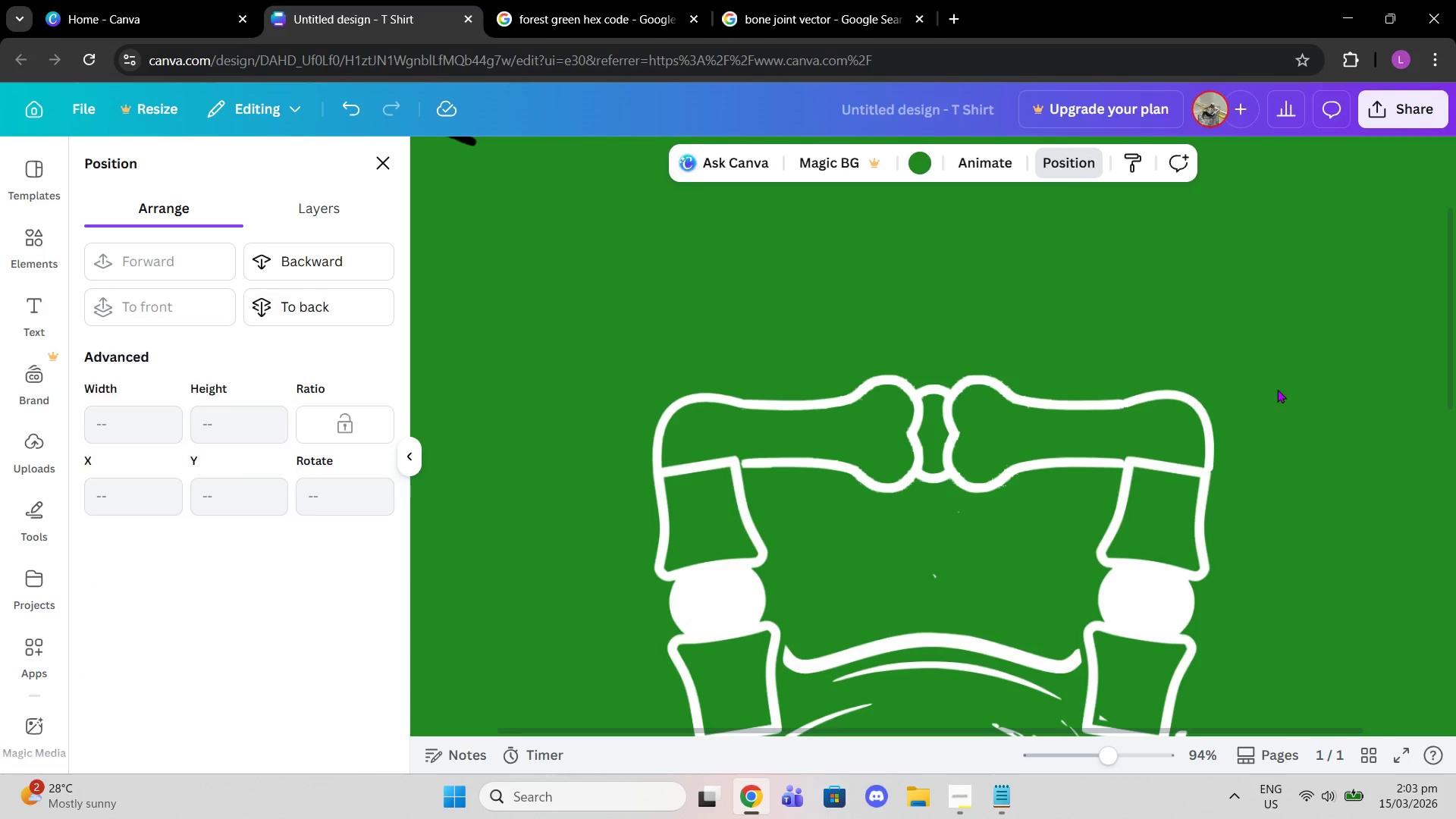 
double_click([1281, 389])
 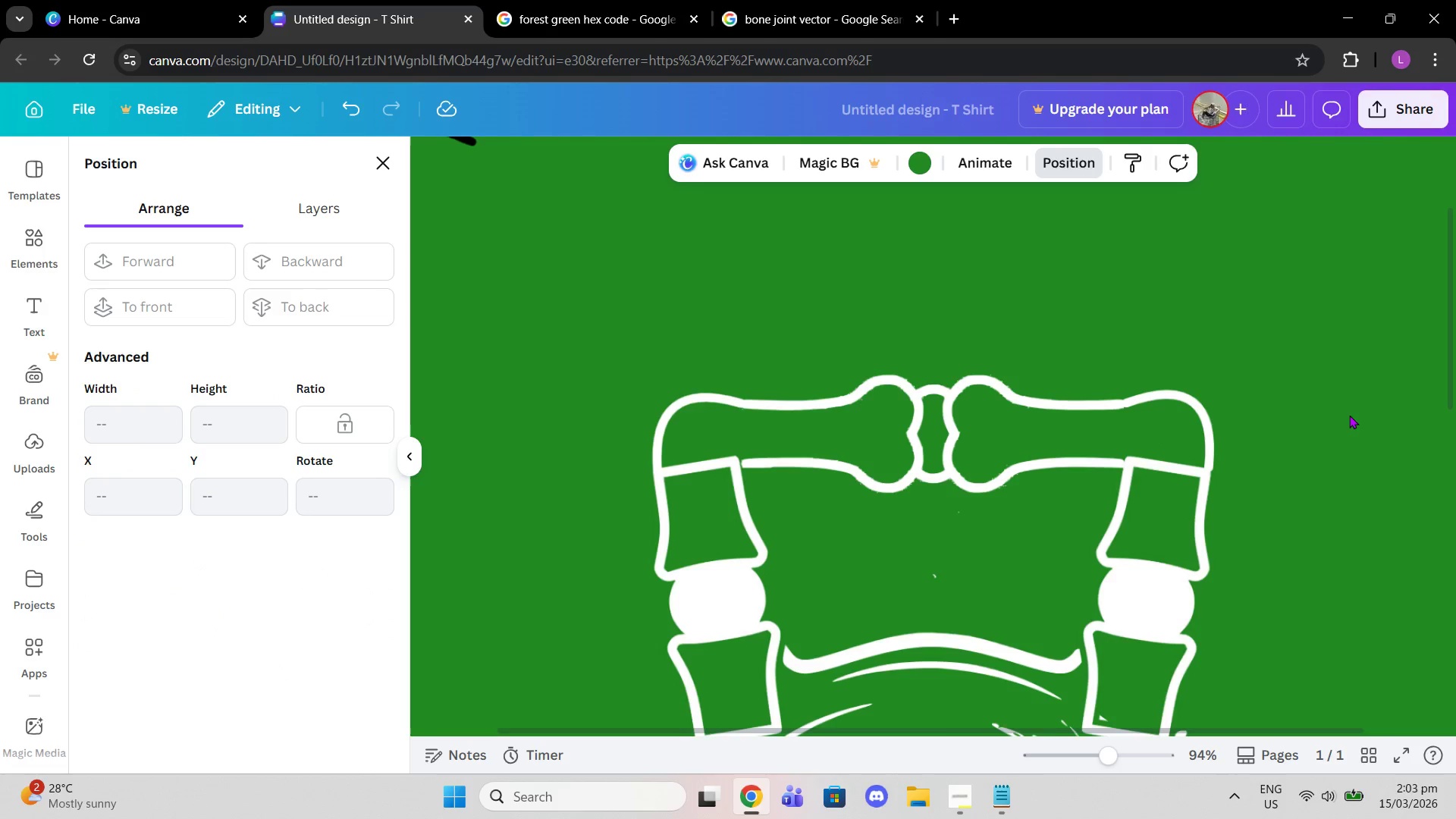 
scroll: coordinate [1350, 425], scroll_direction: down, amount: 2.0
 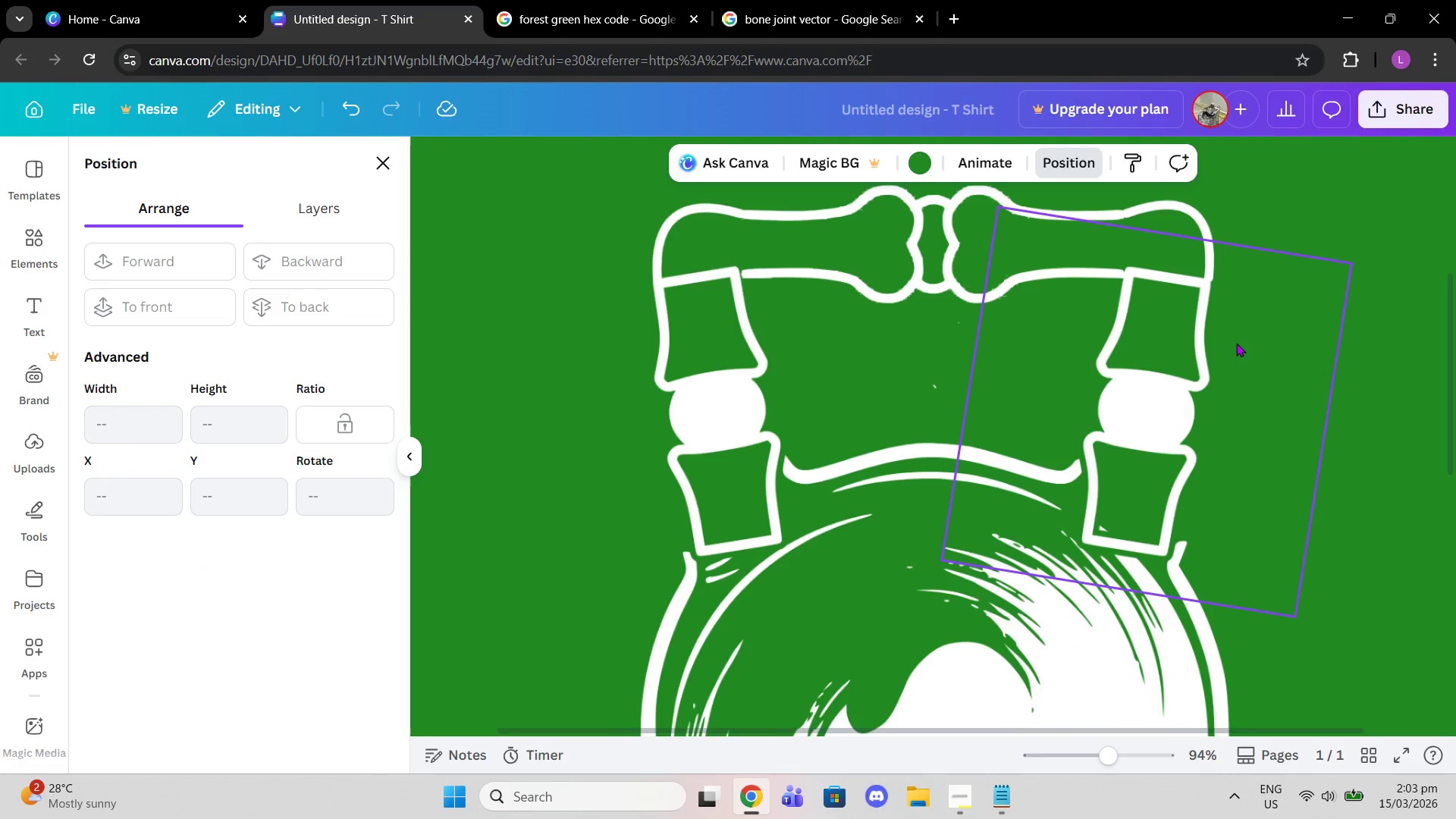 
scroll: coordinate [1237, 344], scroll_direction: up, amount: 1.0
 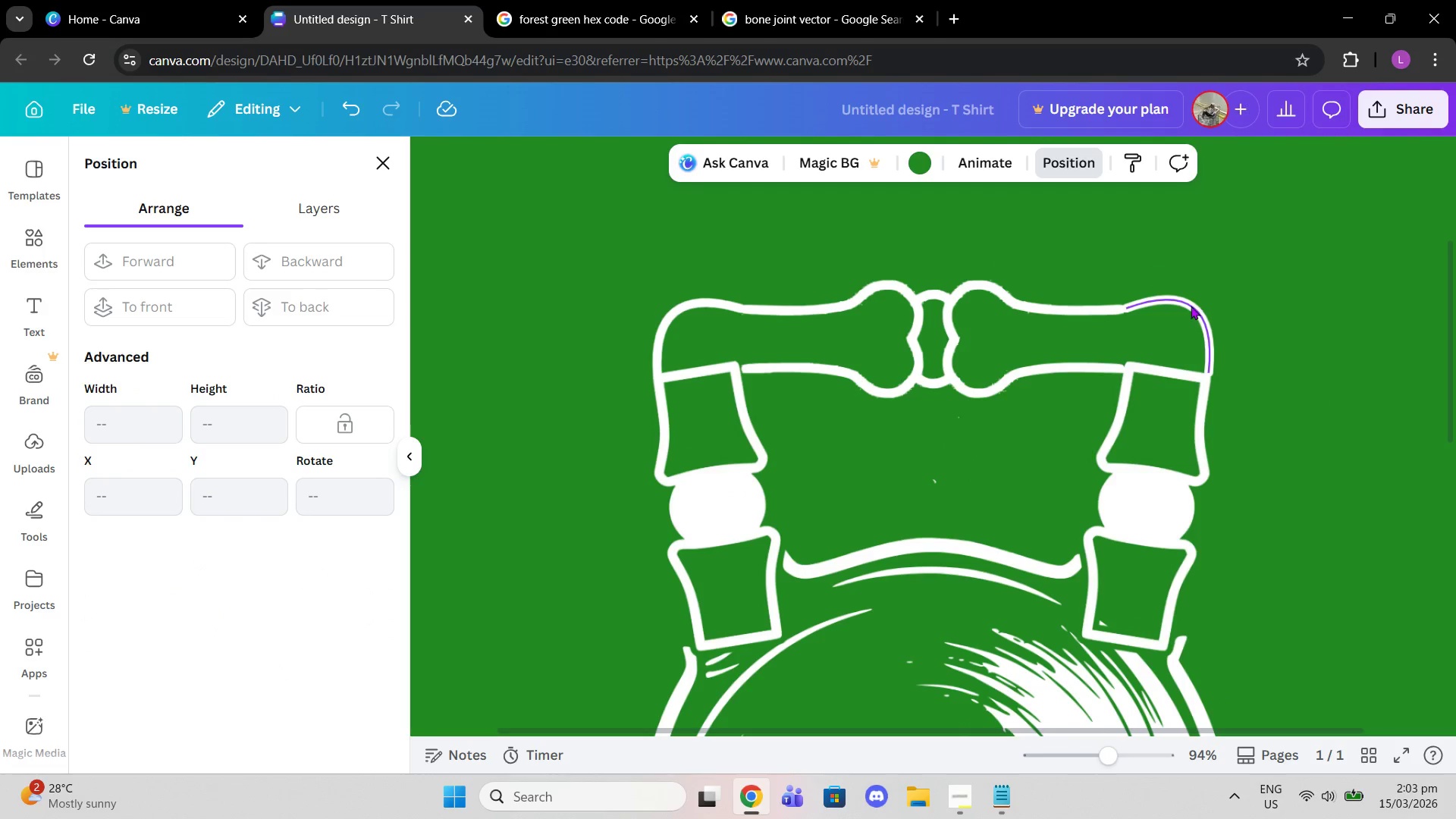 
left_click([1189, 307])
 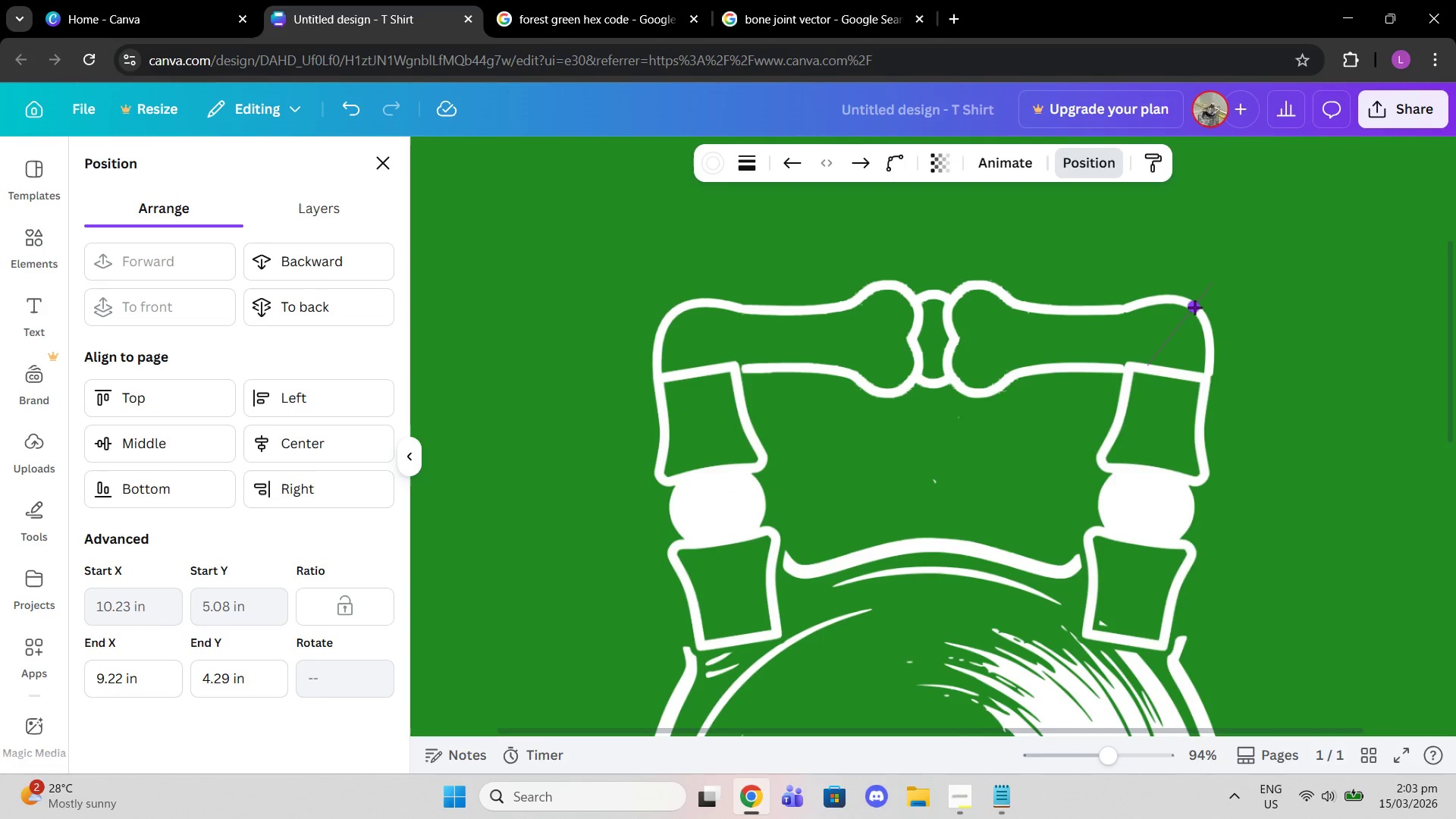 
wait(5.38)
 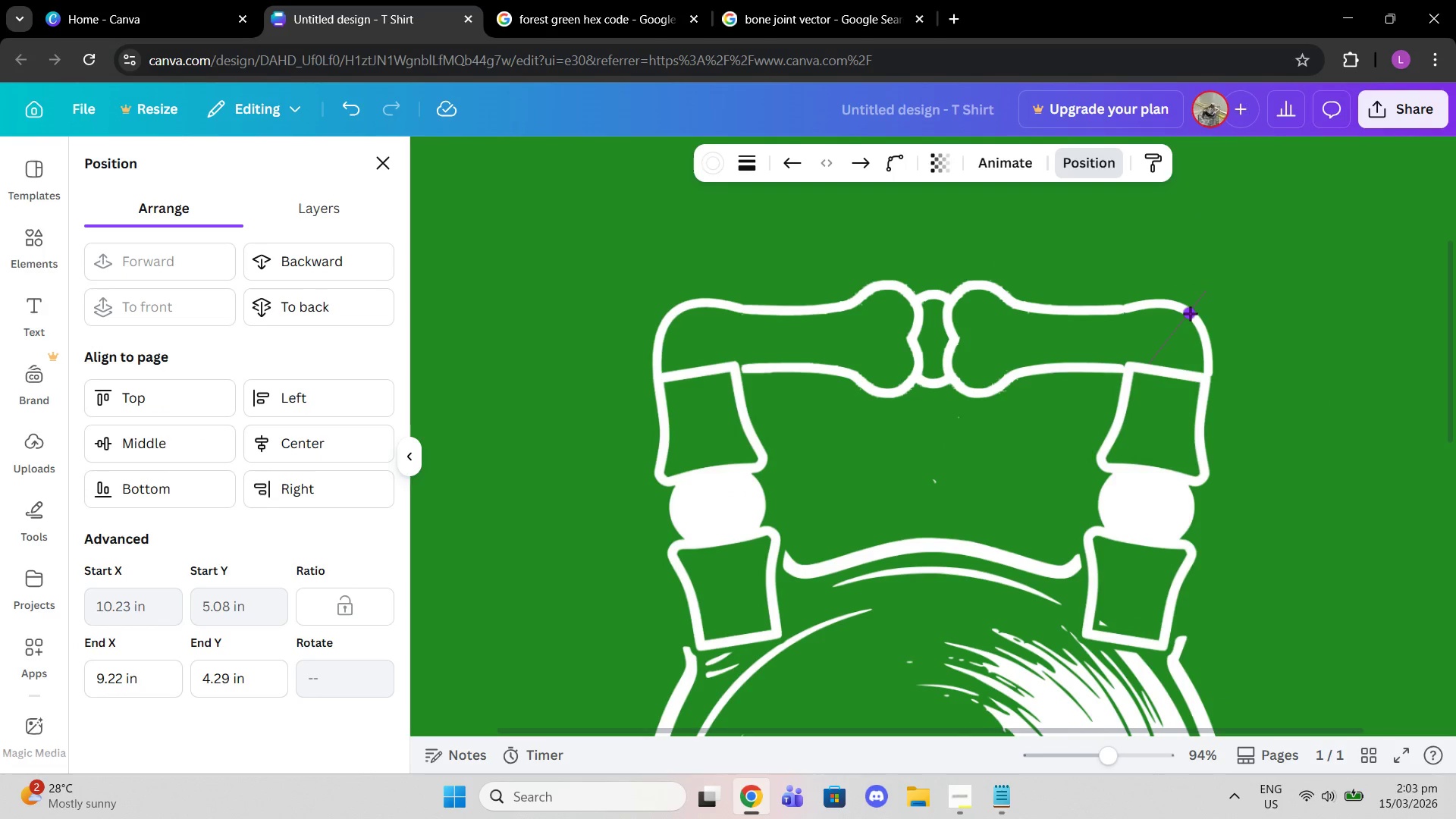 
left_click([653, 315])
 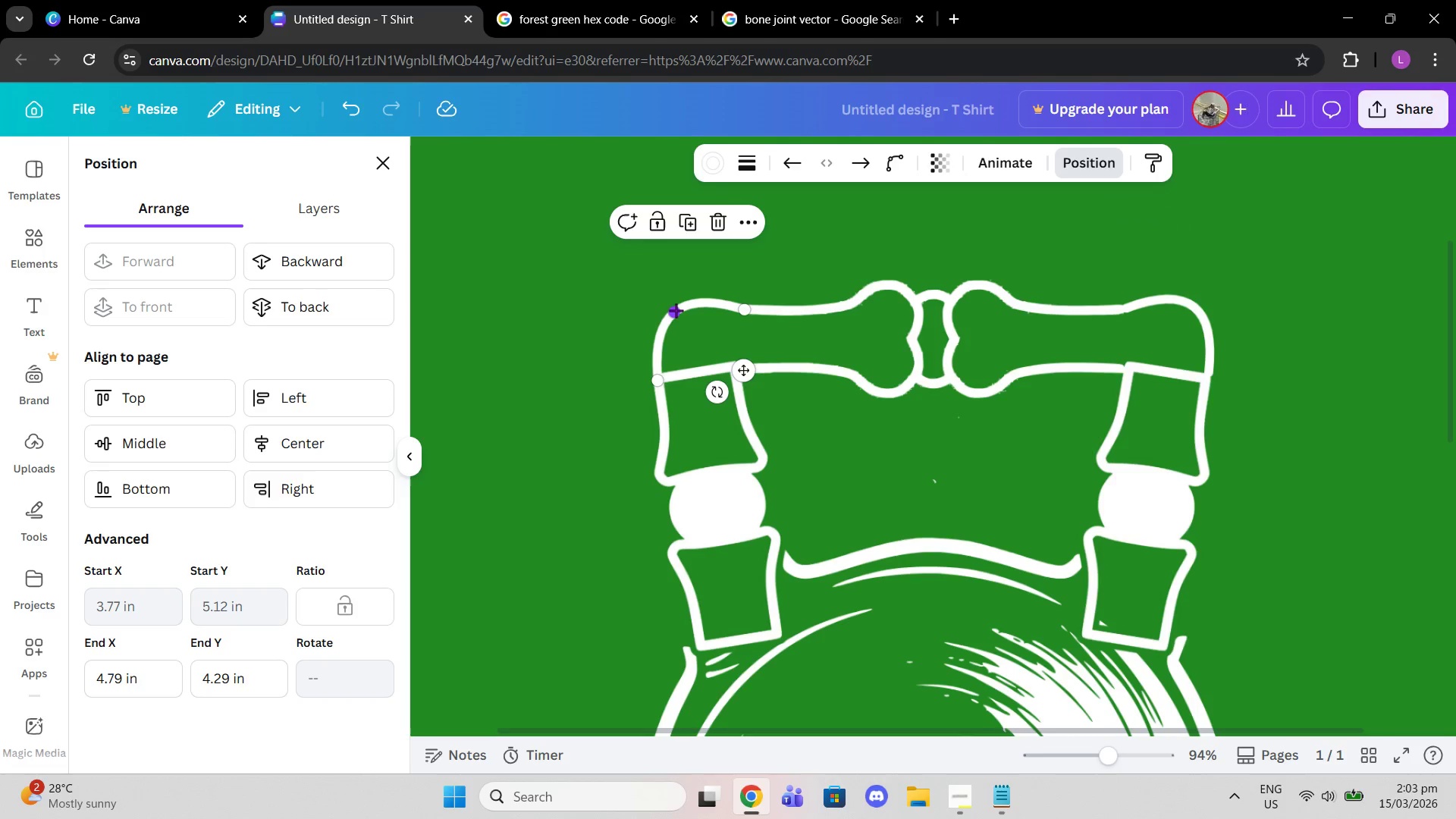 
left_click_drag(start_coordinate=[676, 311], to_coordinate=[692, 328])
 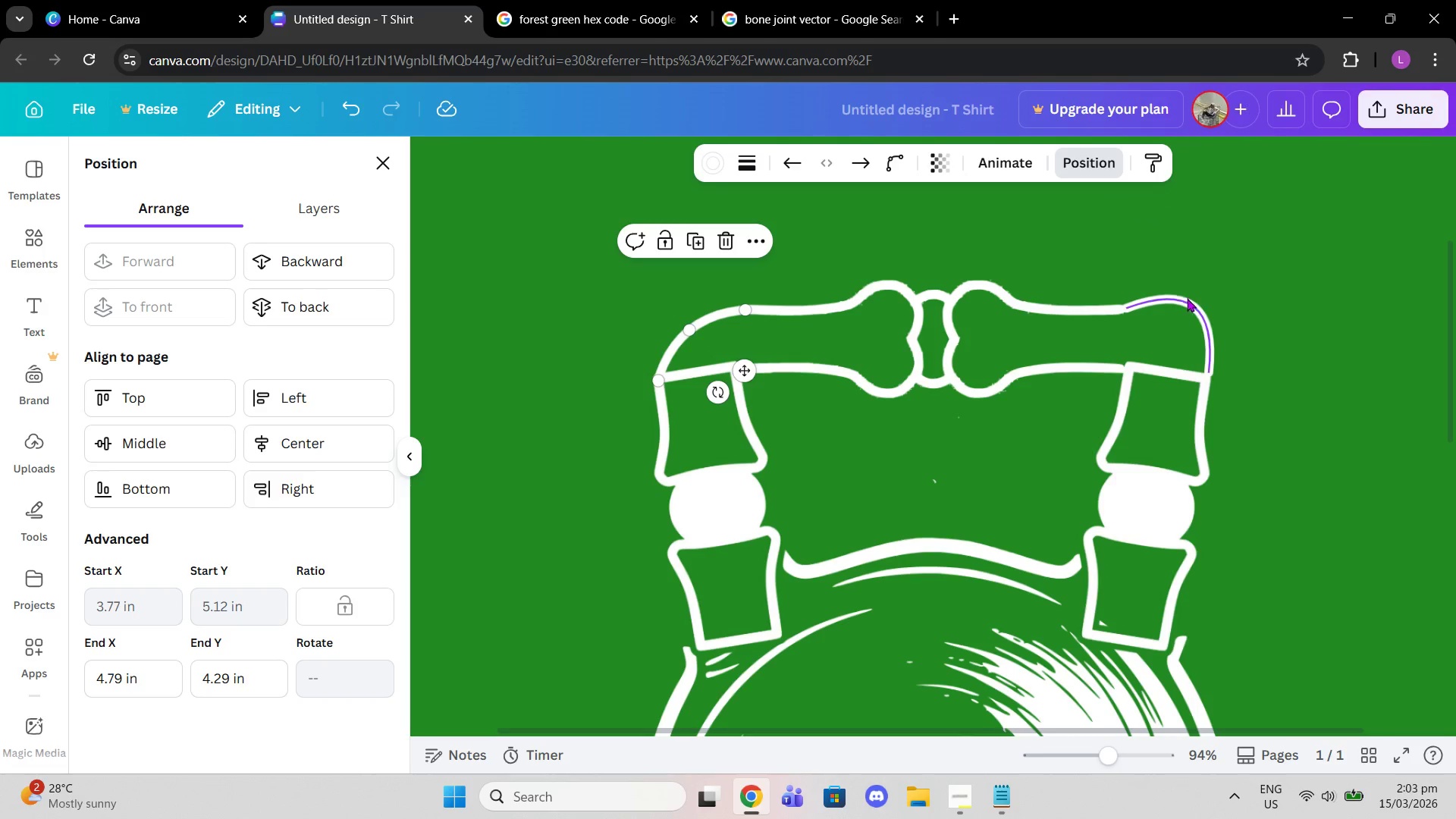 
left_click([1188, 300])
 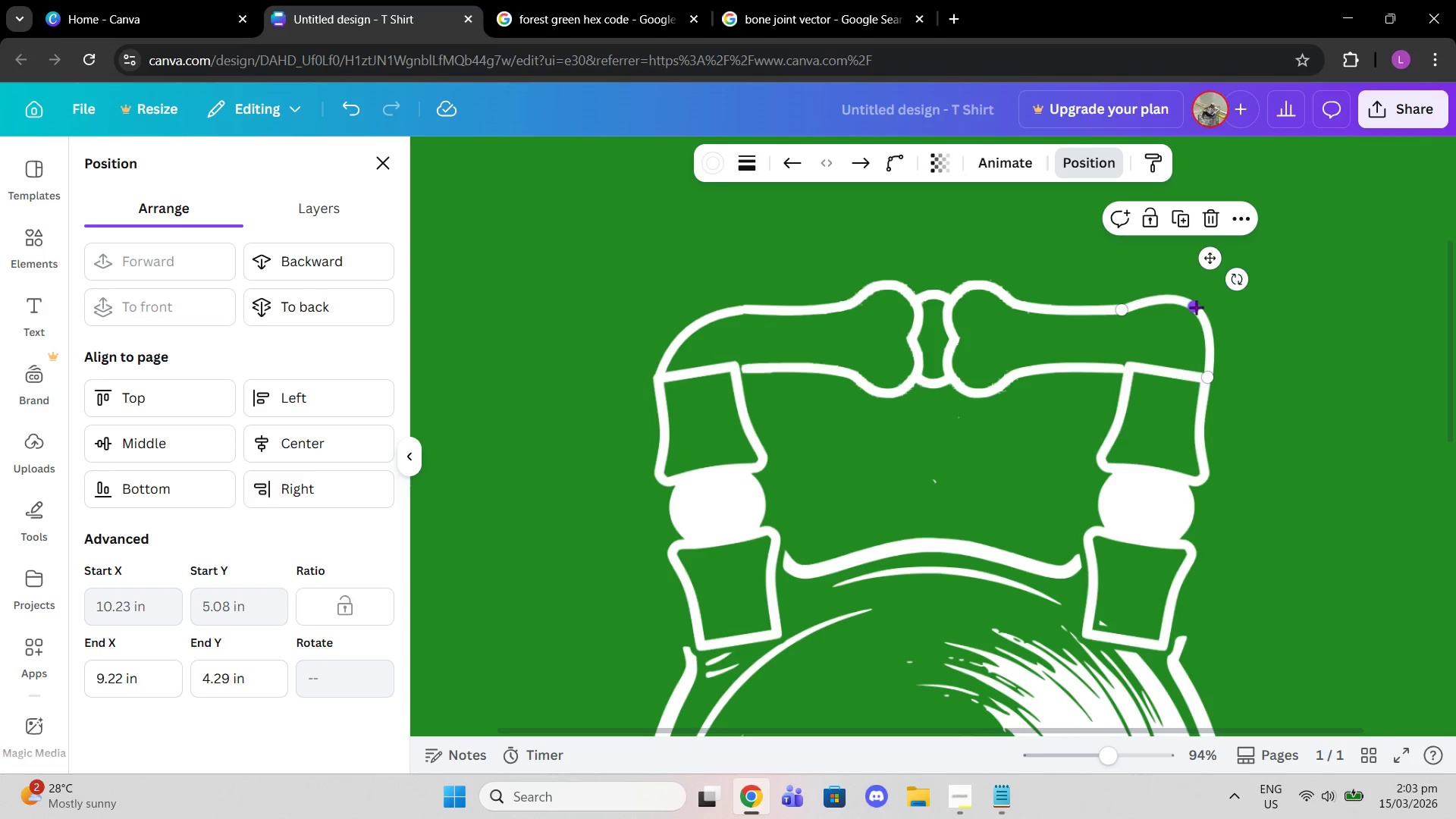 
left_click_drag(start_coordinate=[1196, 307], to_coordinate=[1181, 330])
 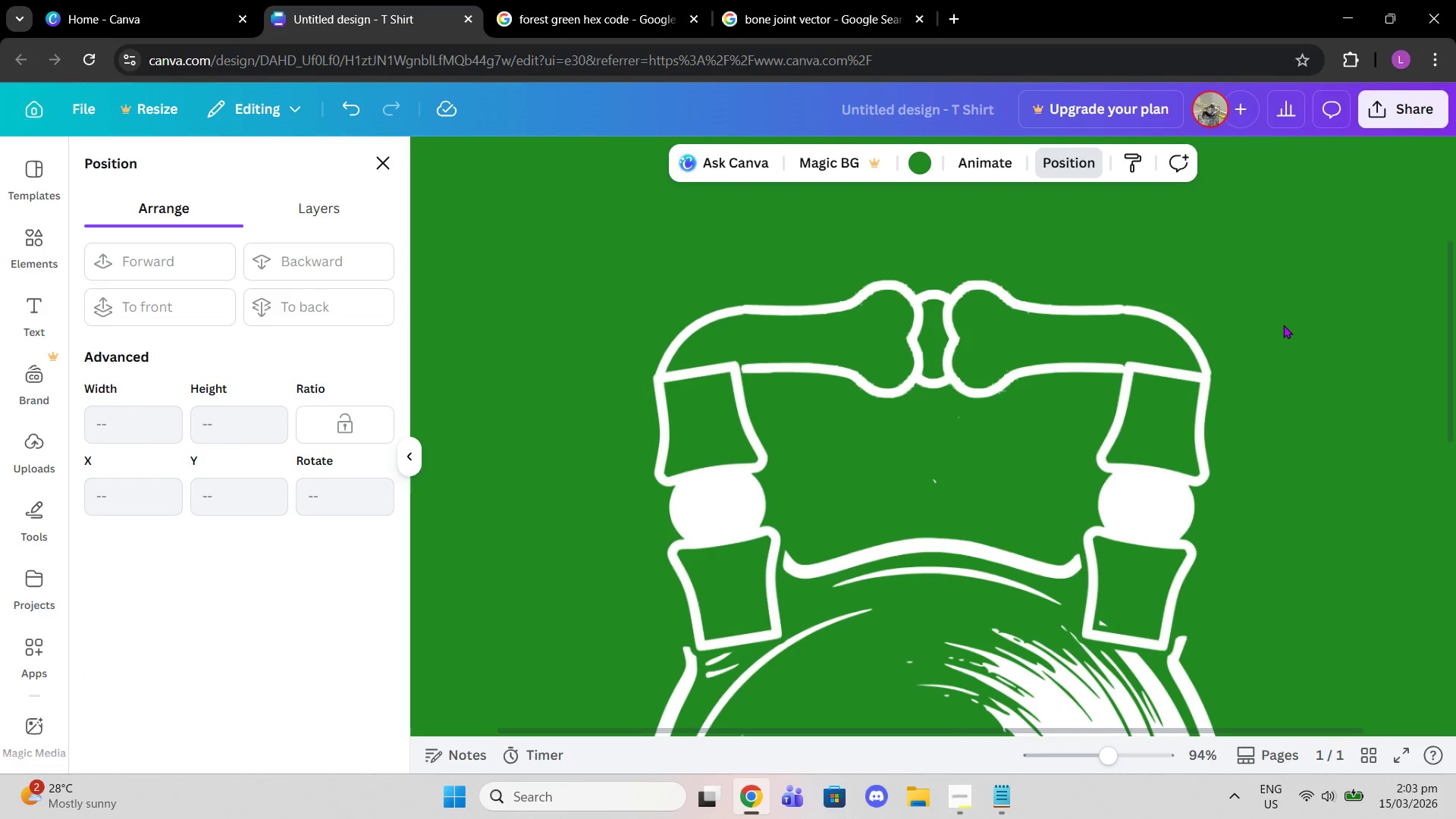 
left_click([1283, 325])
 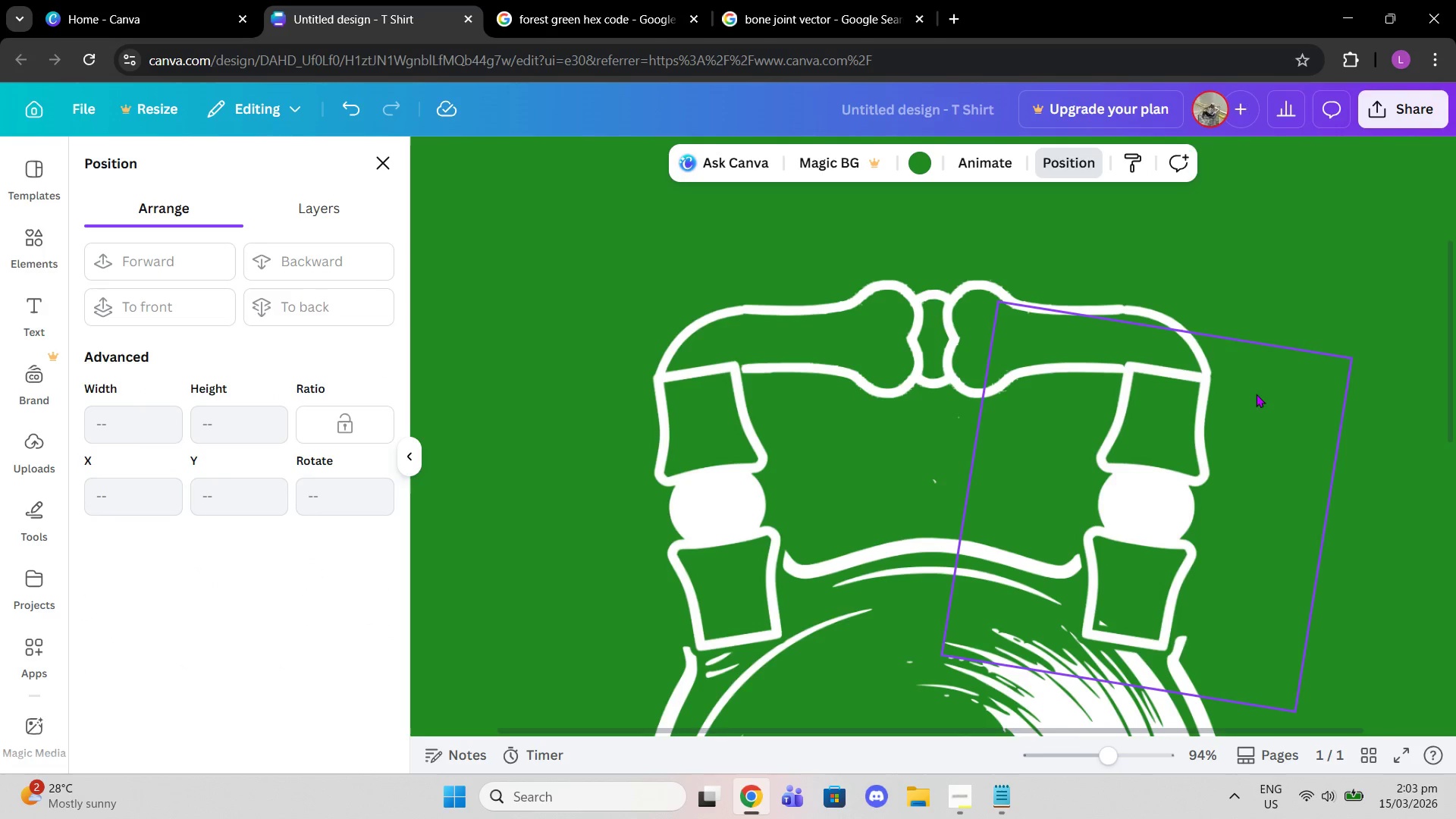 
scroll: coordinate [1269, 538], scroll_direction: down, amount: 1.0
 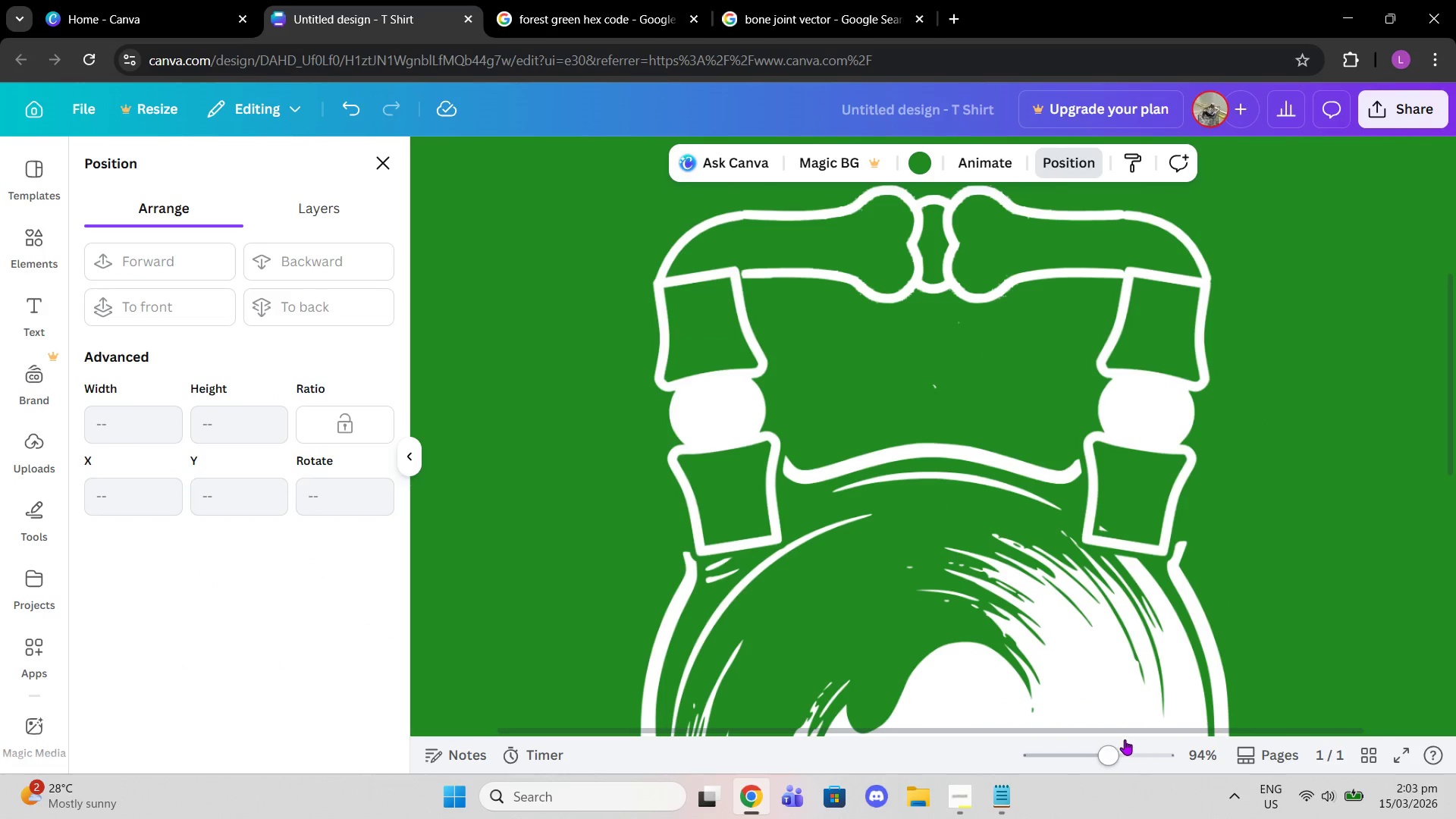 
left_click_drag(start_coordinate=[1116, 752], to_coordinate=[1098, 750])
 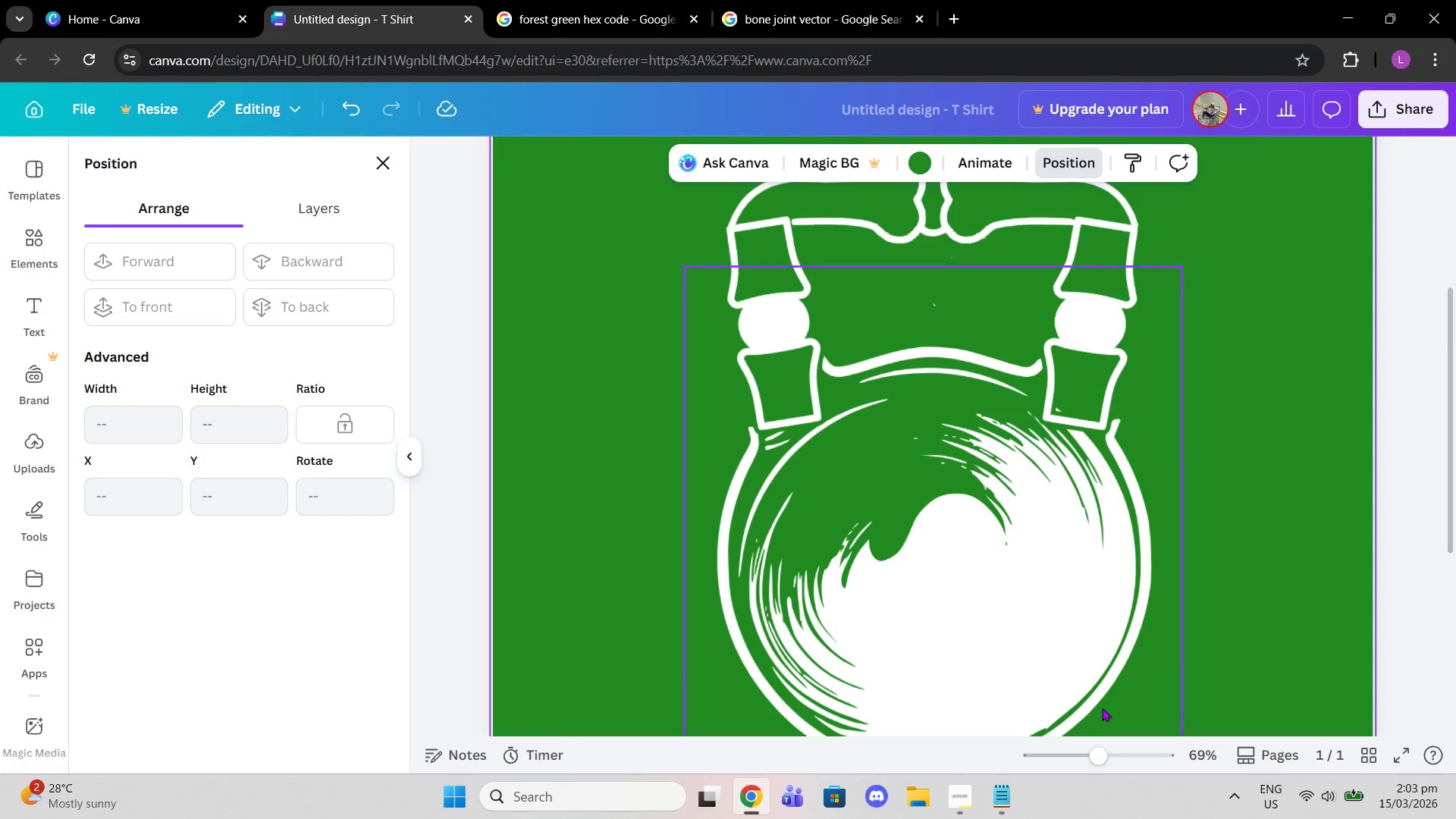 
scroll: coordinate [1102, 707], scroll_direction: up, amount: 1.0
 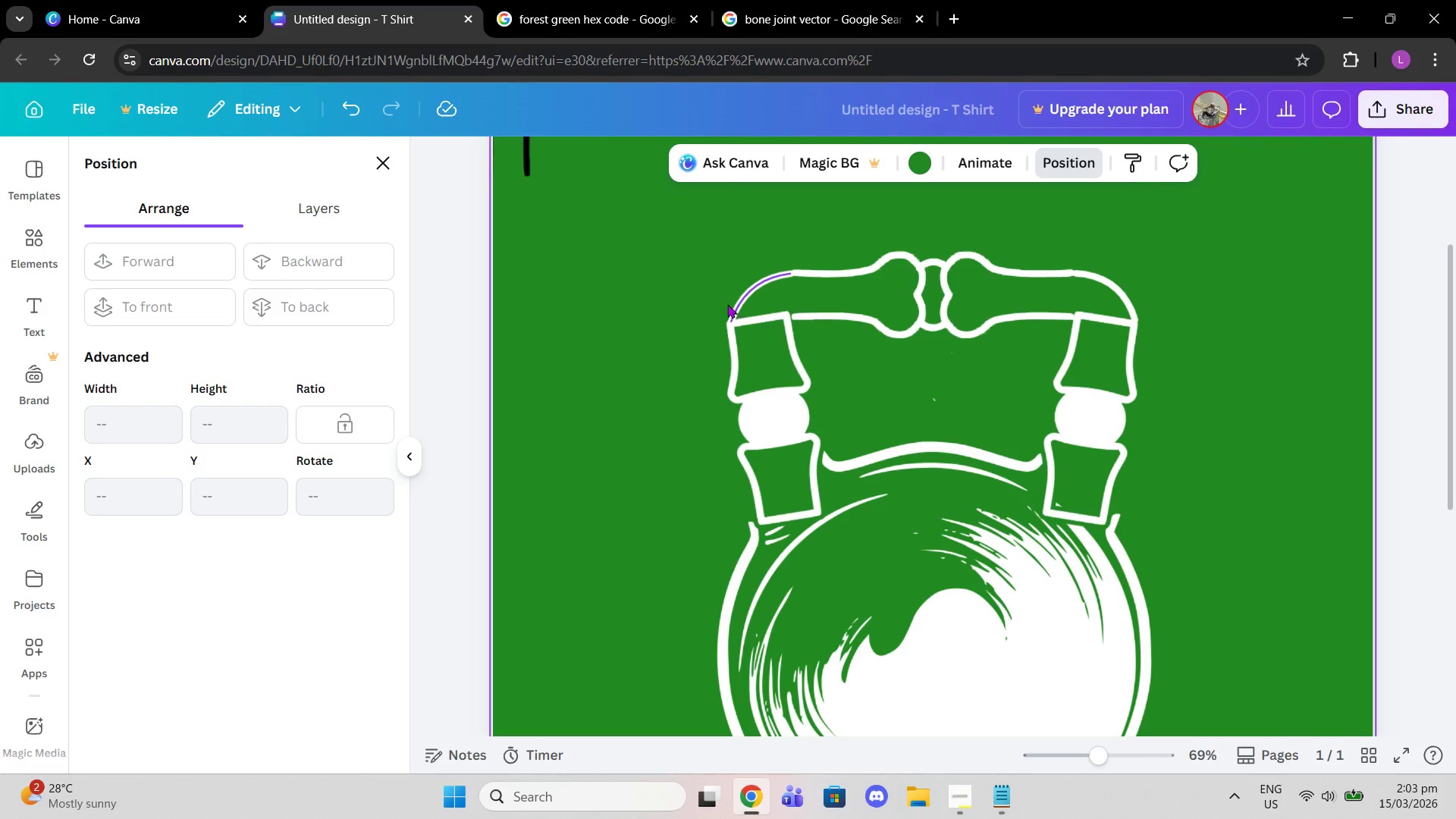 
wait(13.8)
 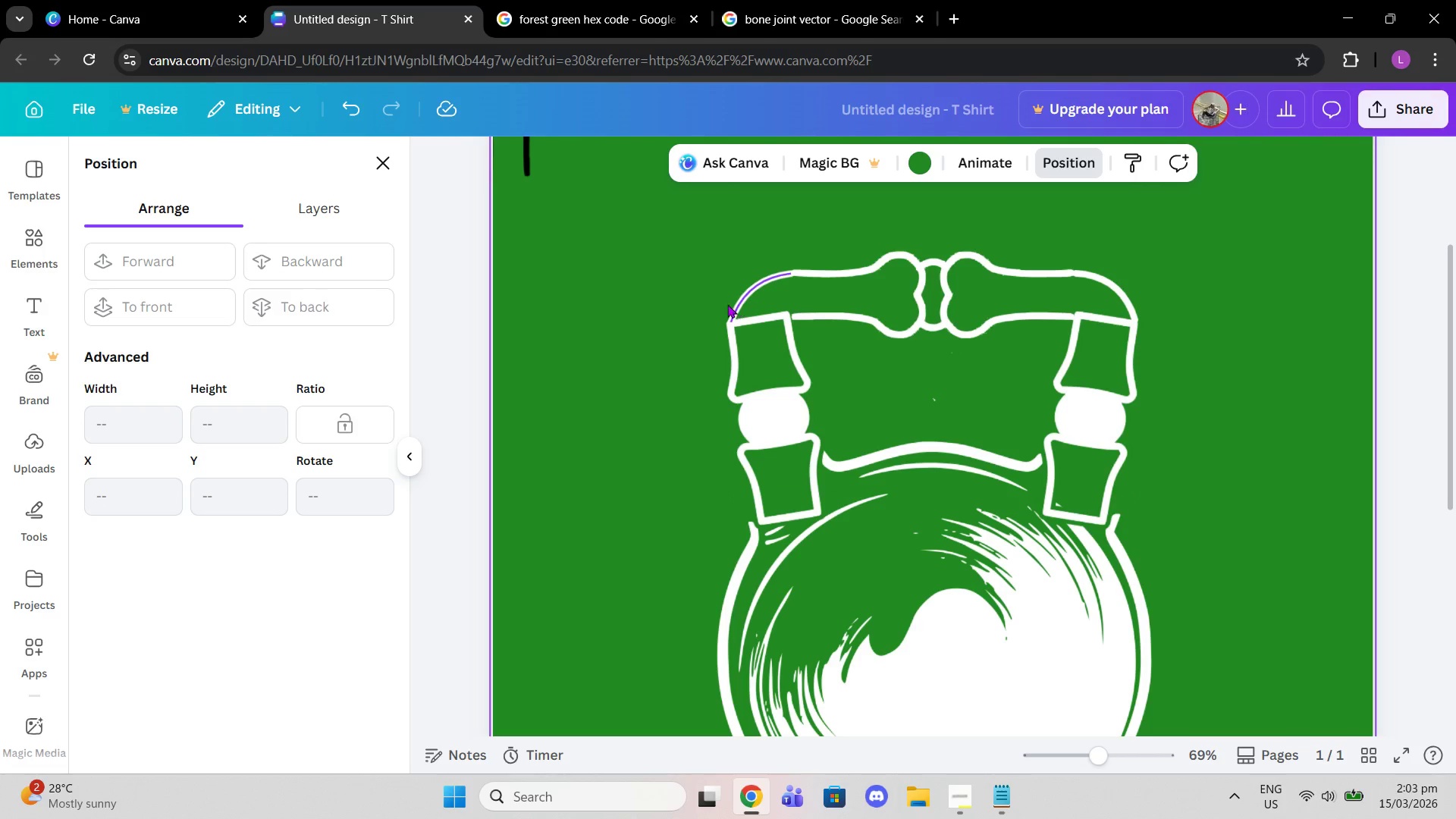 
left_click([843, 275])
 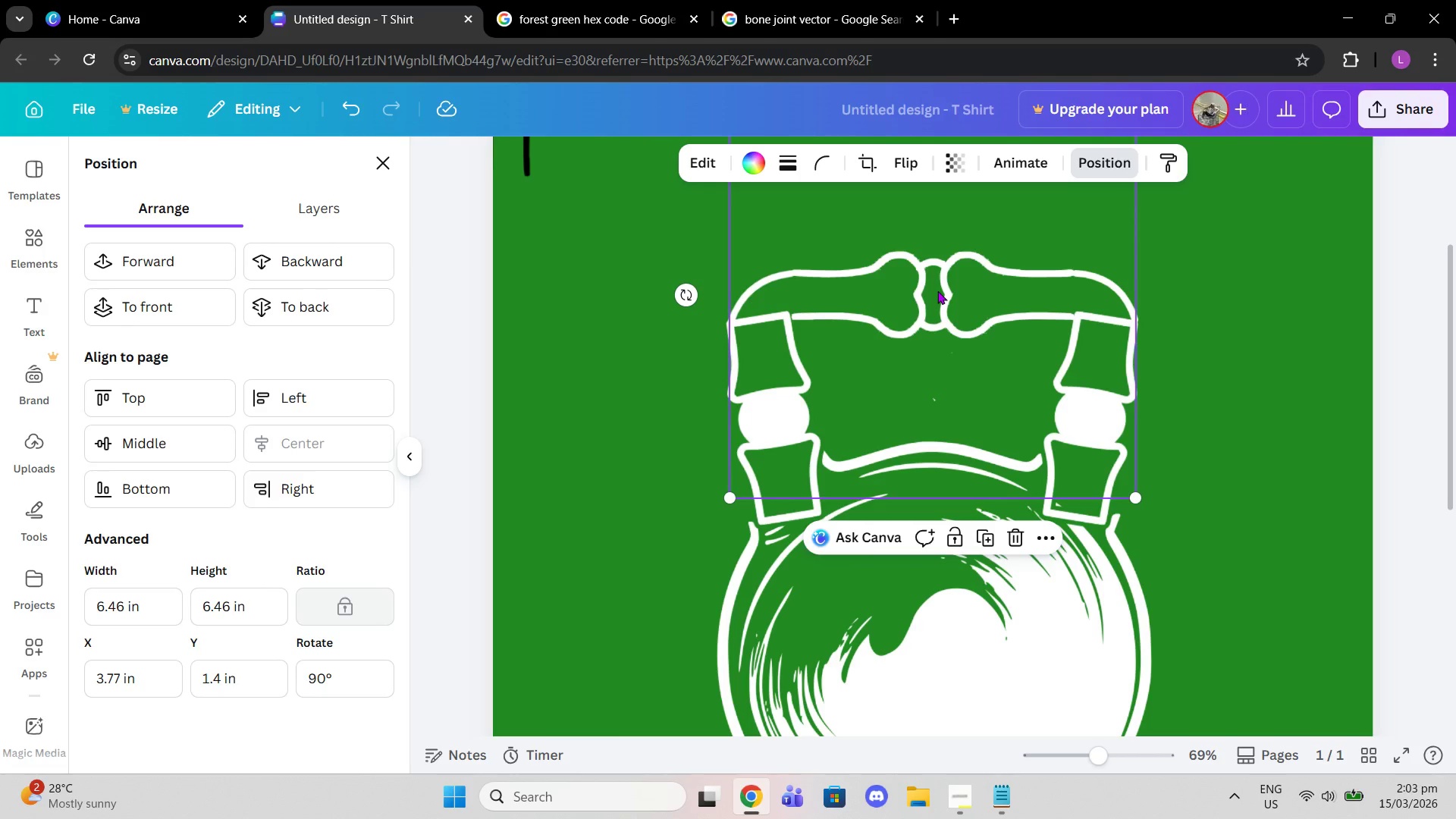 
left_click_drag(start_coordinate=[937, 290], to_coordinate=[930, 336])
 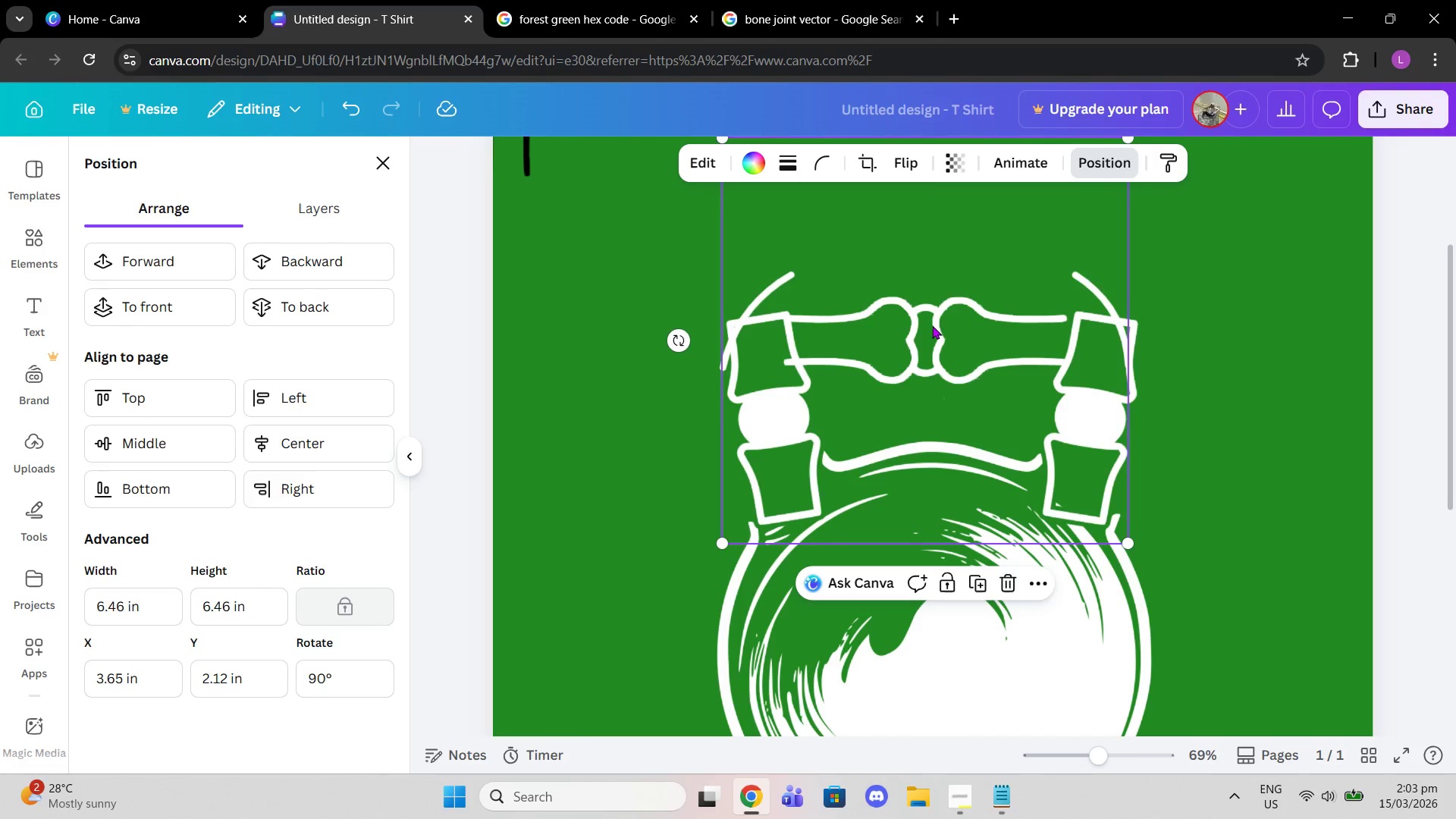 
key(Control+Z)
 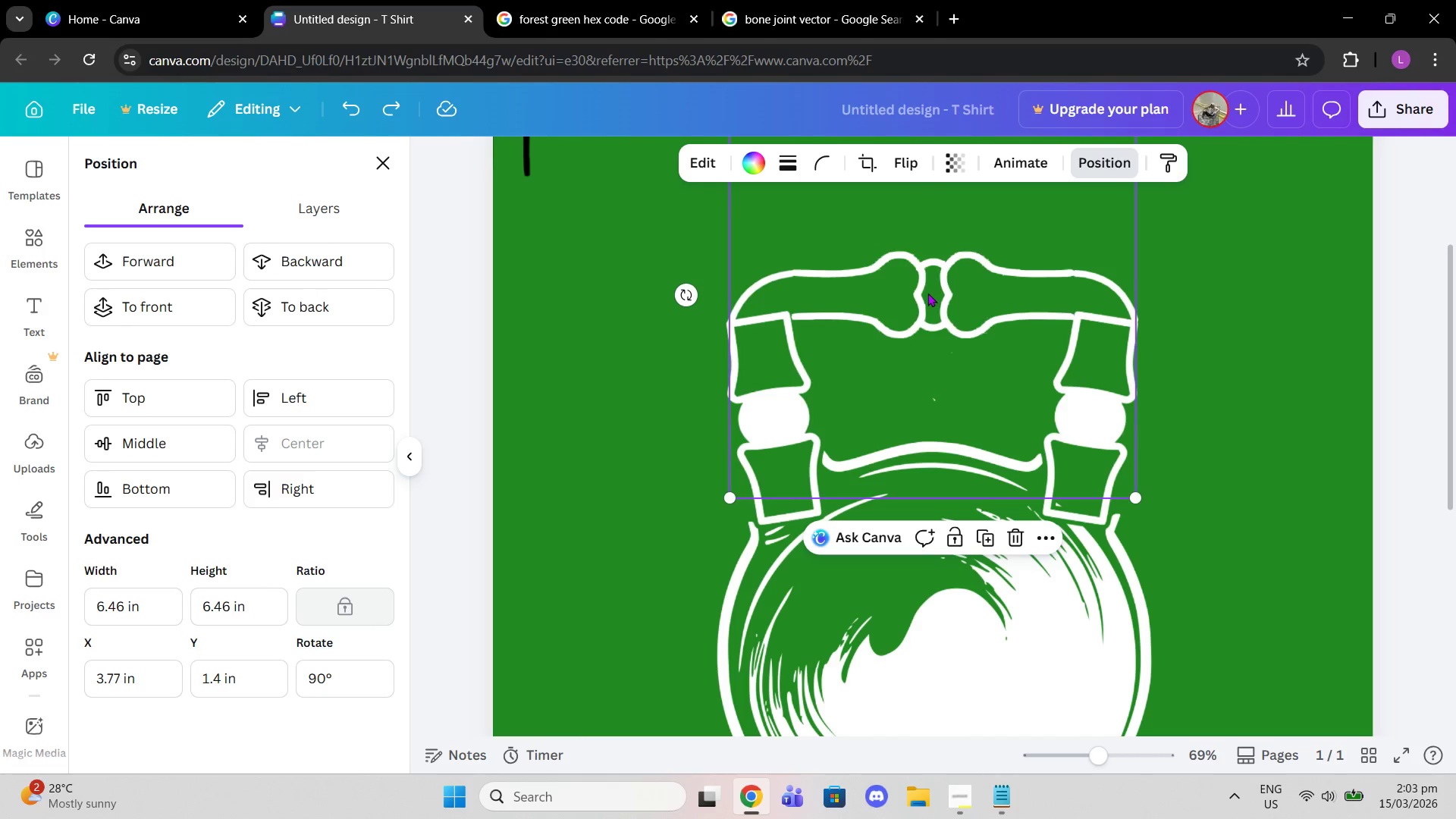 
left_click([927, 293])
 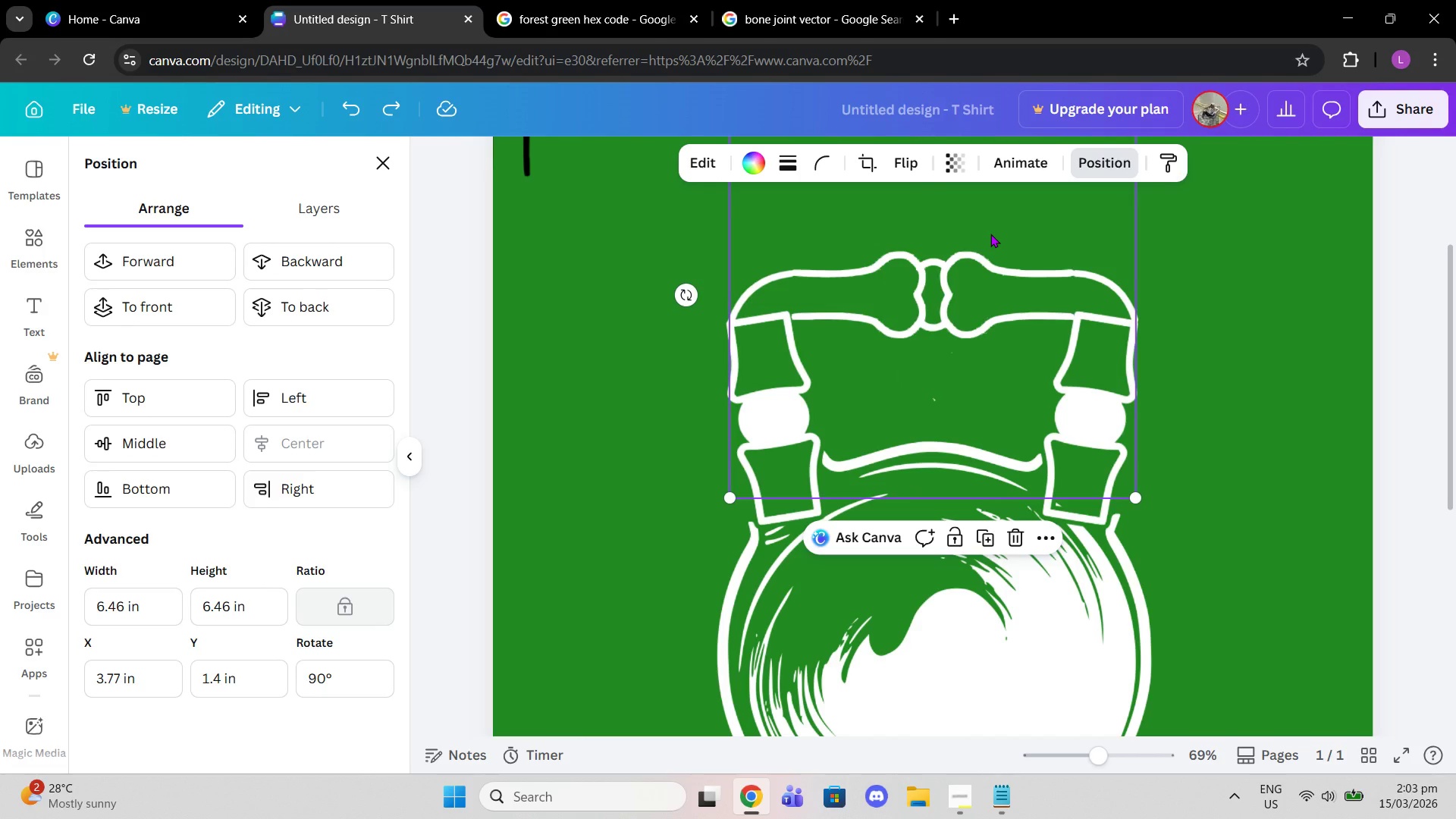 
hold_key(key=ControlLeft, duration=0.34)
 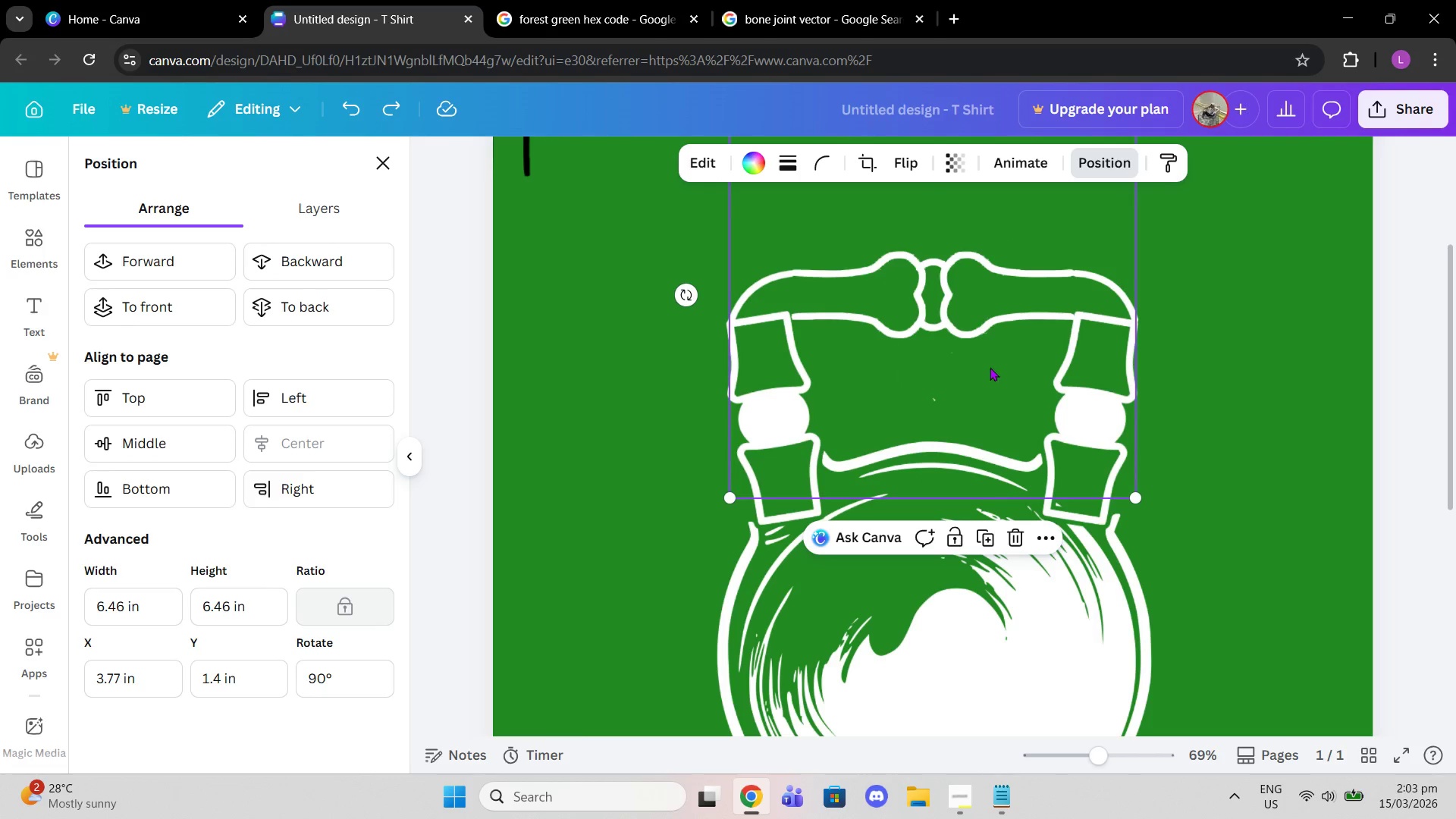 
scroll: coordinate [982, 368], scroll_direction: up, amount: 1.0
 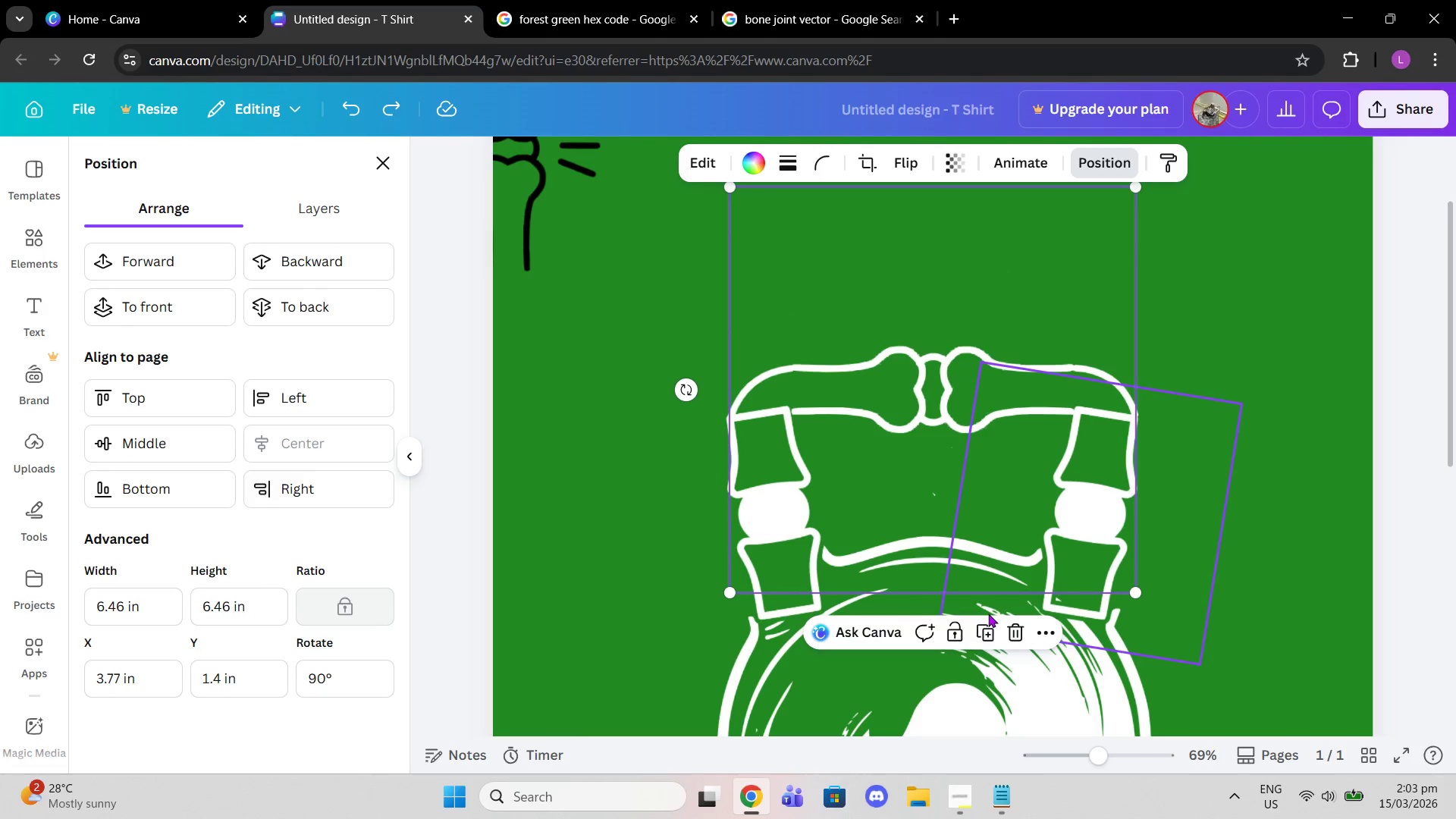 
left_click([989, 634])
 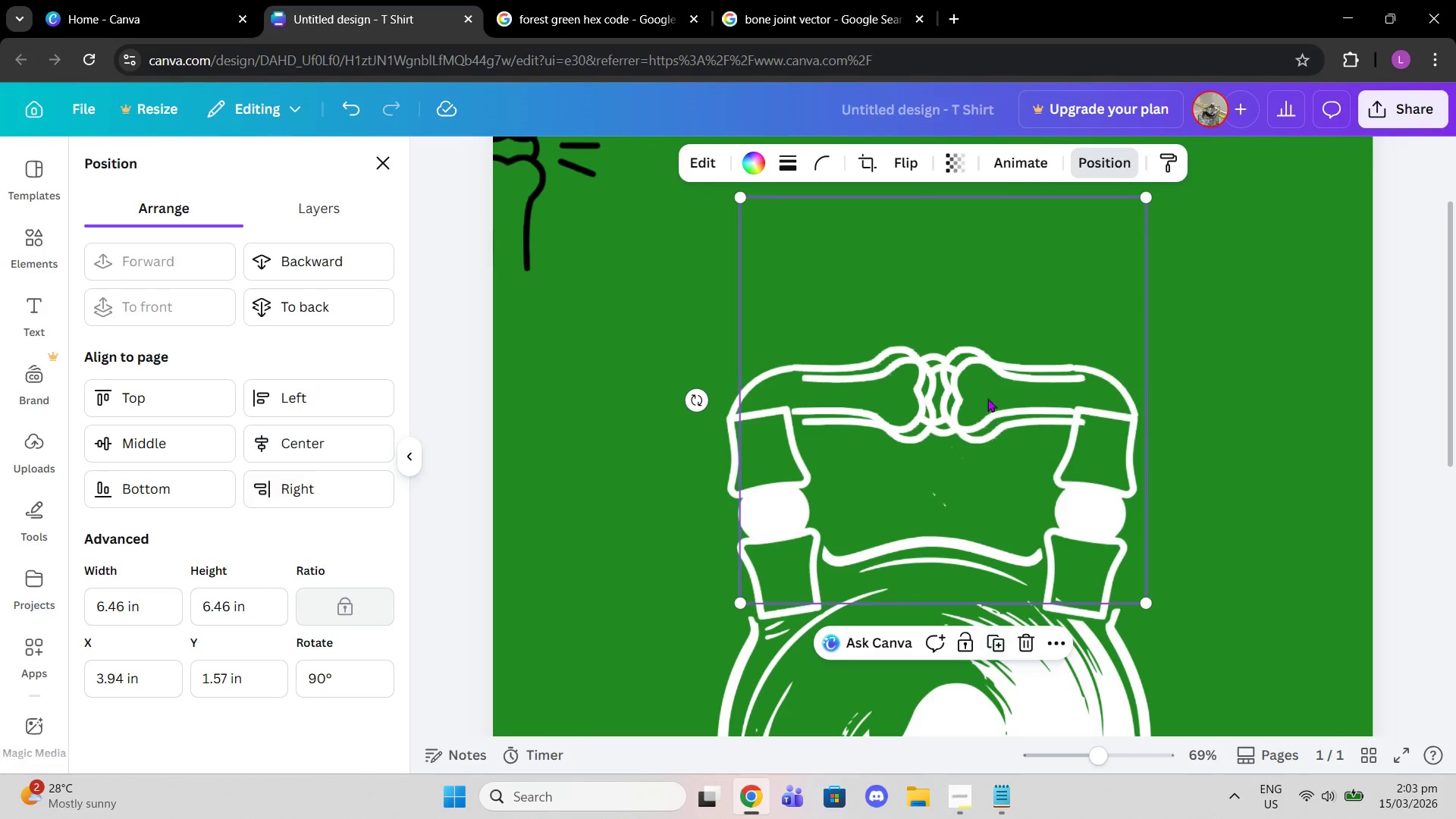 
left_click_drag(start_coordinate=[983, 394], to_coordinate=[771, 604])
 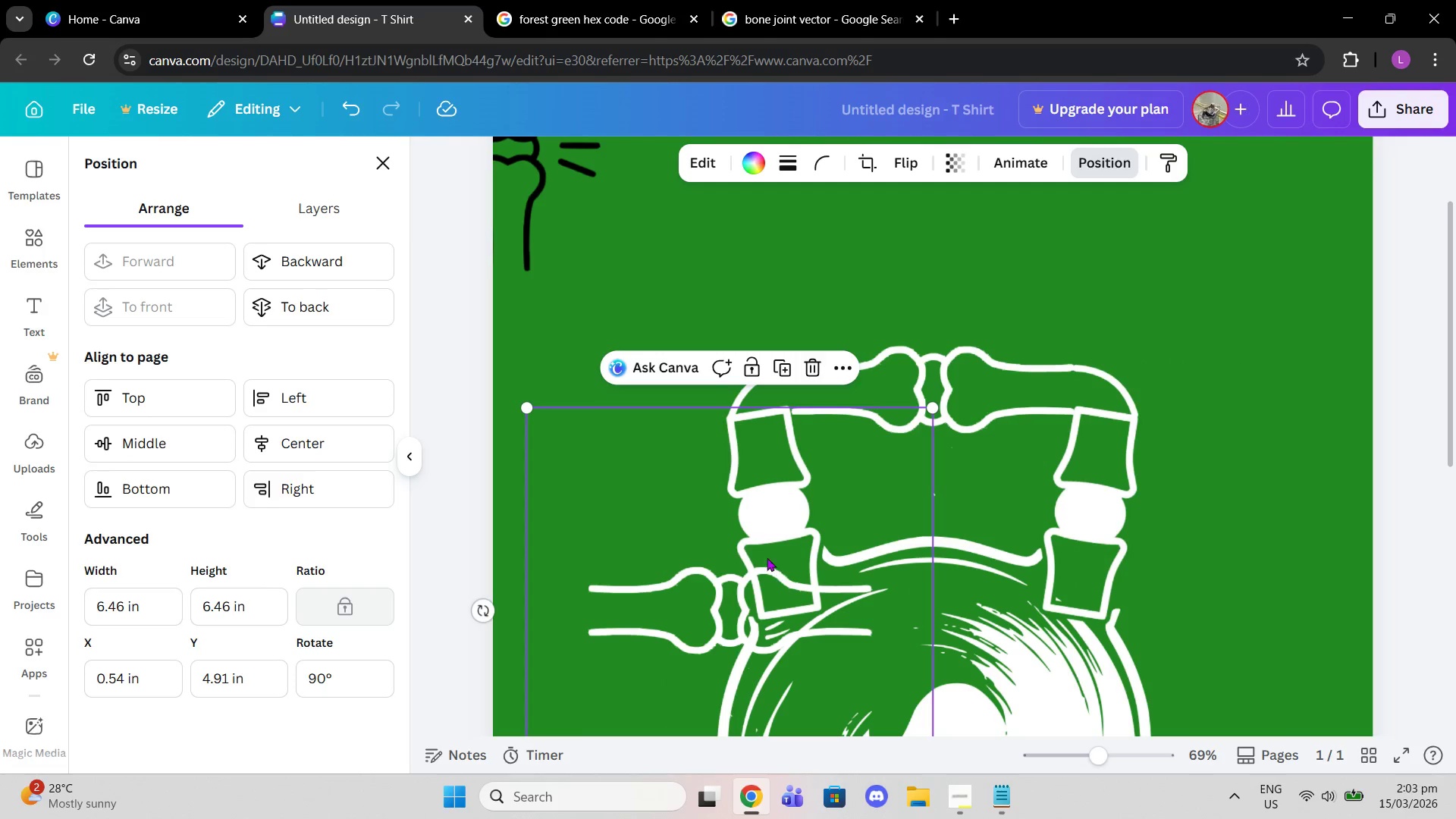 
left_click_drag(start_coordinate=[746, 548], to_coordinate=[1175, 129])
 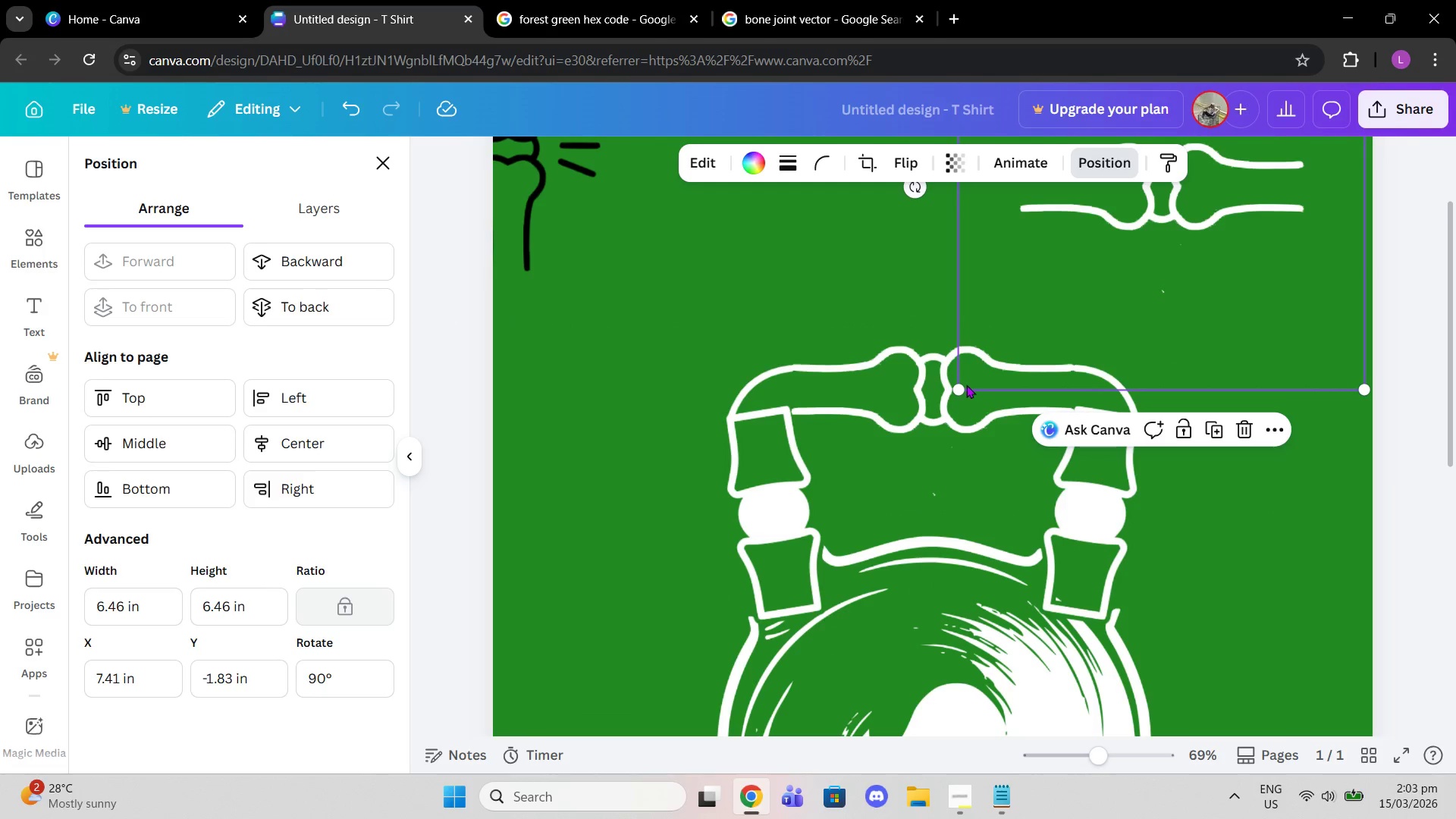 
left_click_drag(start_coordinate=[958, 385], to_coordinate=[1060, 303])
 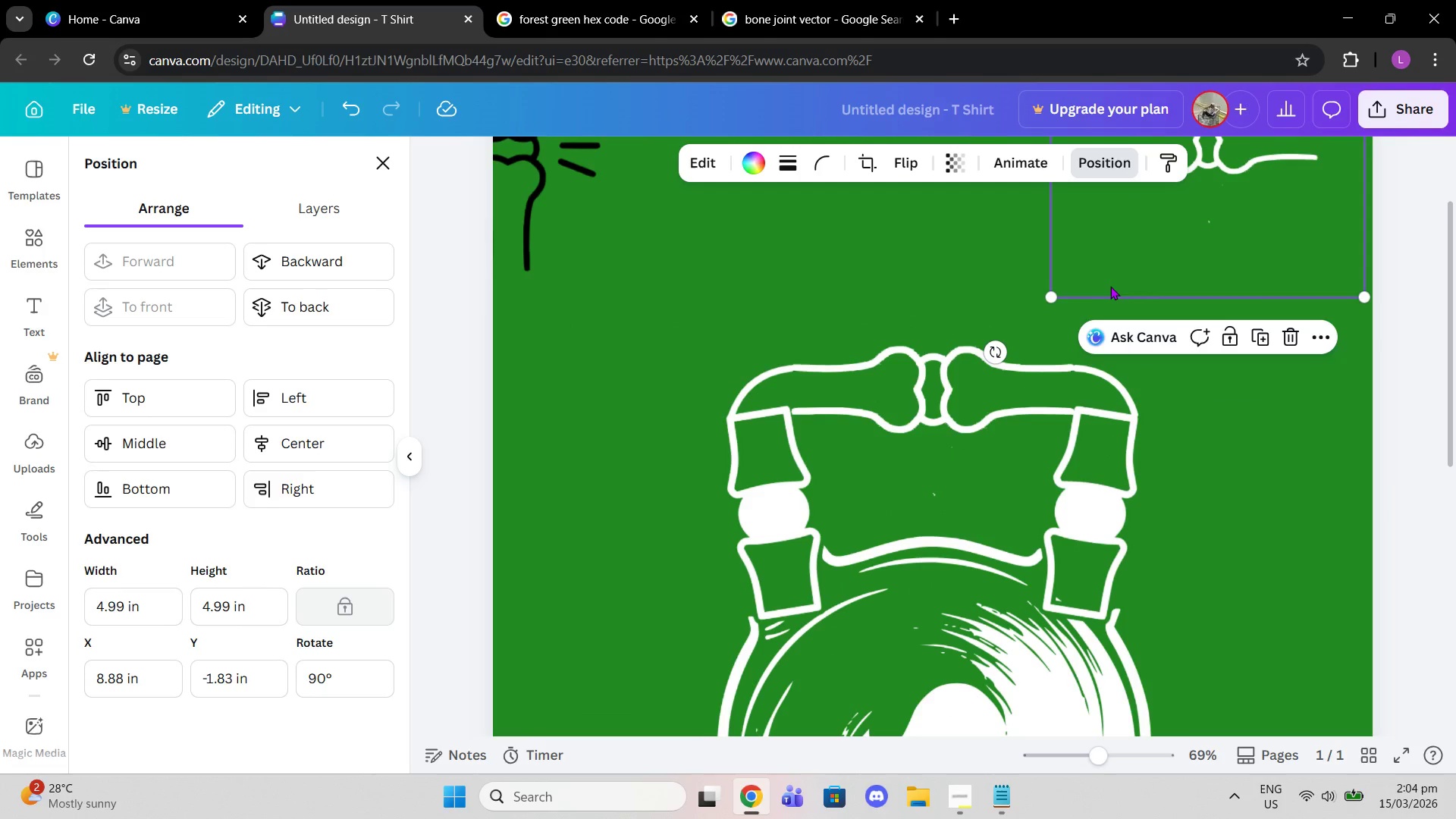 
scroll: coordinate [1111, 286], scroll_direction: up, amount: 1.0
 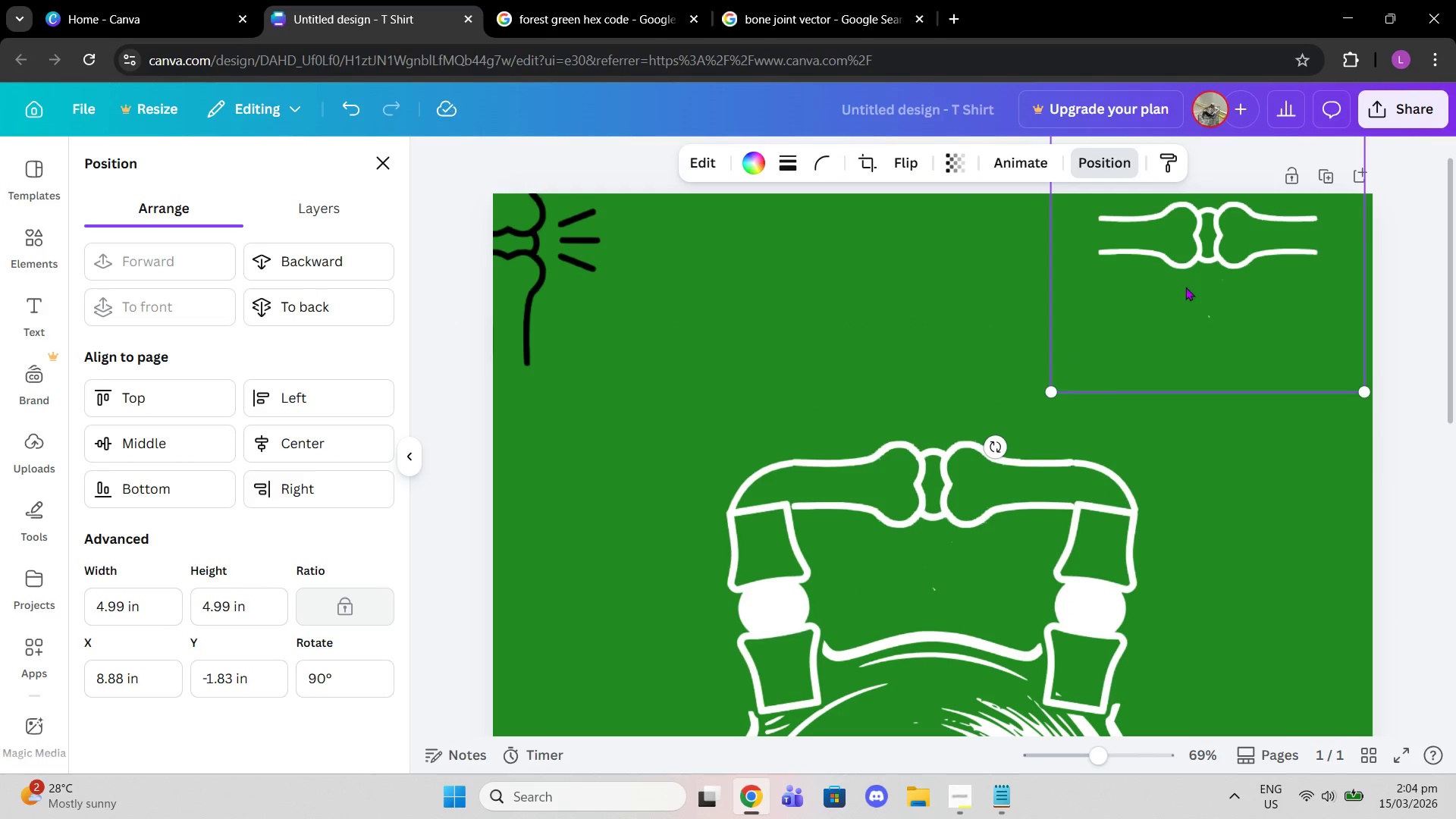 
left_click_drag(start_coordinate=[1207, 275], to_coordinate=[1204, 322])
 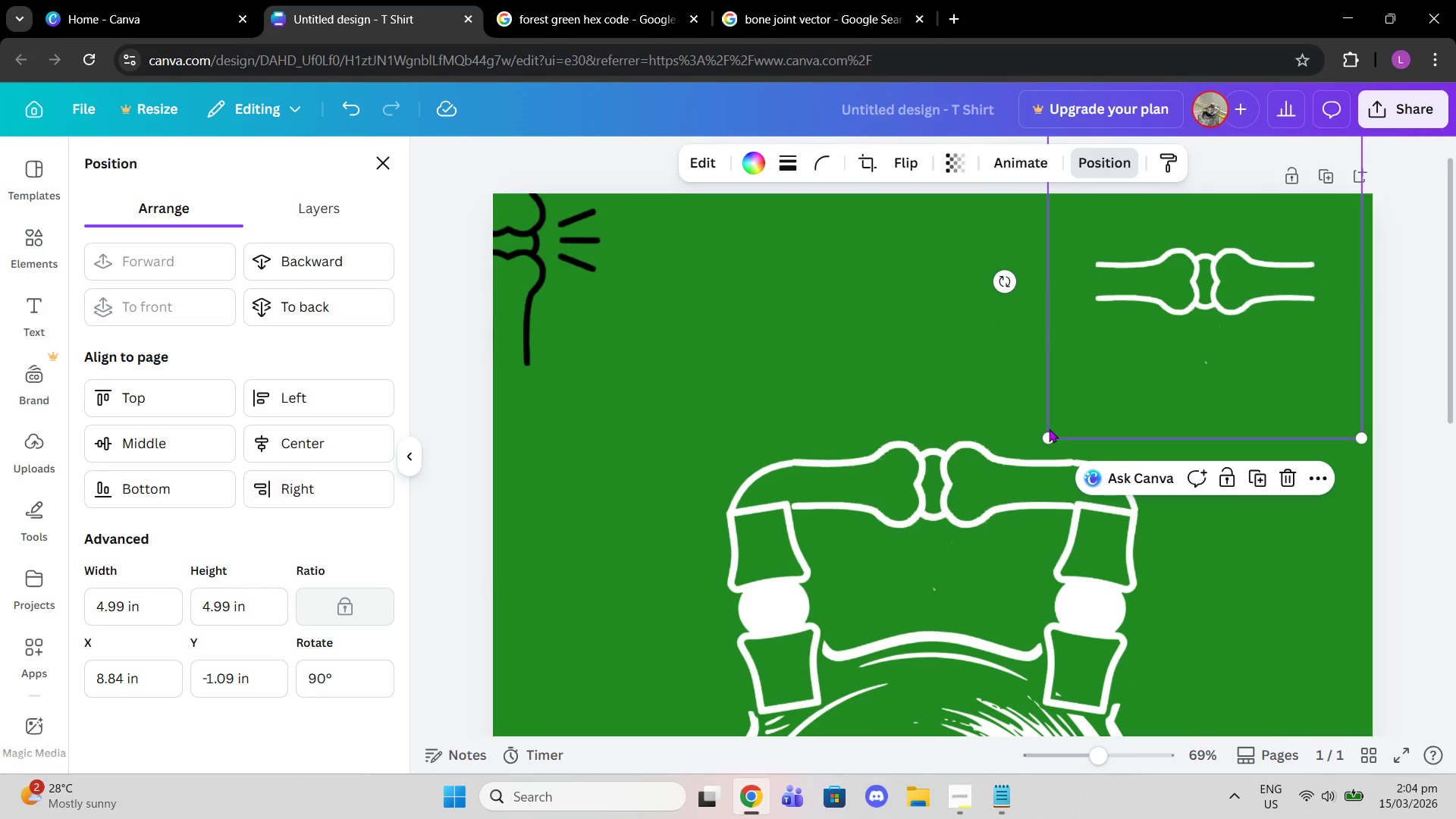 
left_click_drag(start_coordinate=[1048, 436], to_coordinate=[1155, 370])
 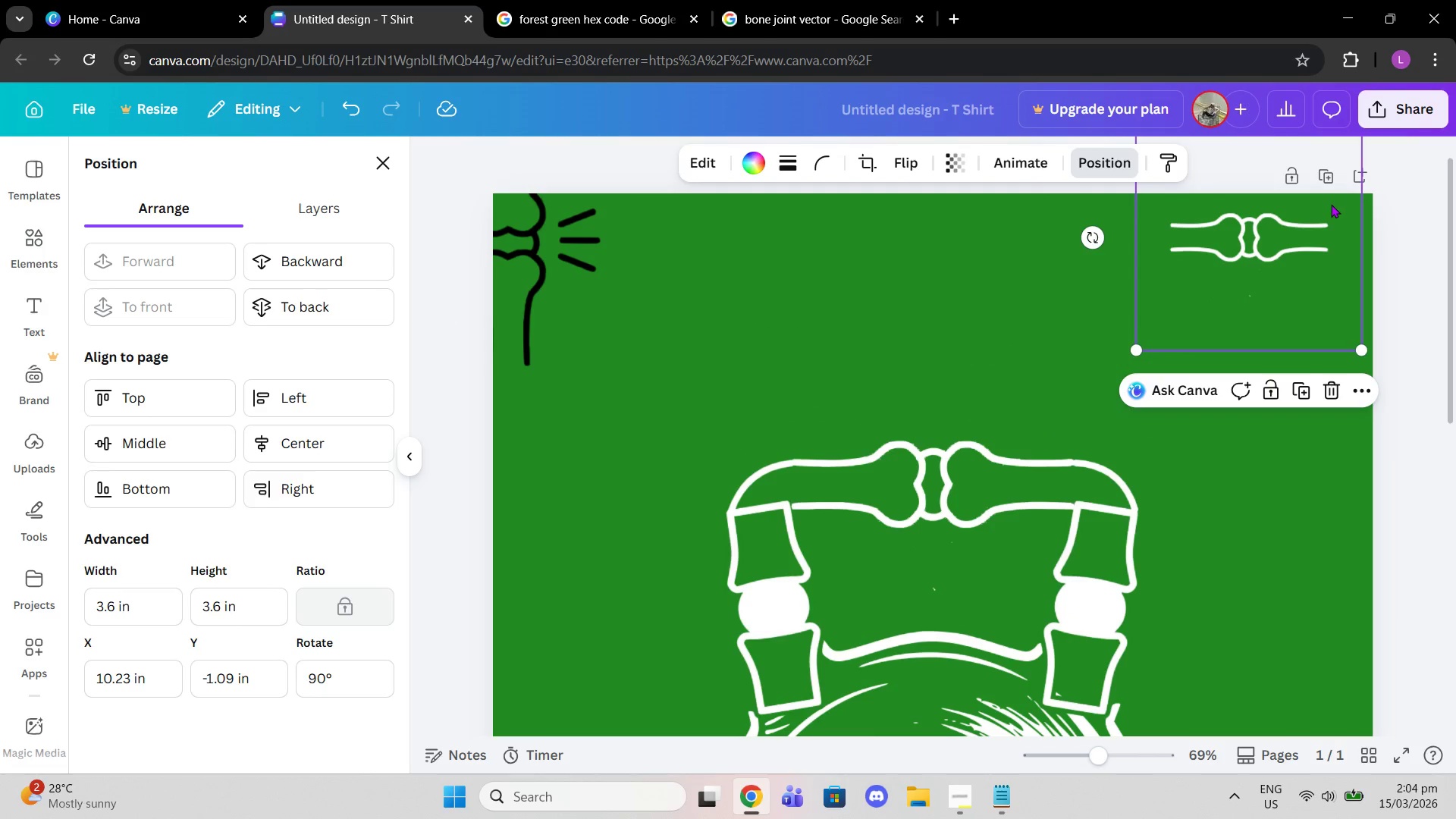 
left_click_drag(start_coordinate=[1331, 204], to_coordinate=[1313, 287])
 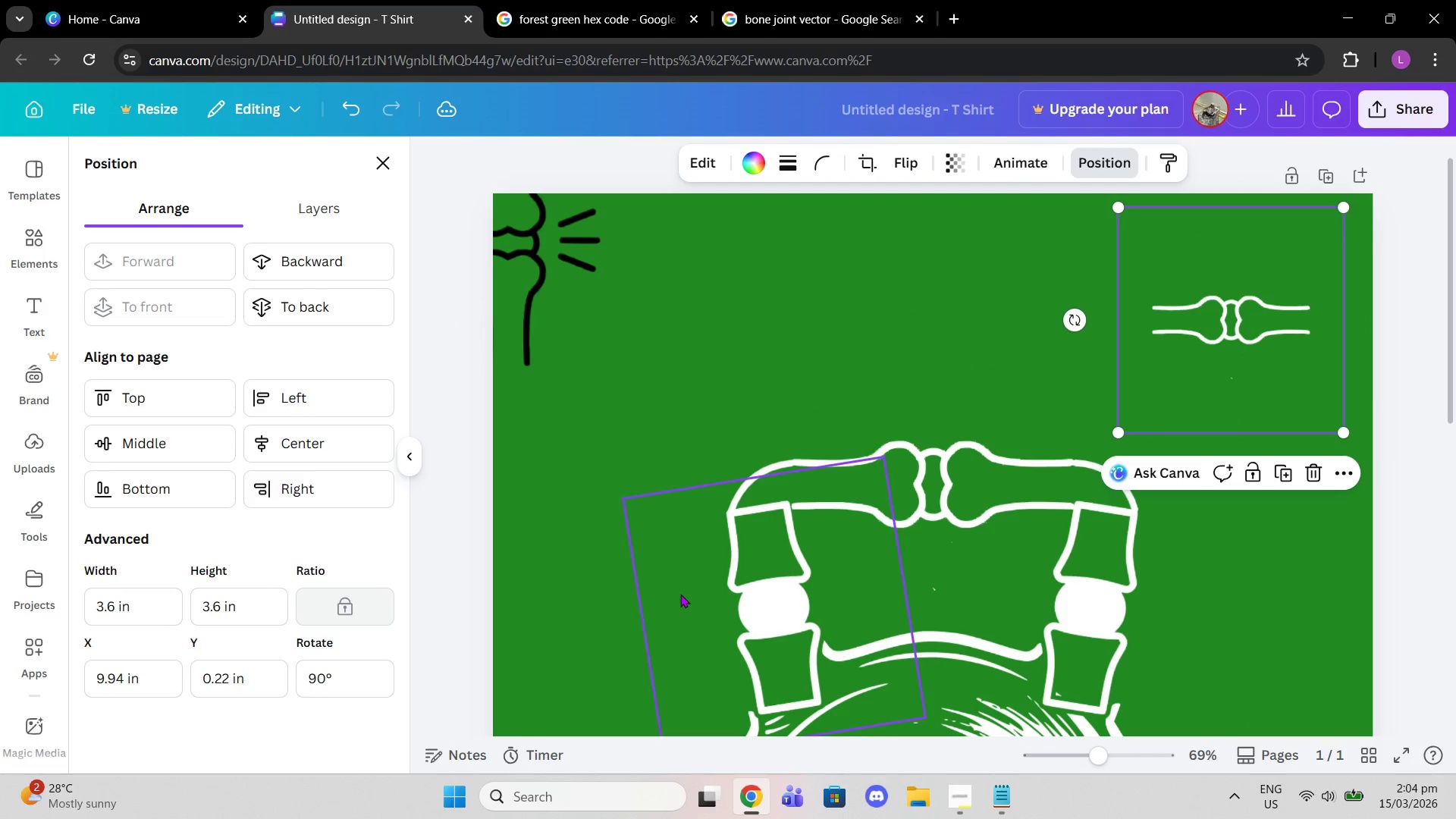 
left_click([880, 494])
 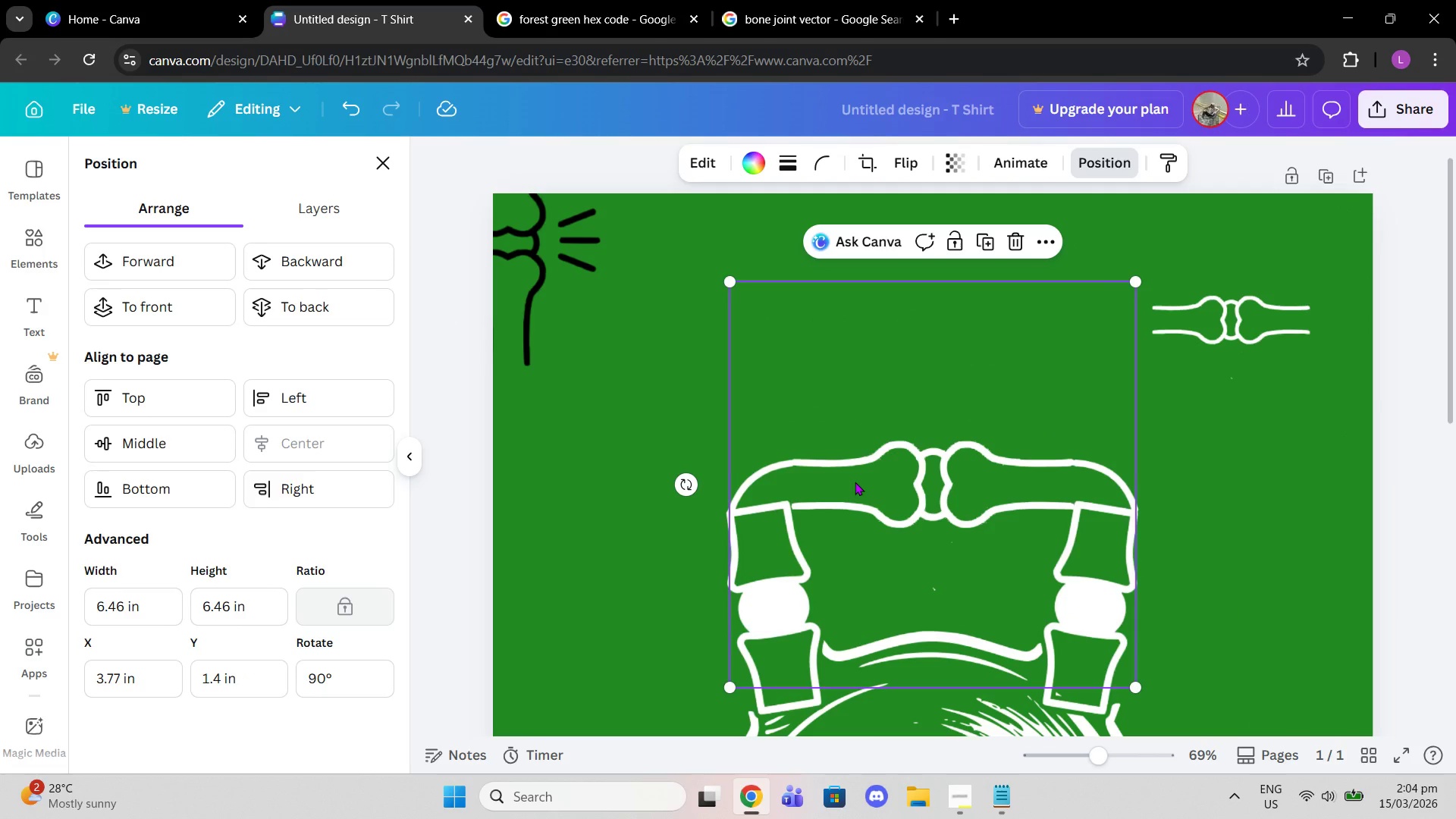 
key(Delete)
 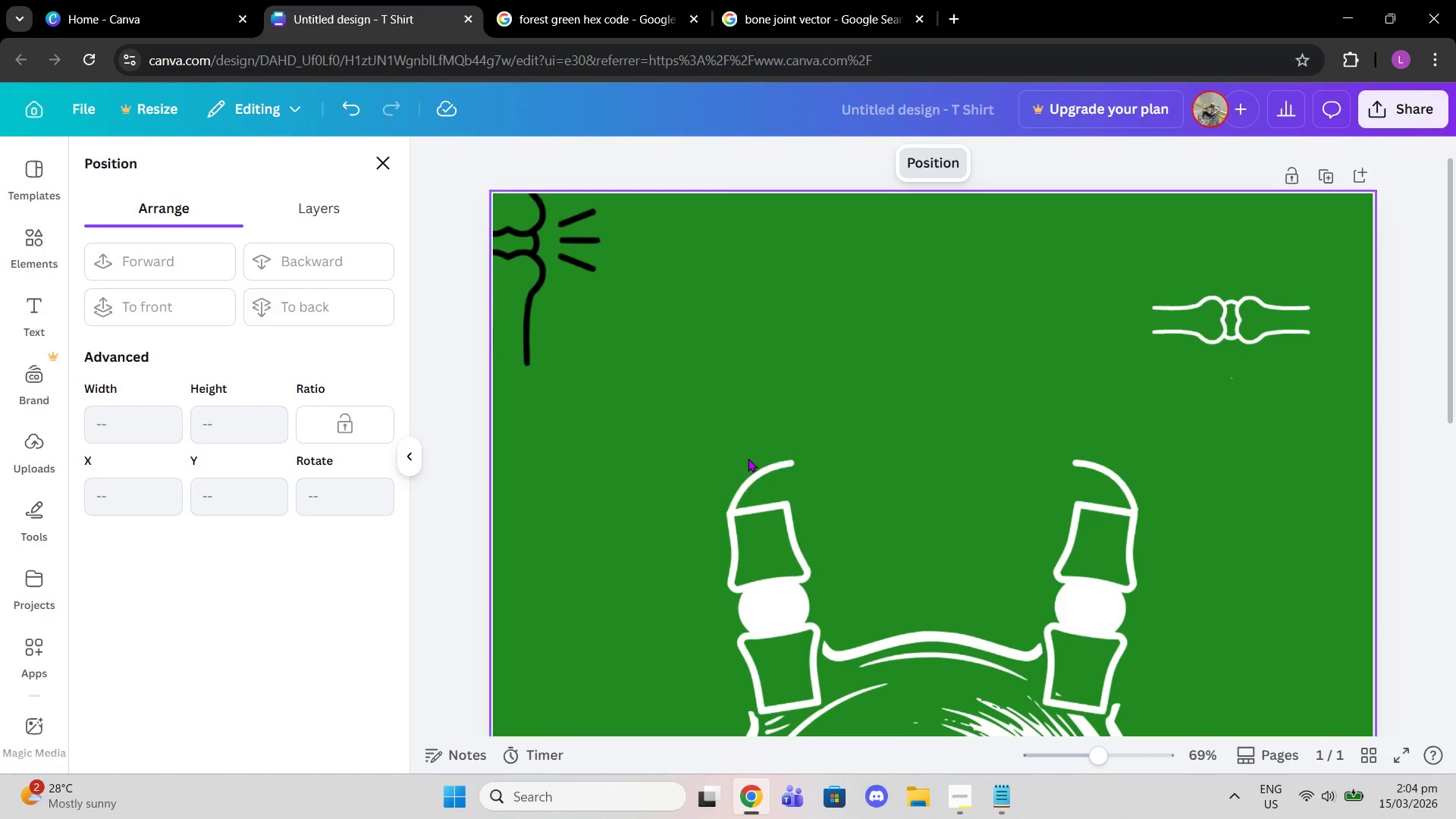 
left_click([781, 462])
 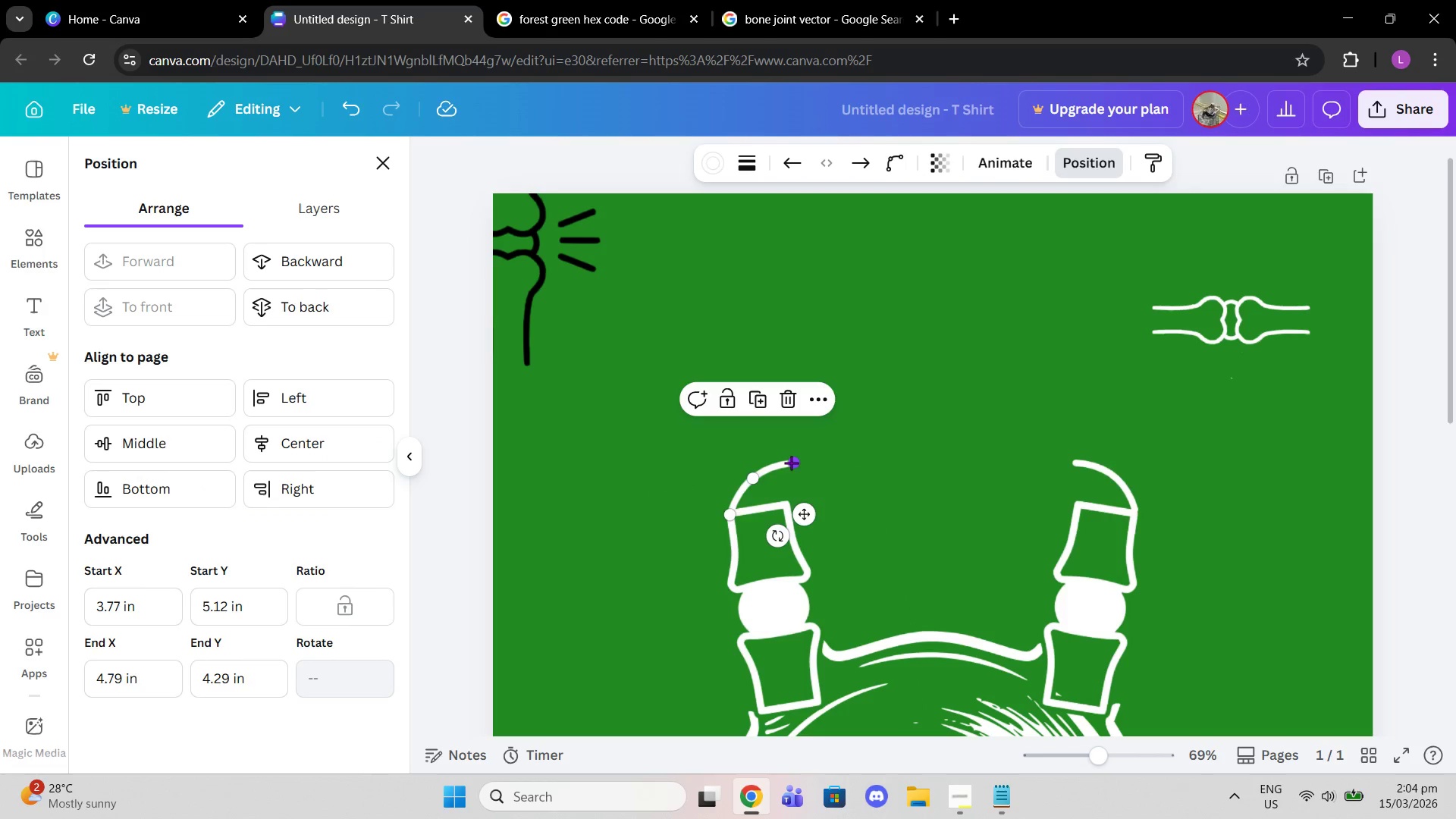 
left_click_drag(start_coordinate=[791, 463], to_coordinate=[1070, 466])
 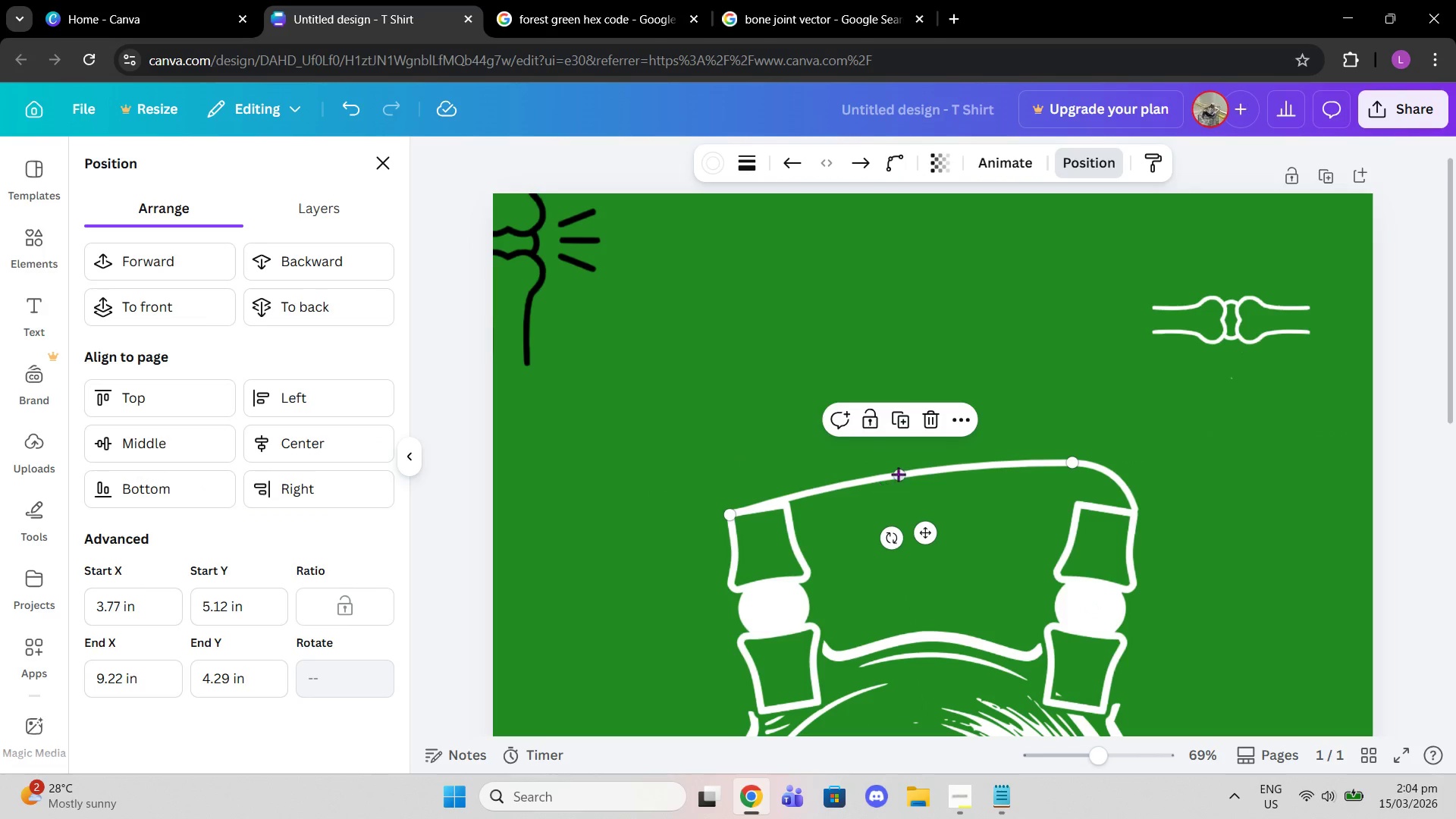 
left_click_drag(start_coordinate=[904, 474], to_coordinate=[806, 457])
 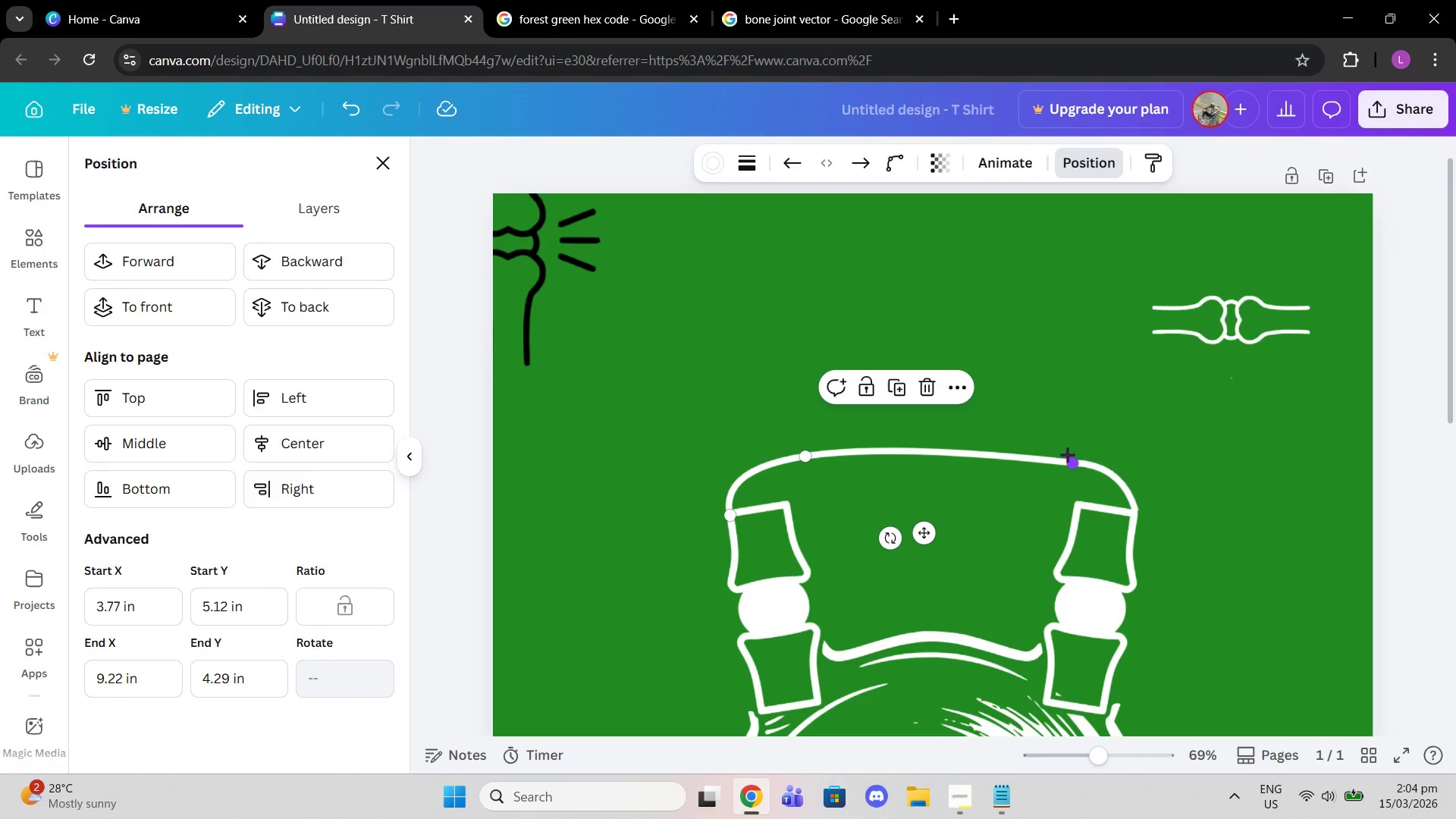 
key(Control+Z)
 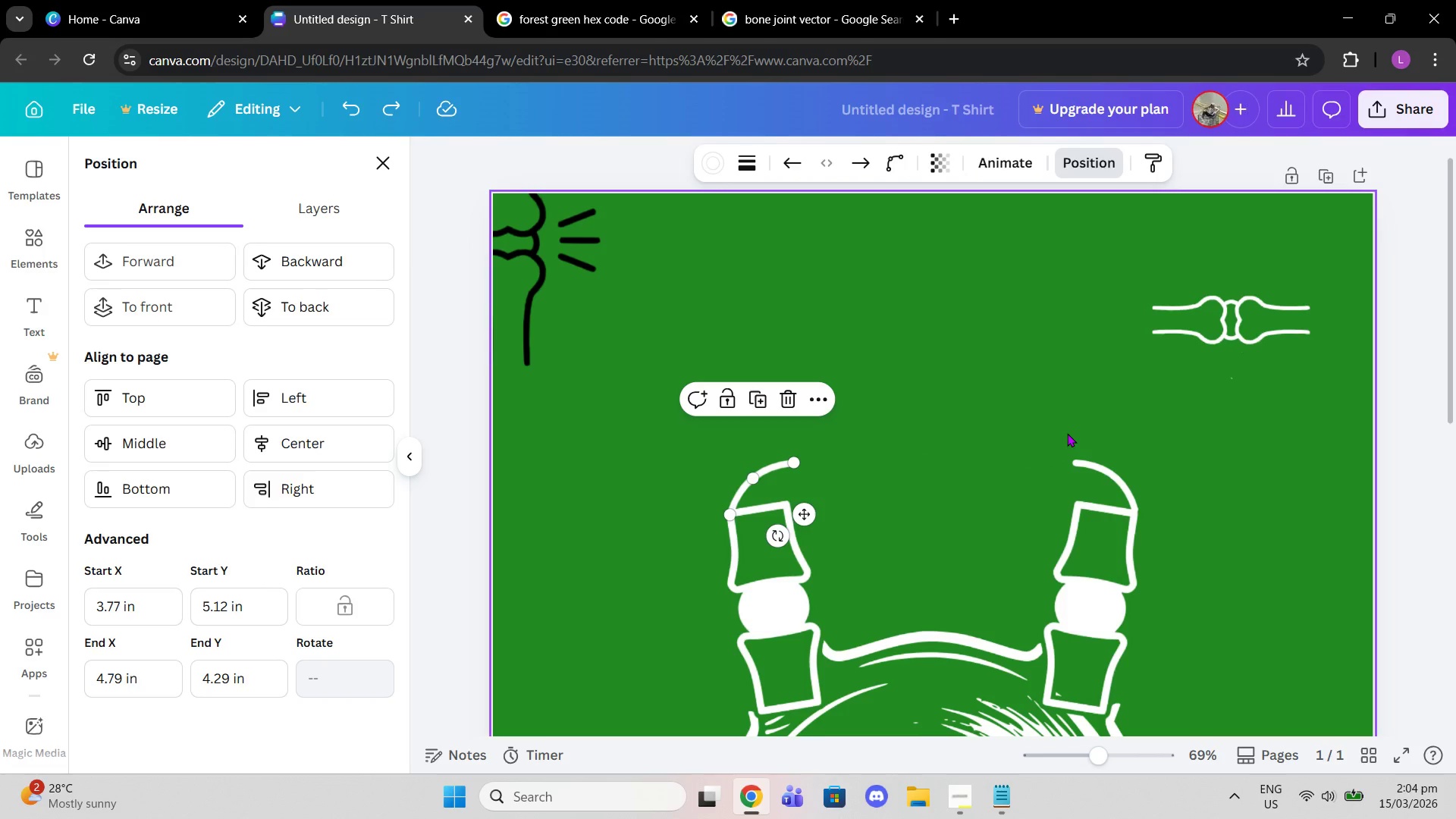 
key(Control+Z)
 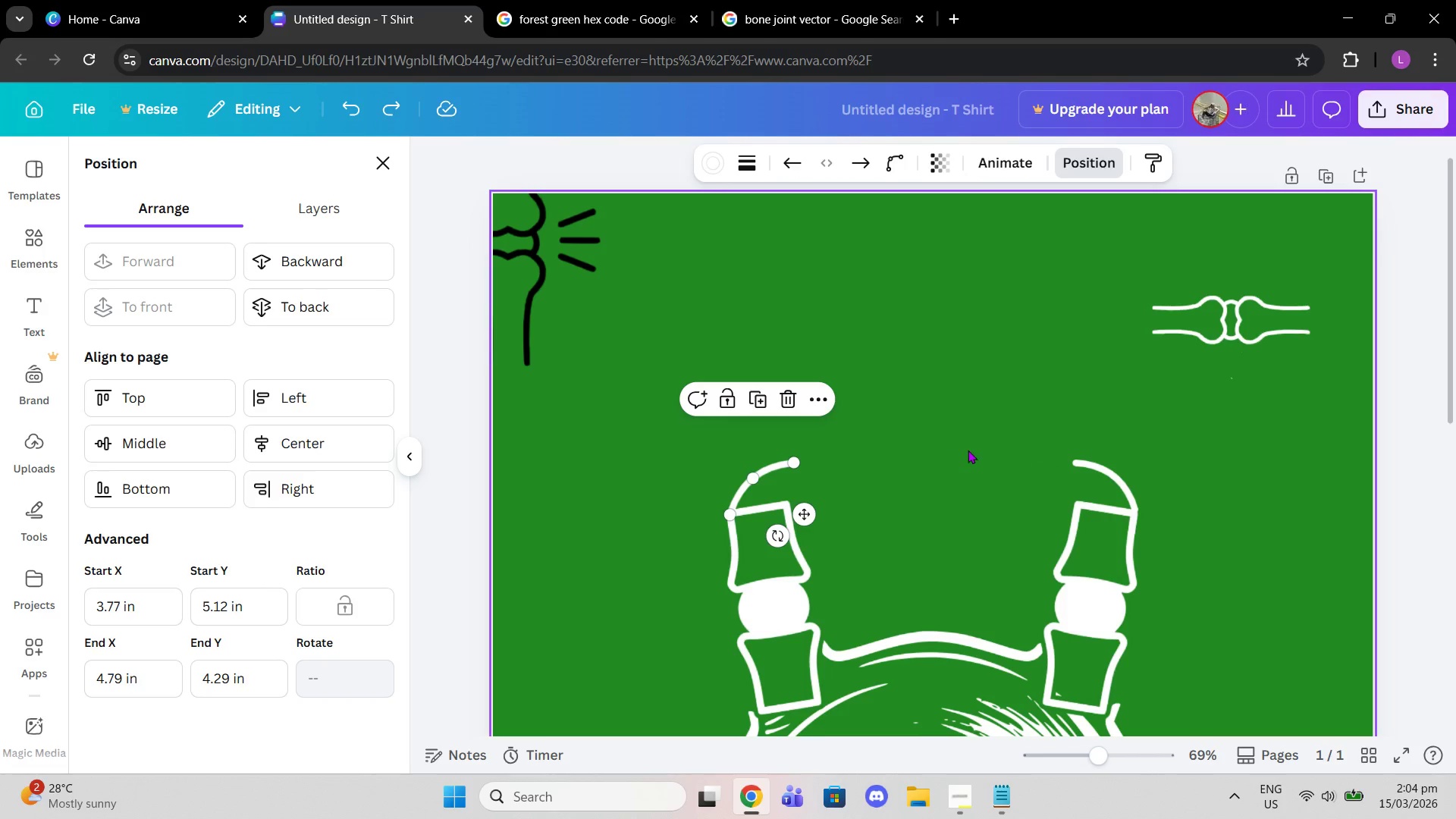 
left_click([968, 450])
 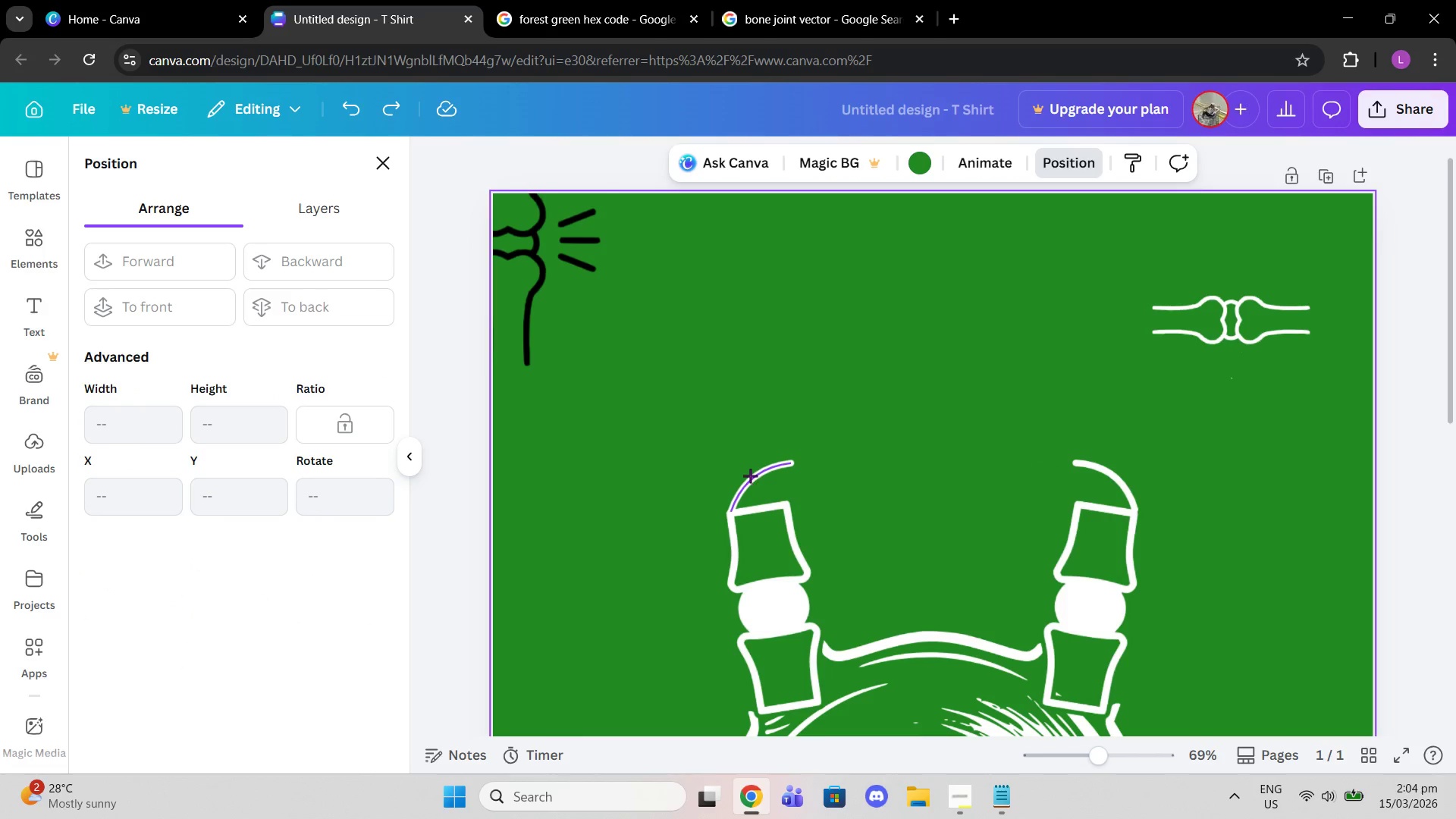 
left_click([750, 475])
 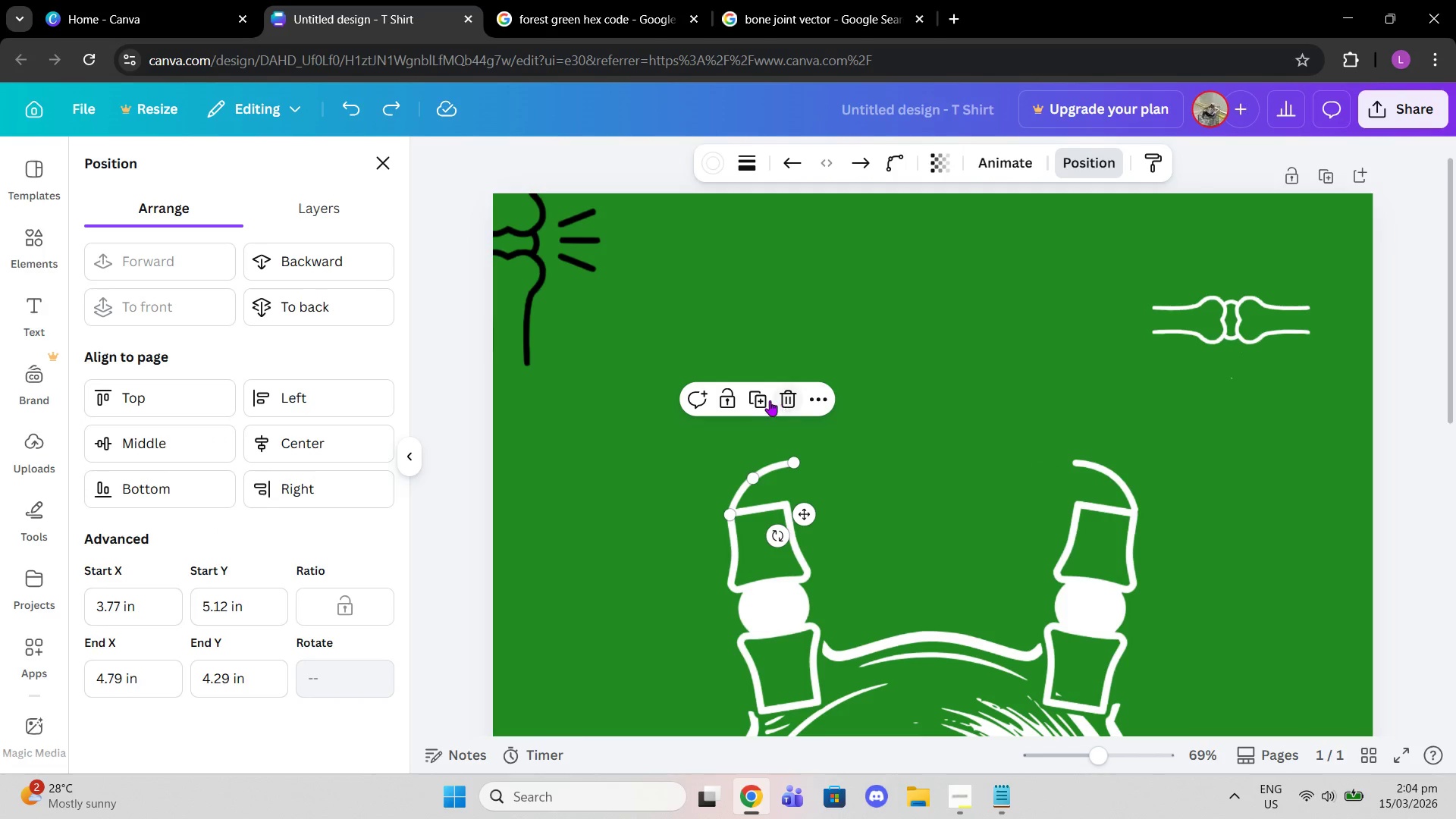 
left_click([764, 400])
 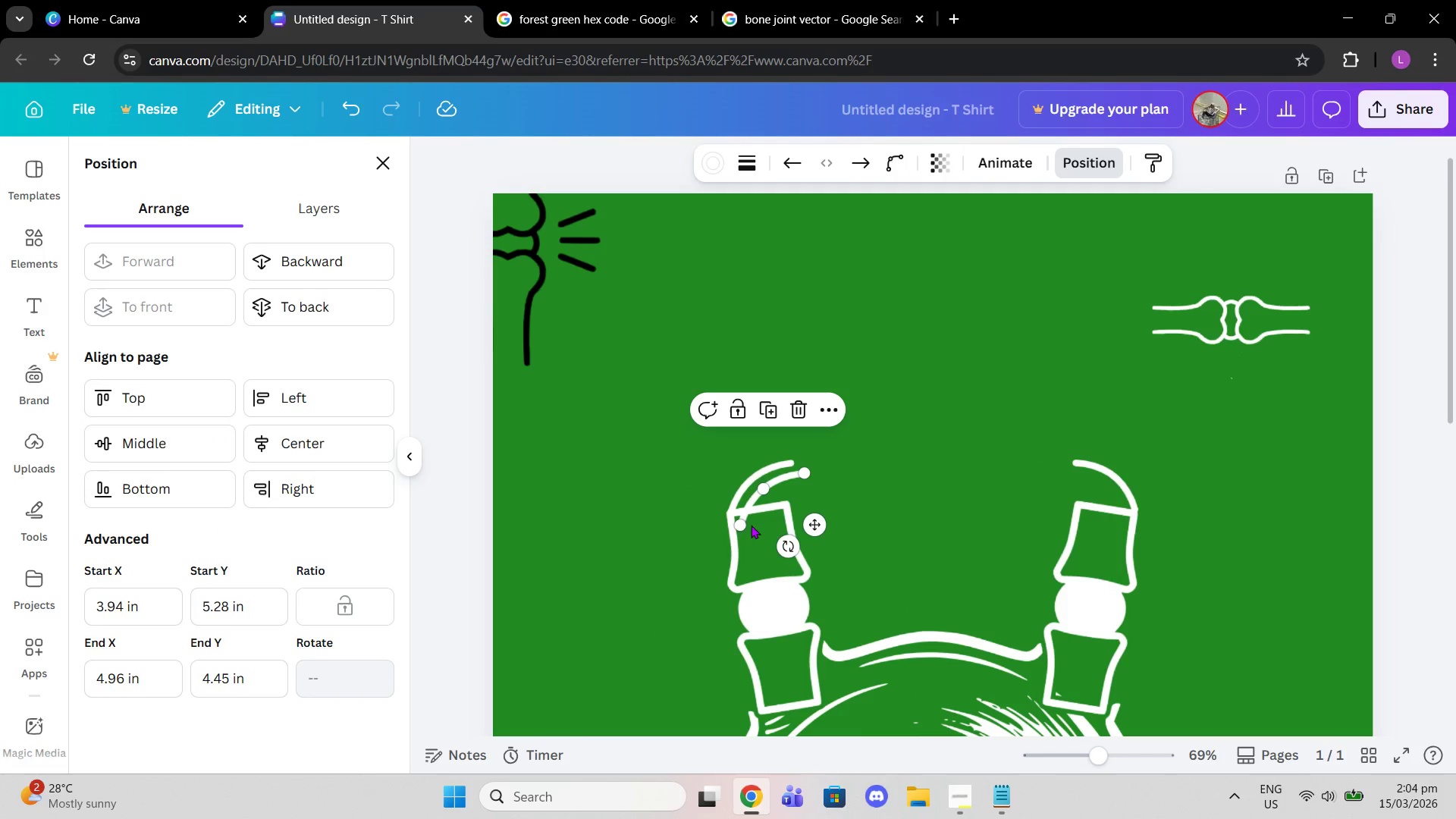 
left_click_drag(start_coordinate=[743, 528], to_coordinate=[796, 466])
 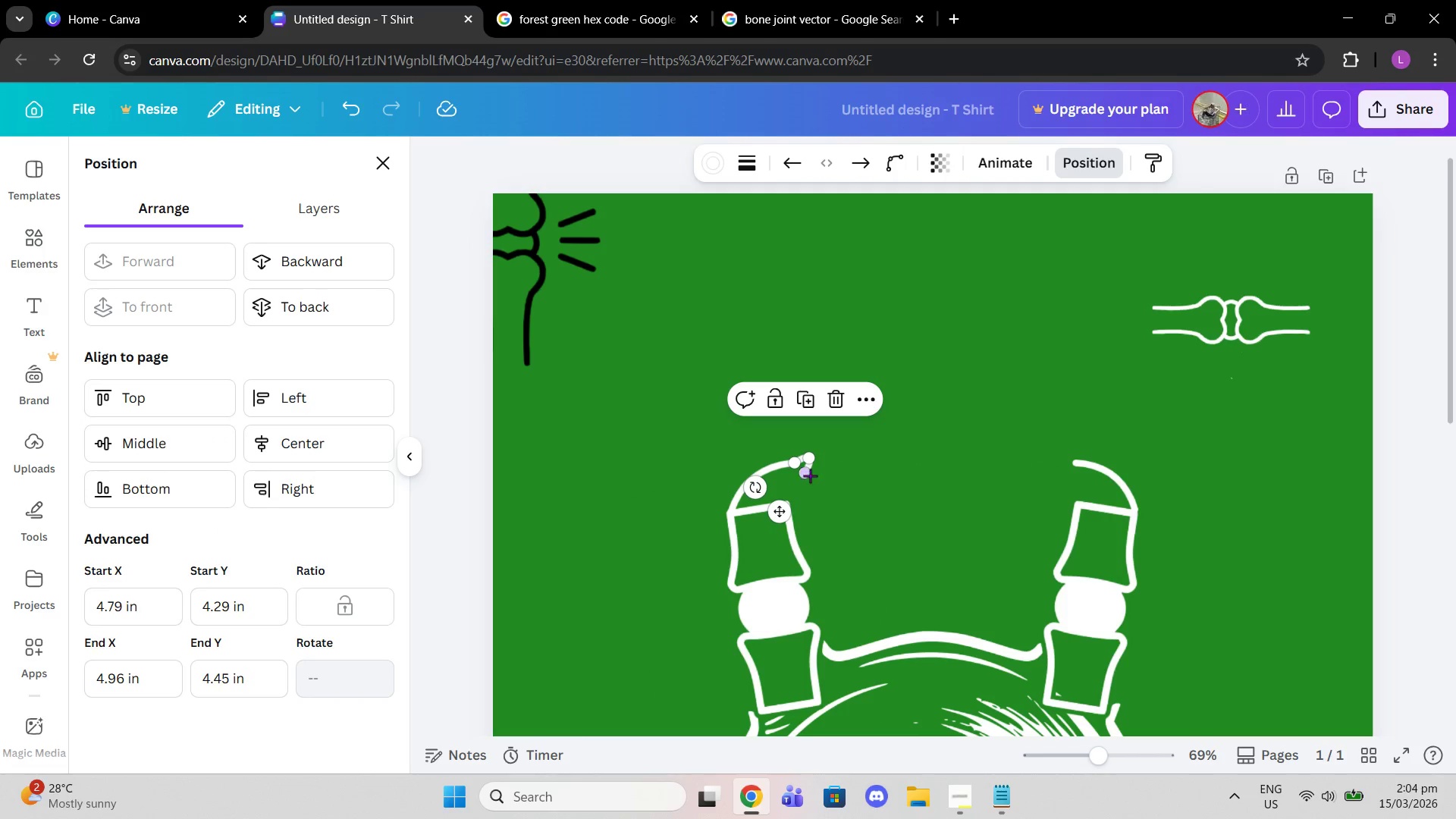 
left_click_drag(start_coordinate=[808, 475], to_coordinate=[1076, 463])
 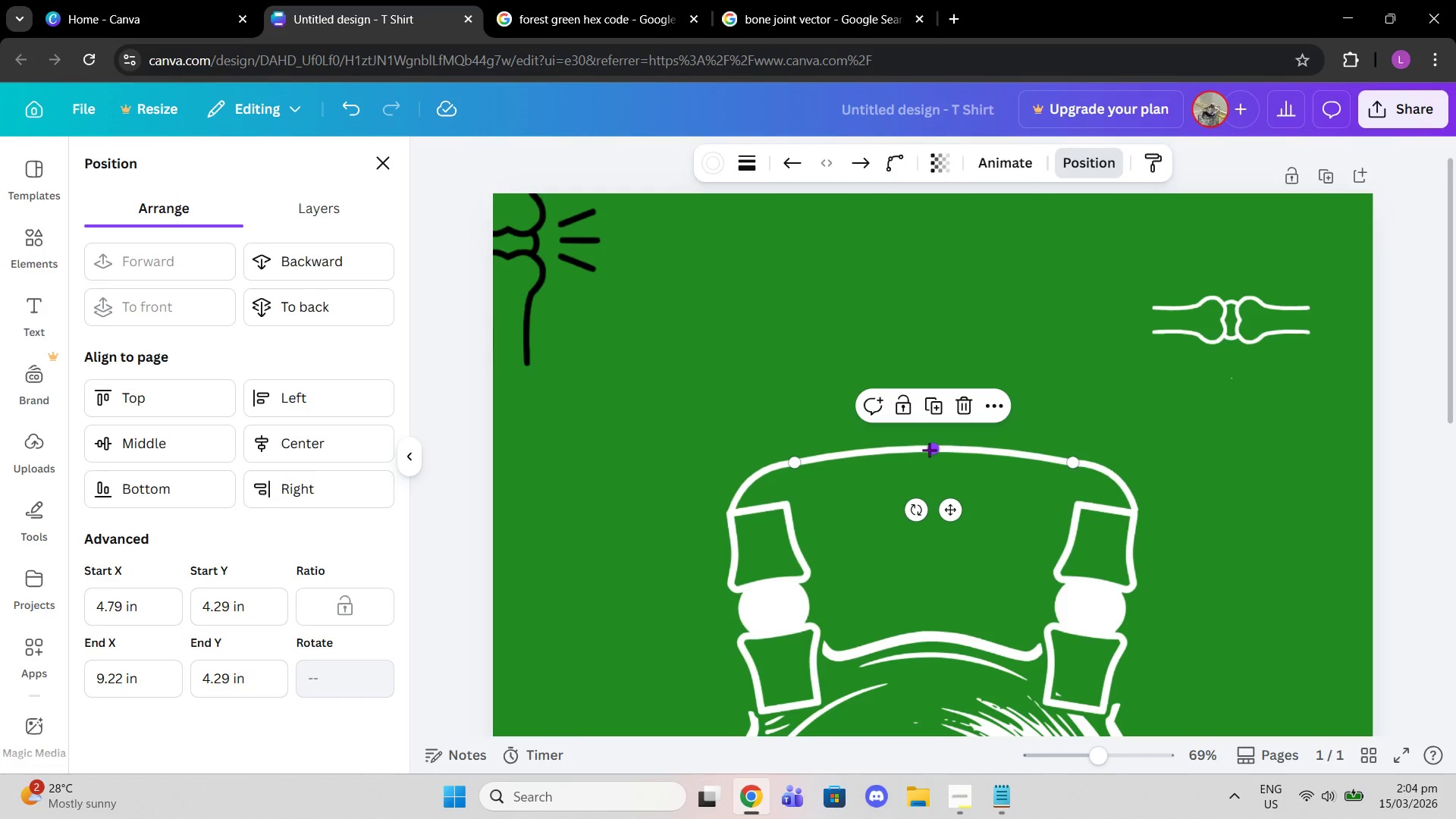 
left_click_drag(start_coordinate=[929, 450], to_coordinate=[933, 447])
 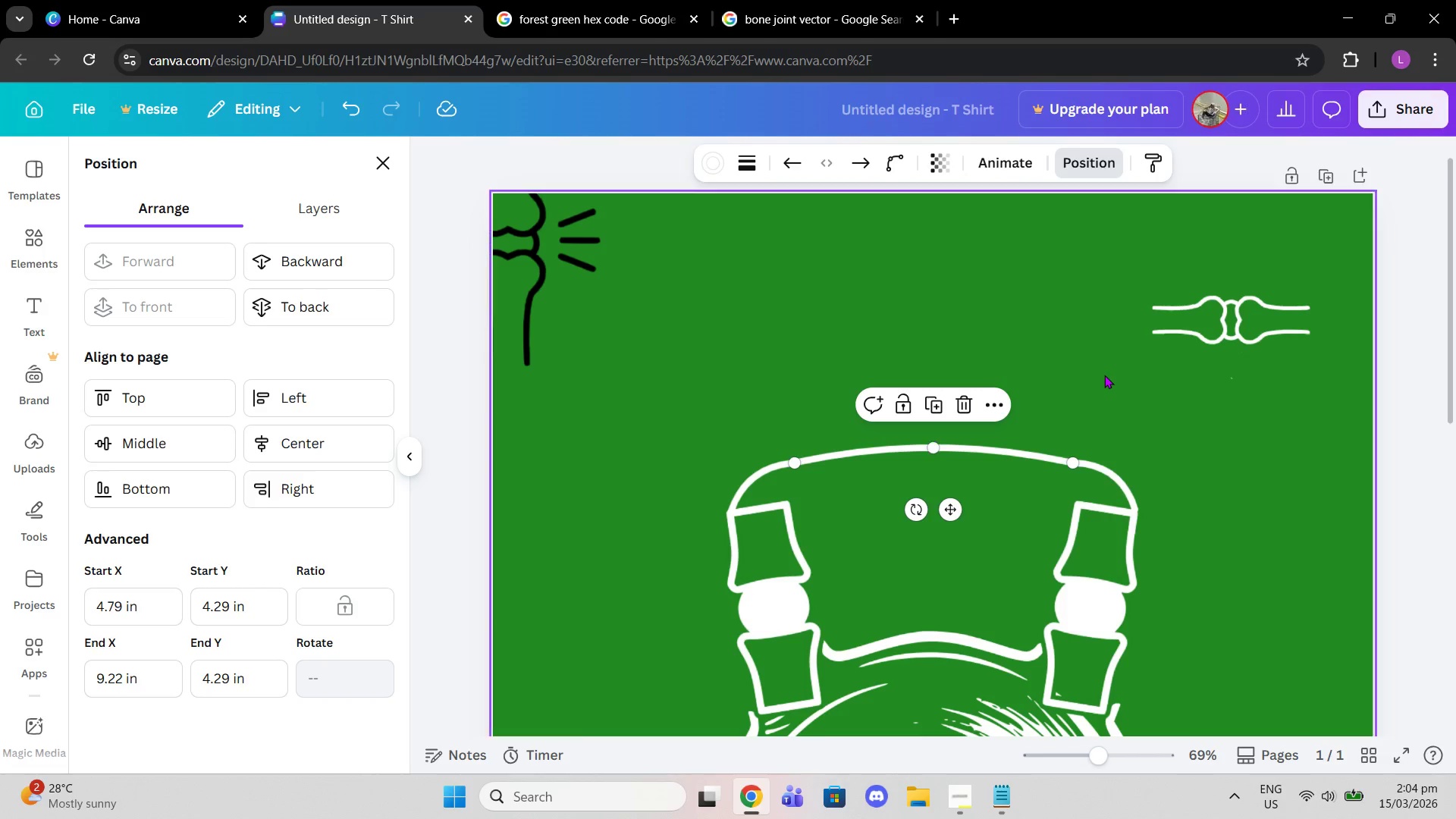 
left_click([1104, 375])
 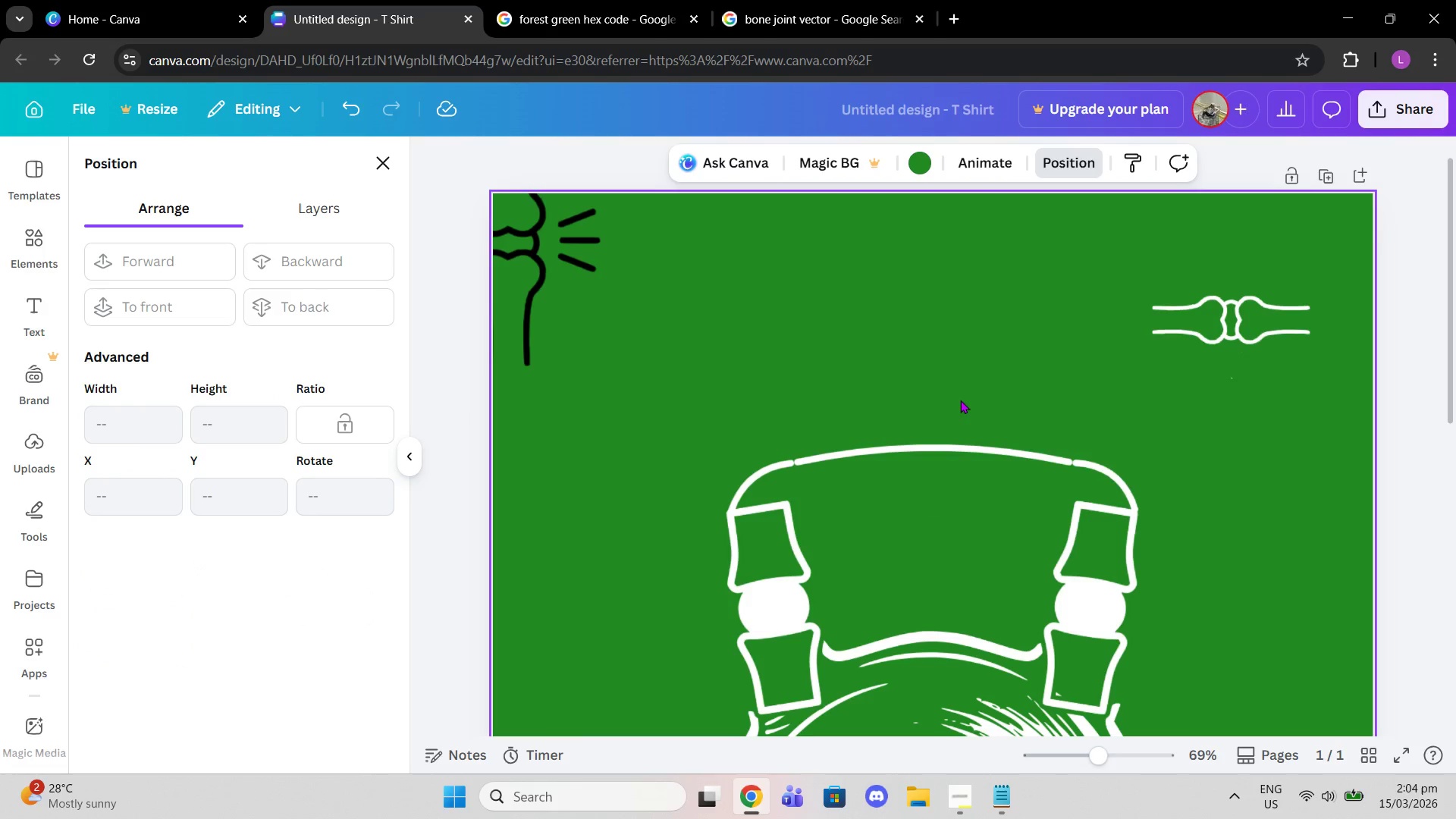 
scroll: coordinate [956, 400], scroll_direction: down, amount: 2.0
 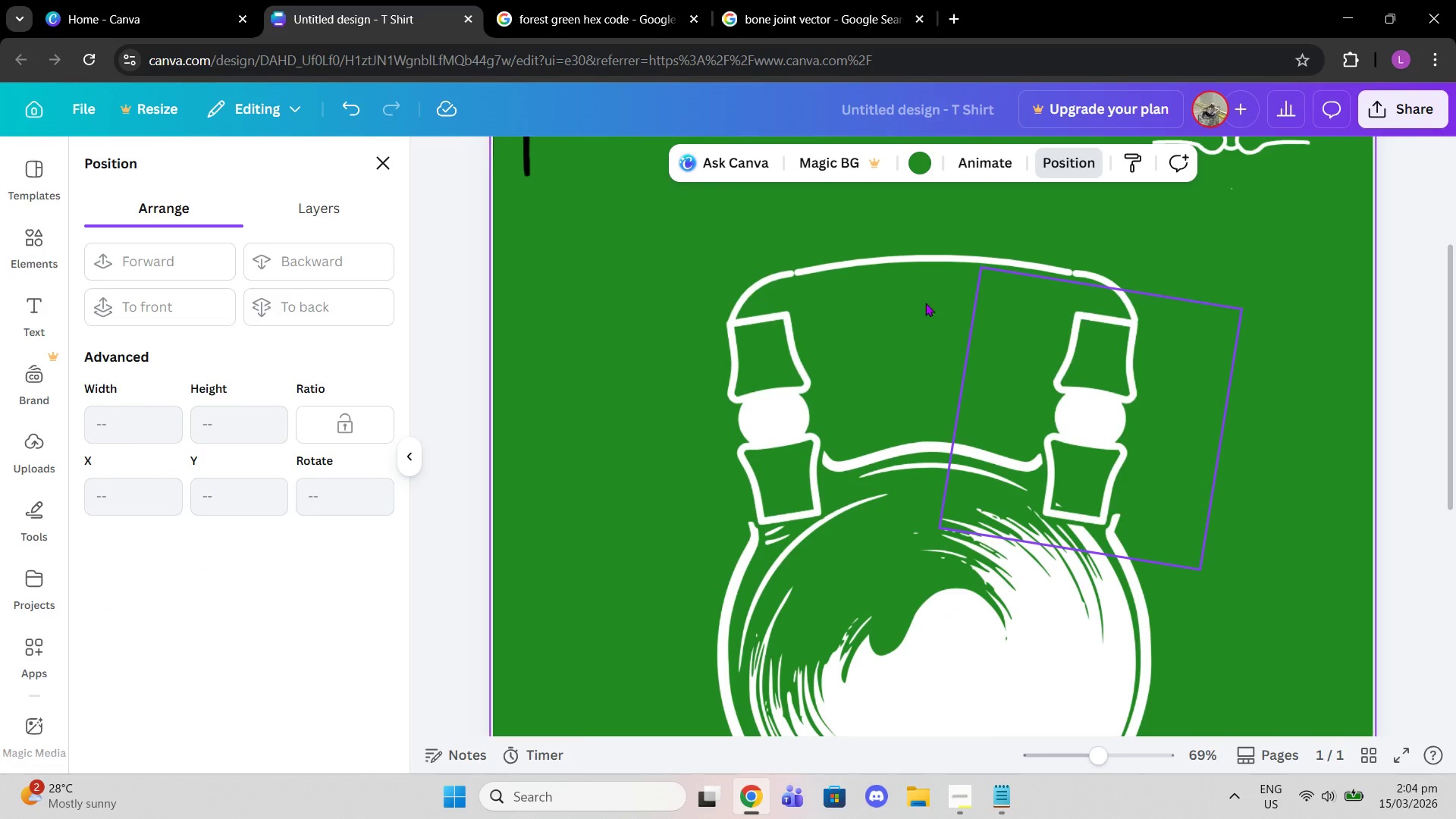 
left_click([902, 257])
 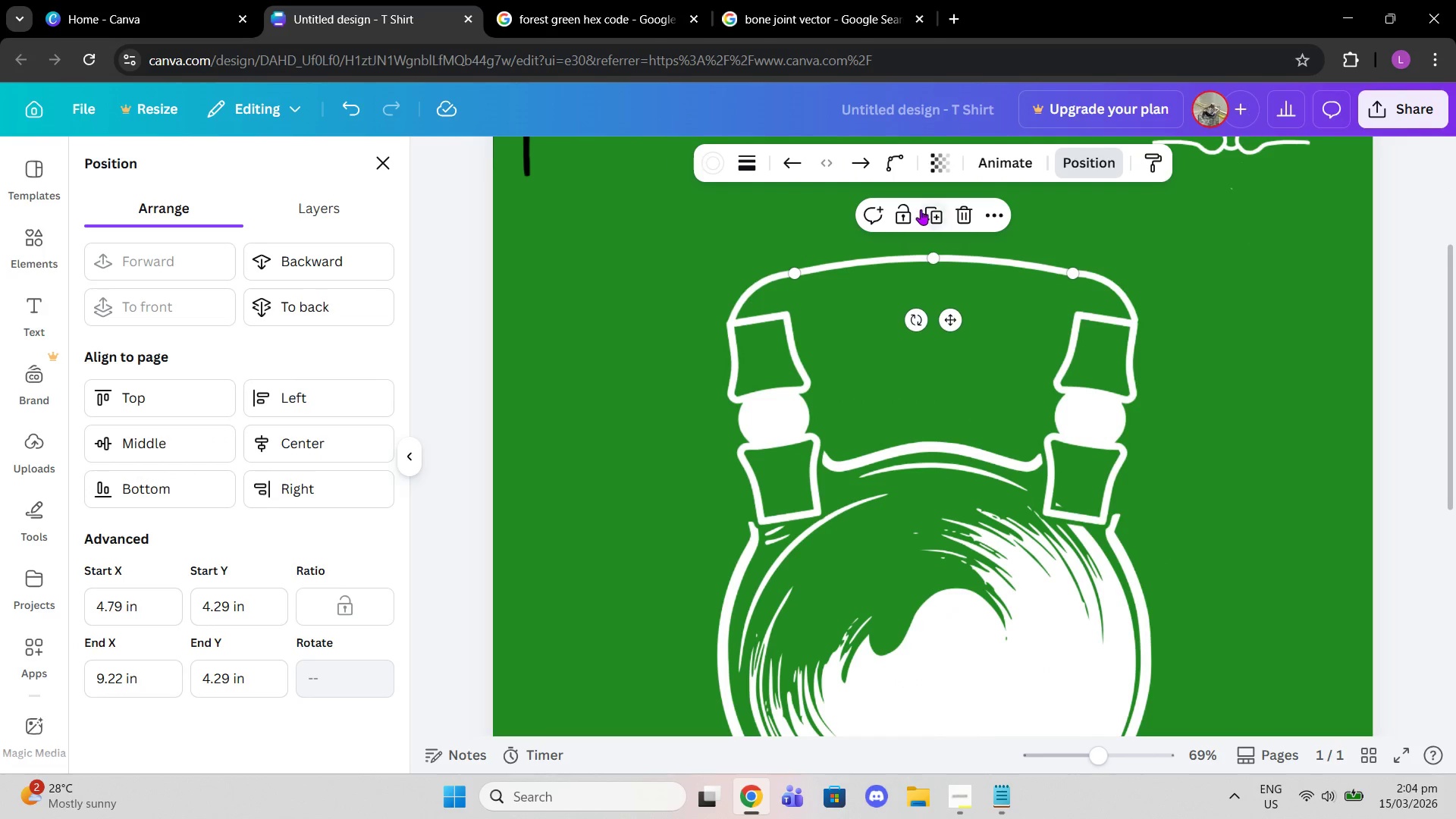 
left_click([927, 213])
 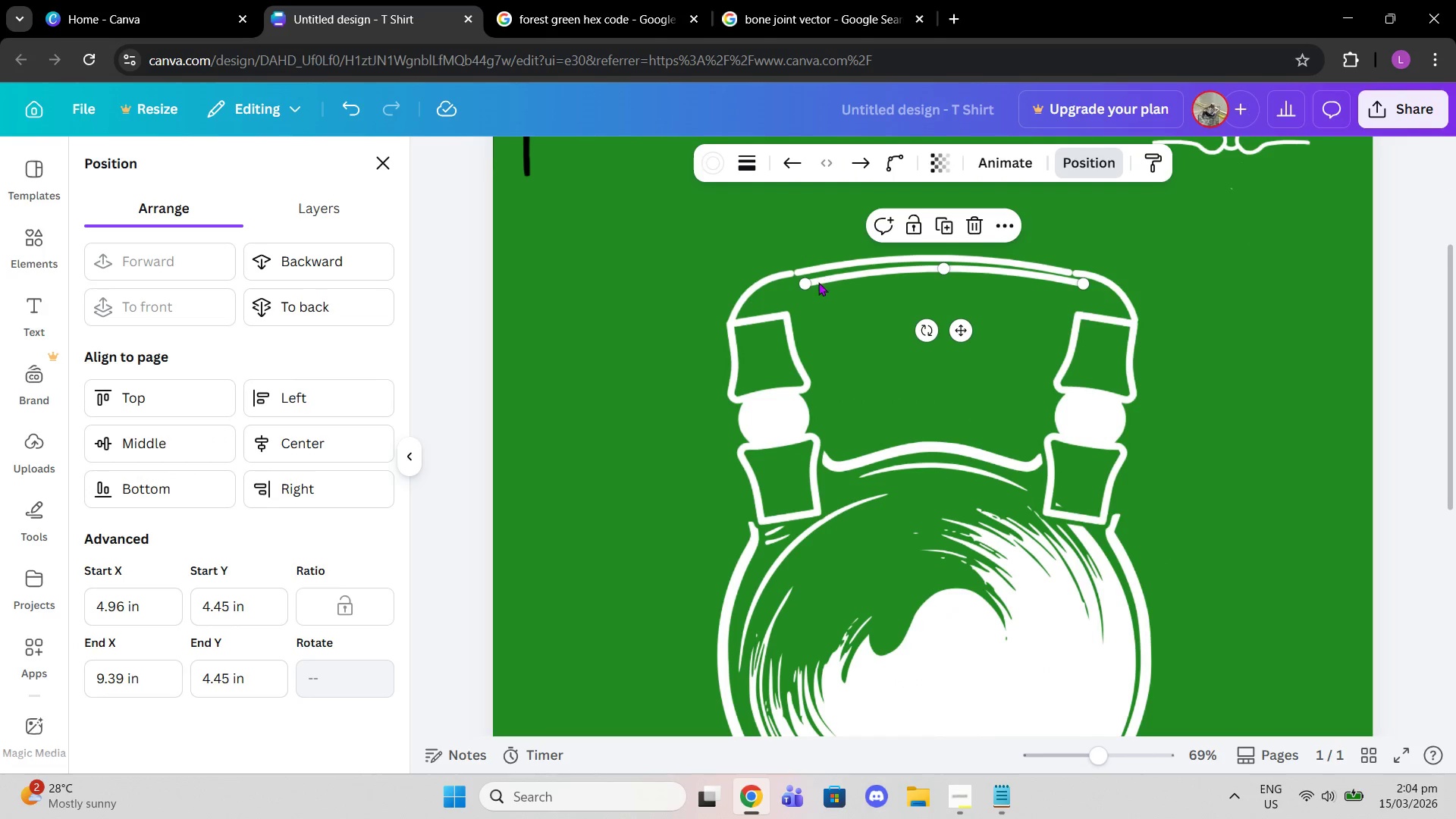 
left_click_drag(start_coordinate=[803, 288], to_coordinate=[784, 319])
 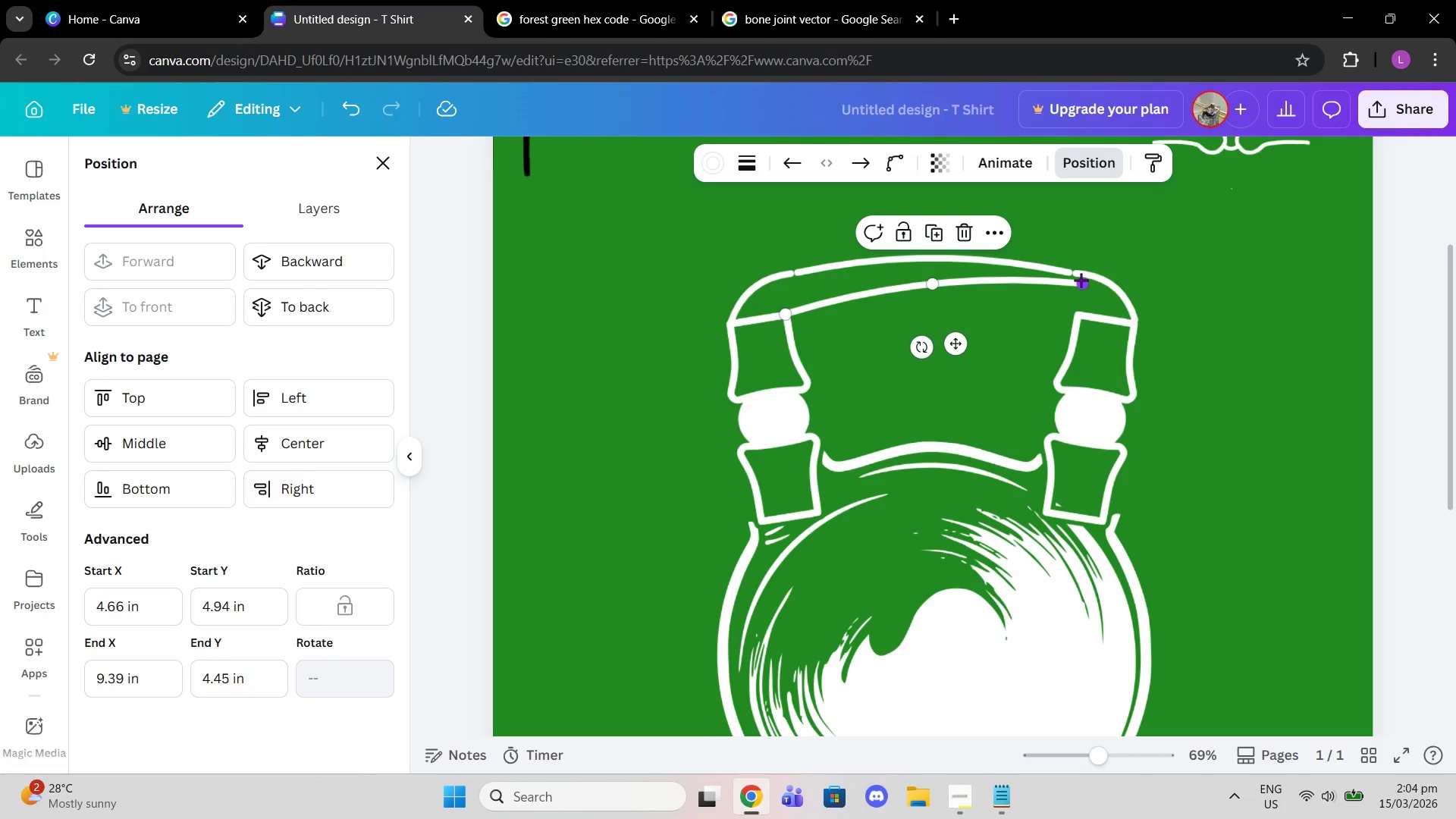 
left_click_drag(start_coordinate=[1081, 281], to_coordinate=[1077, 312])
 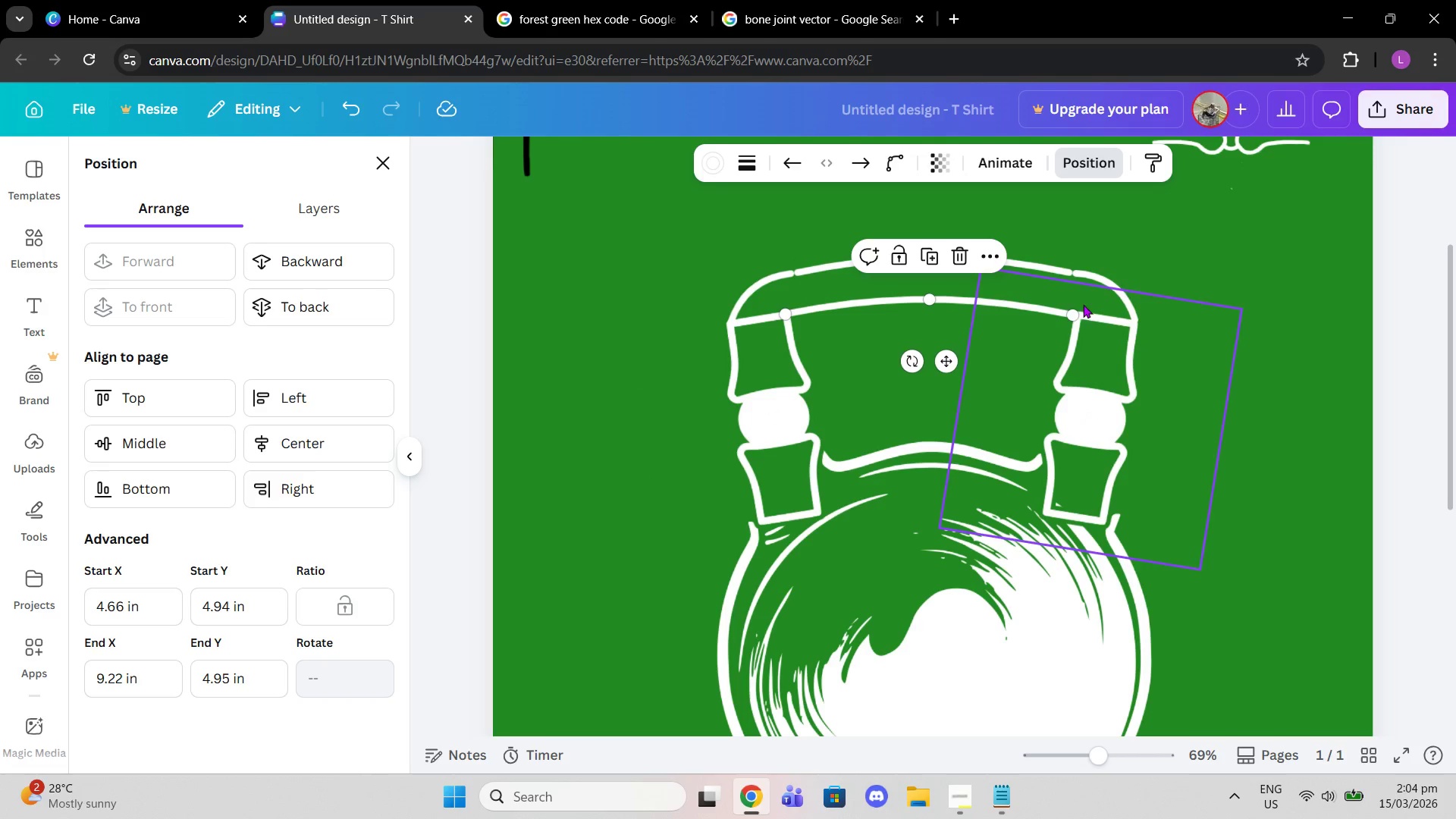 
left_click_drag(start_coordinate=[1075, 311], to_coordinate=[1084, 312])
 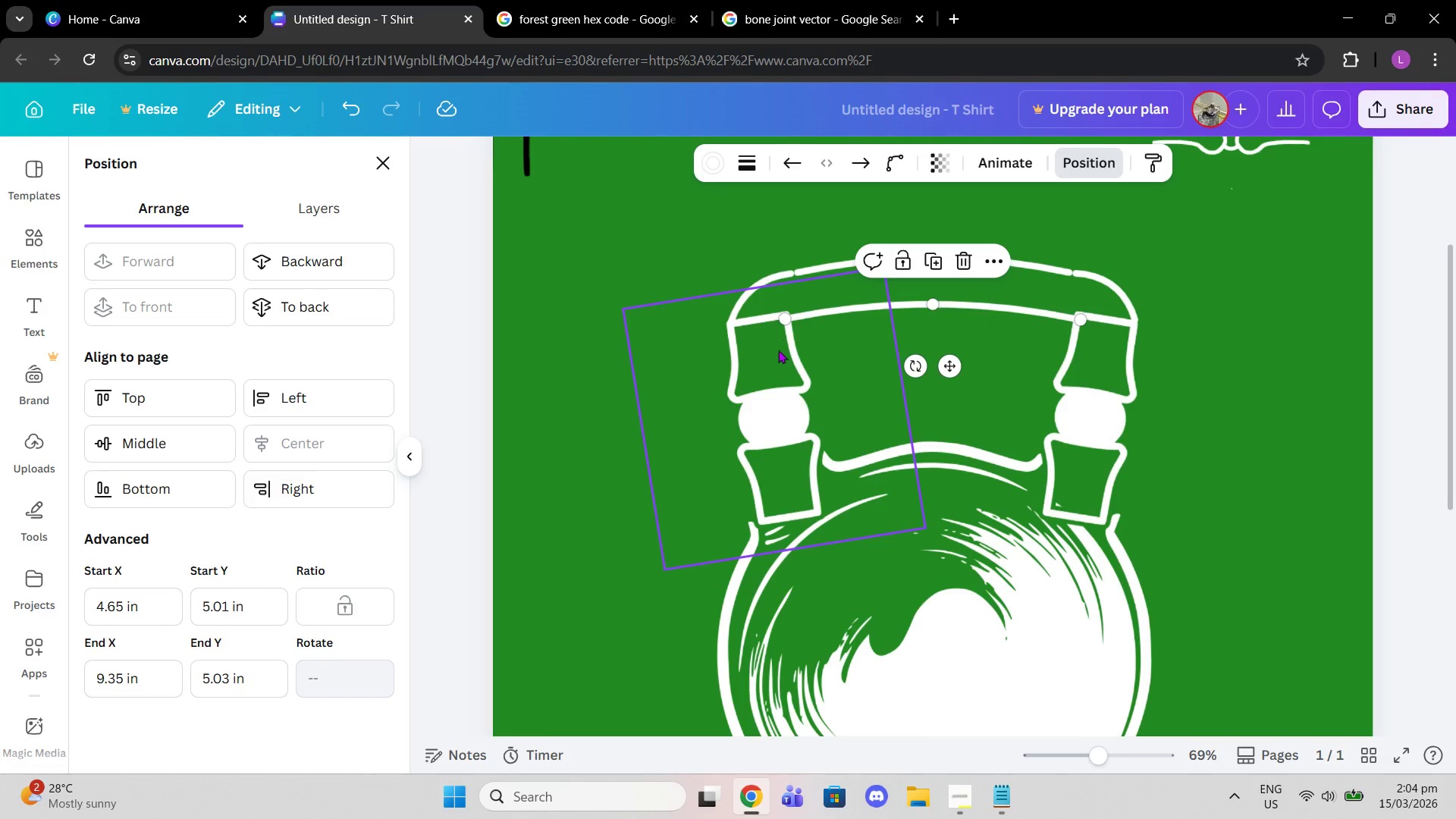 
left_click_drag(start_coordinate=[785, 319], to_coordinate=[789, 315])
 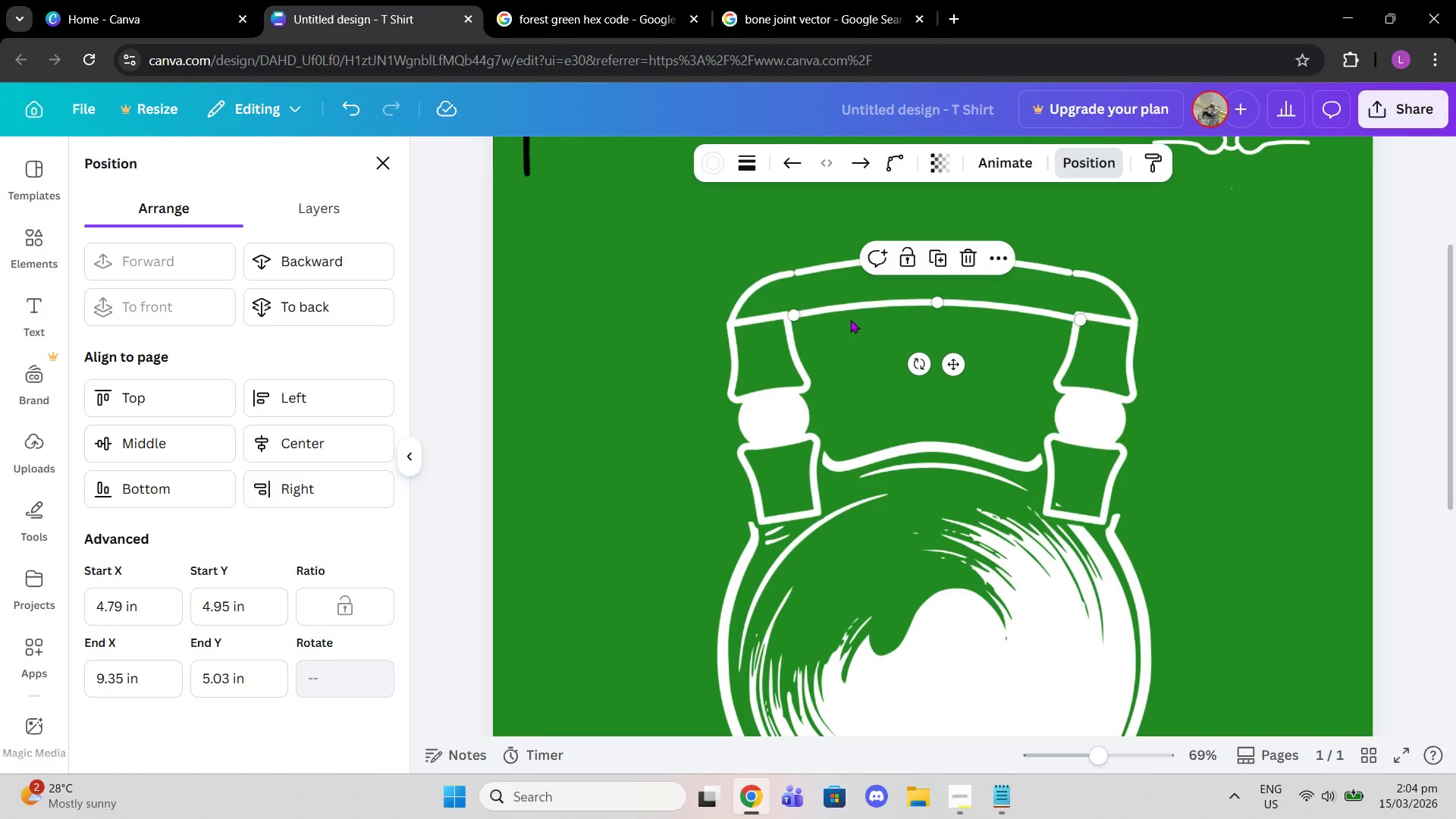 
left_click([855, 329])
 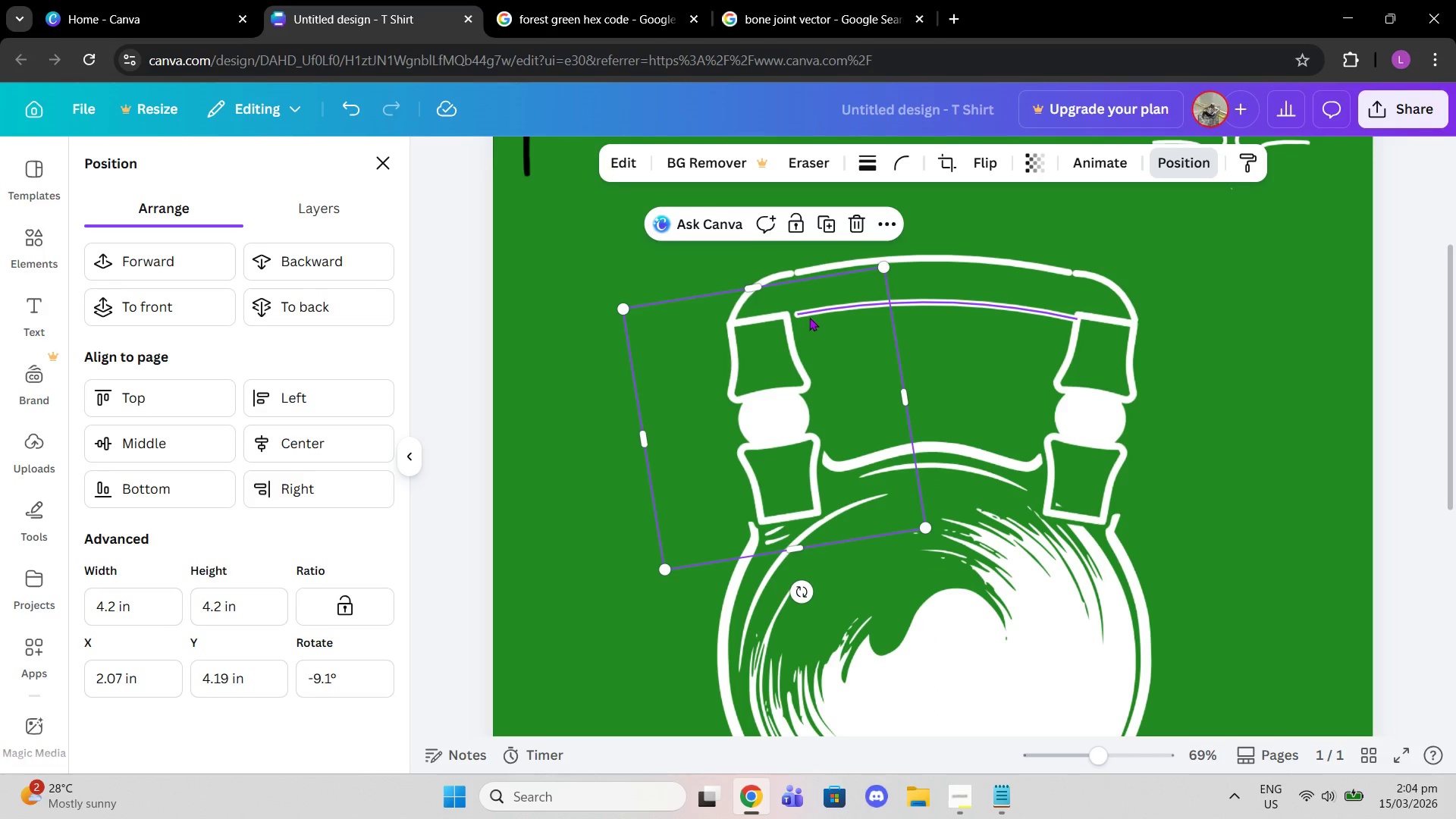 
left_click([807, 315])
 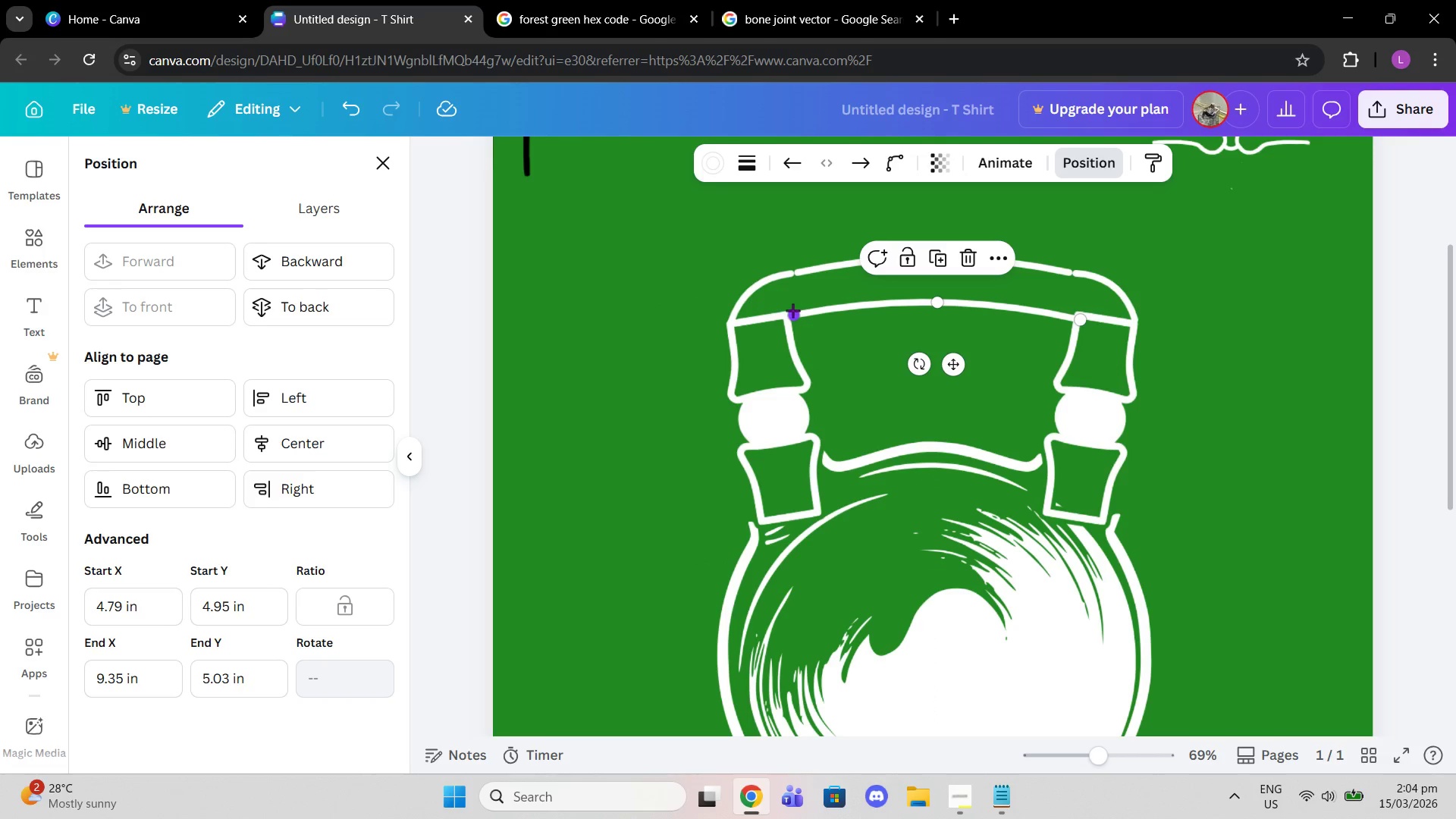 
left_click_drag(start_coordinate=[791, 310], to_coordinate=[783, 309])
 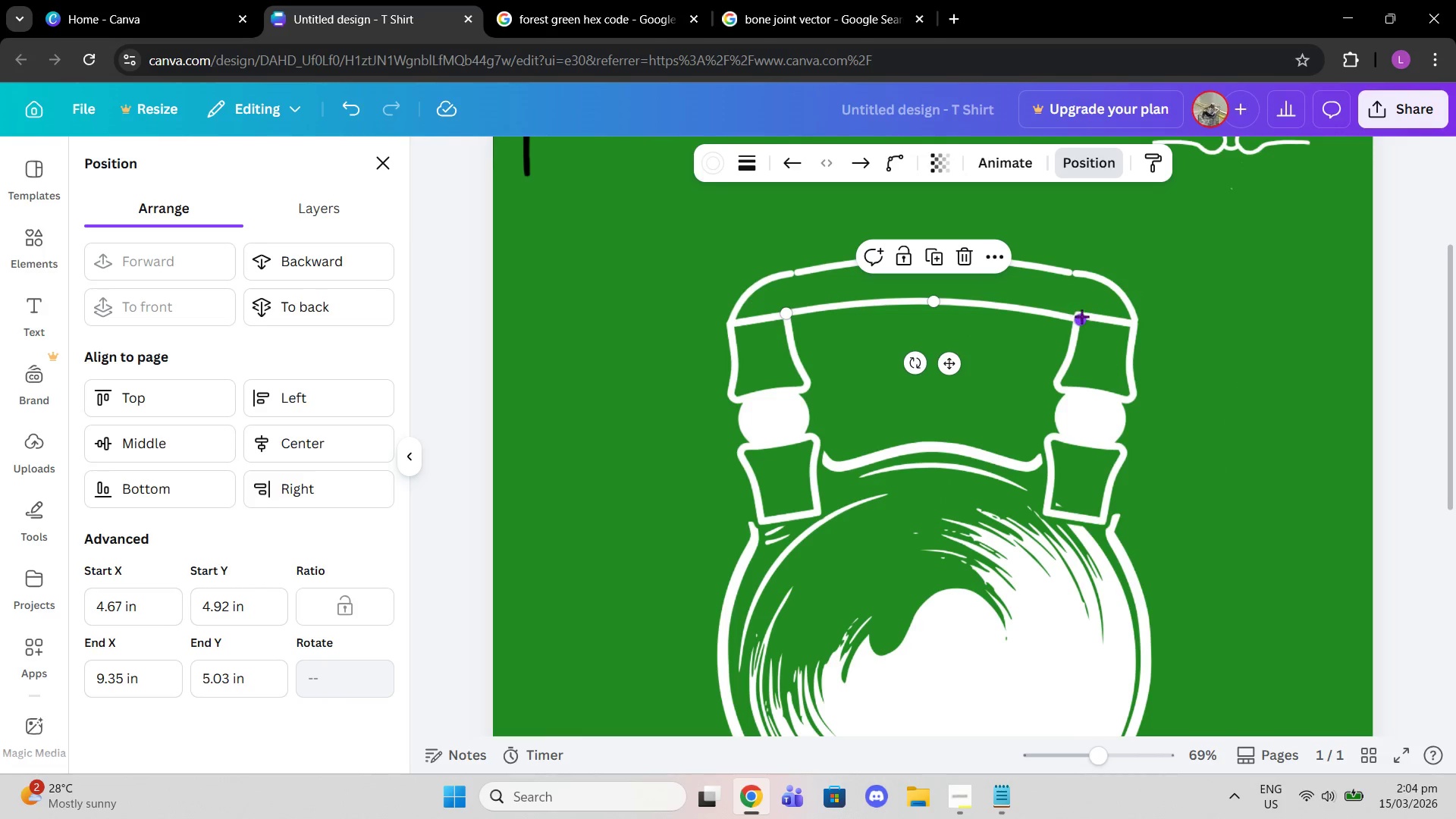 
left_click_drag(start_coordinate=[1081, 317], to_coordinate=[1081, 312])
 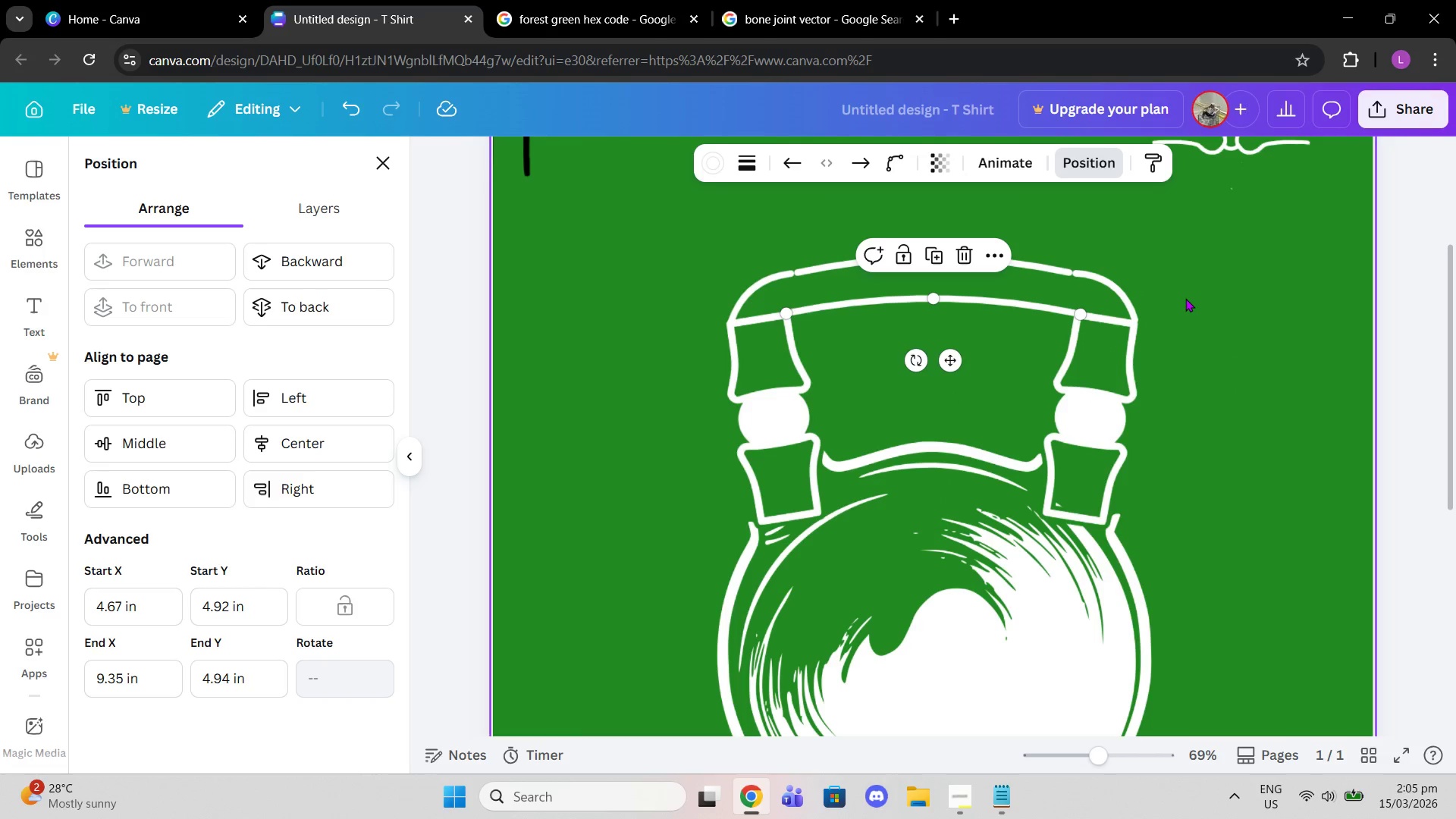 
left_click([1185, 298])
 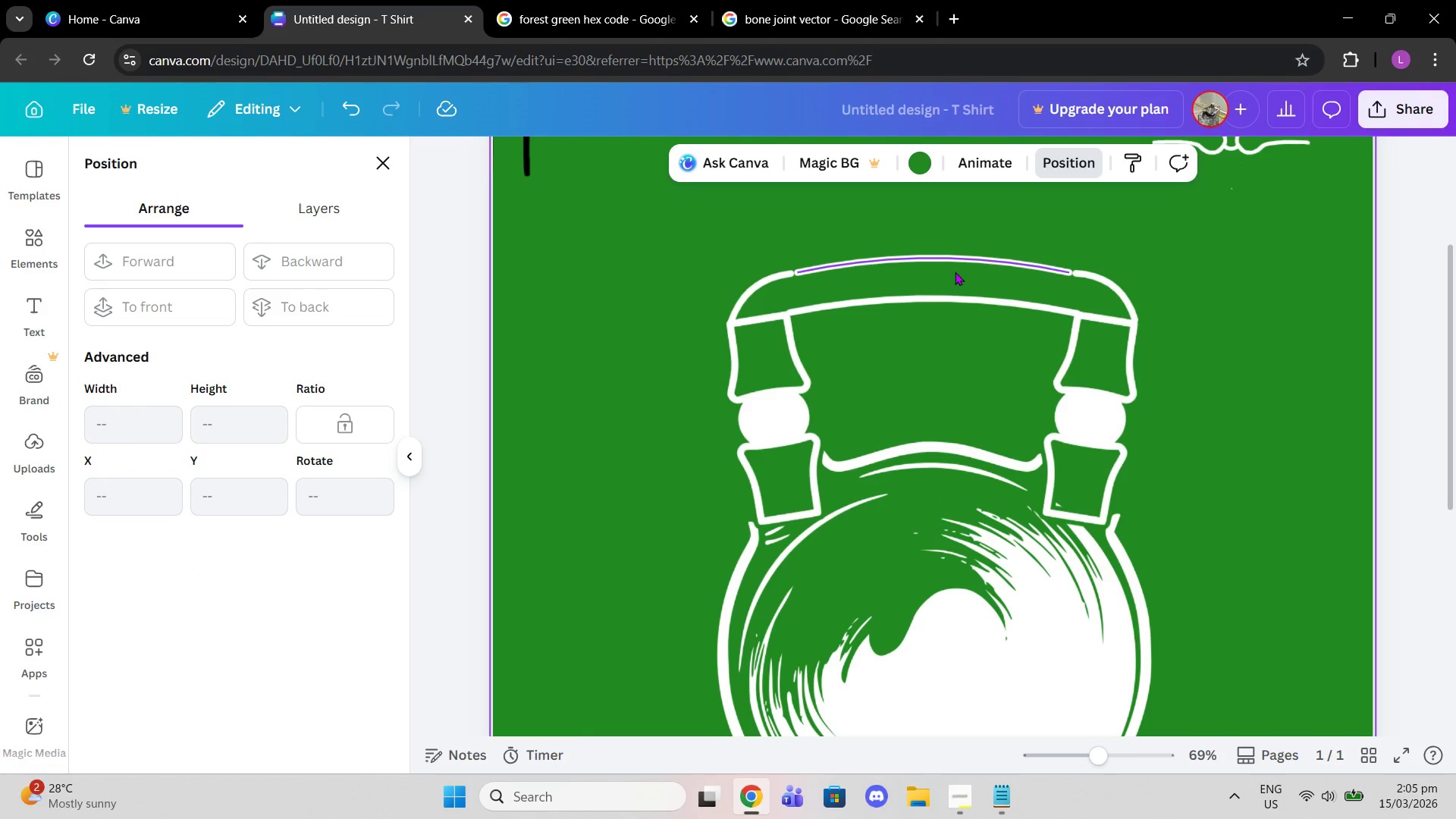 
left_click_drag(start_coordinate=[930, 312], to_coordinate=[930, 308])
 